 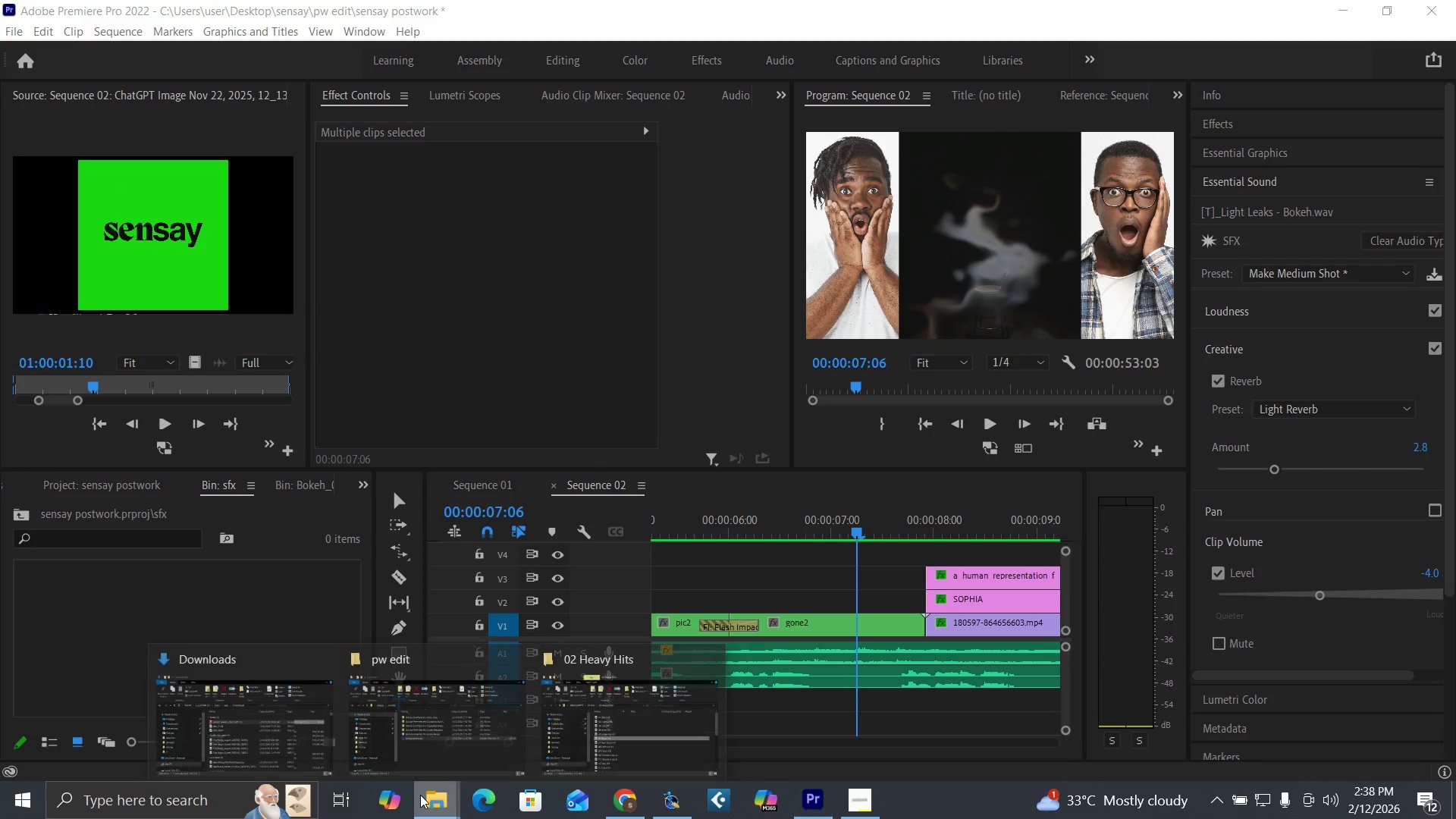 
left_click([645, 744])
 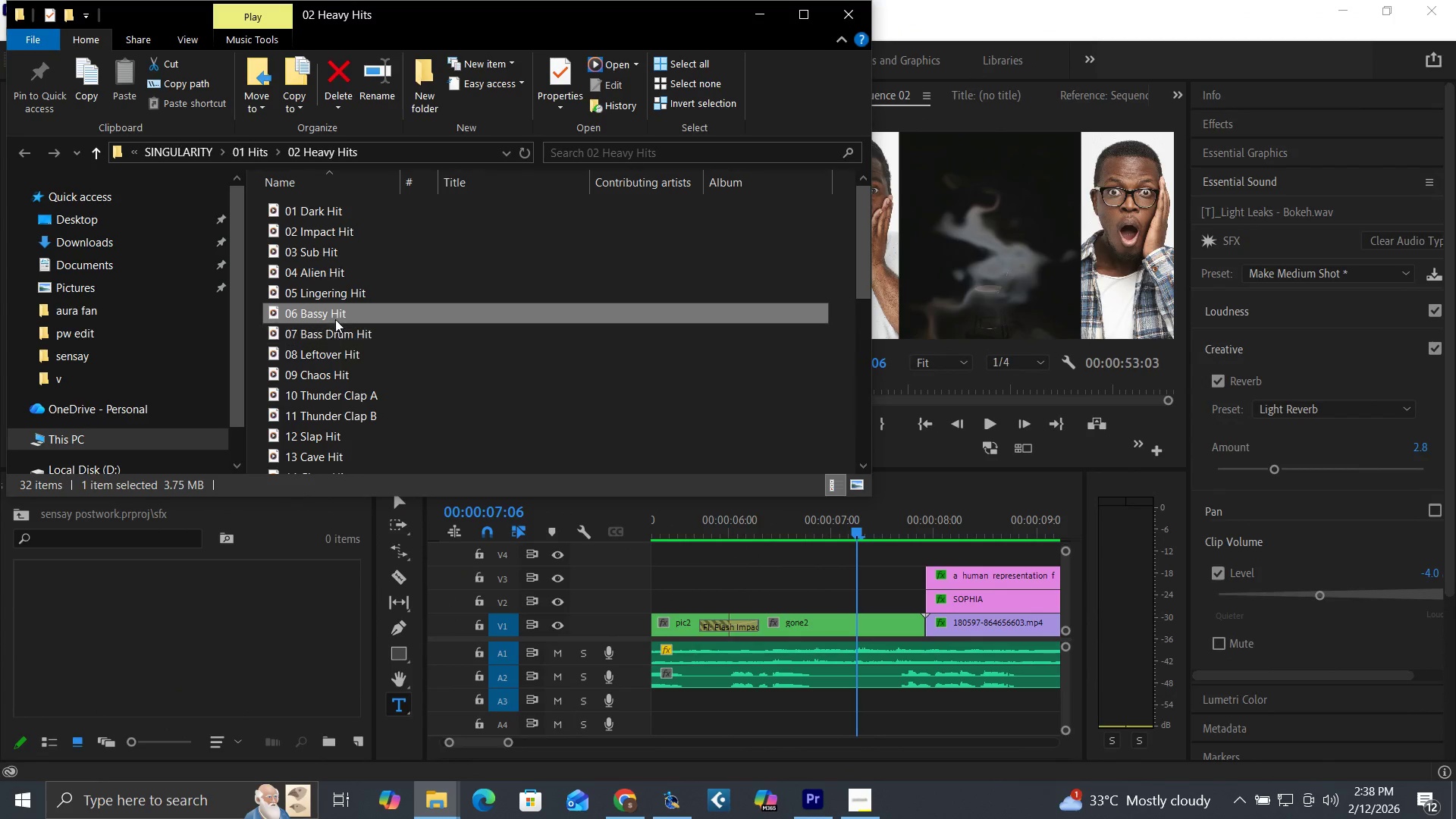 
left_click_drag(start_coordinate=[334, 311], to_coordinate=[202, 640])
 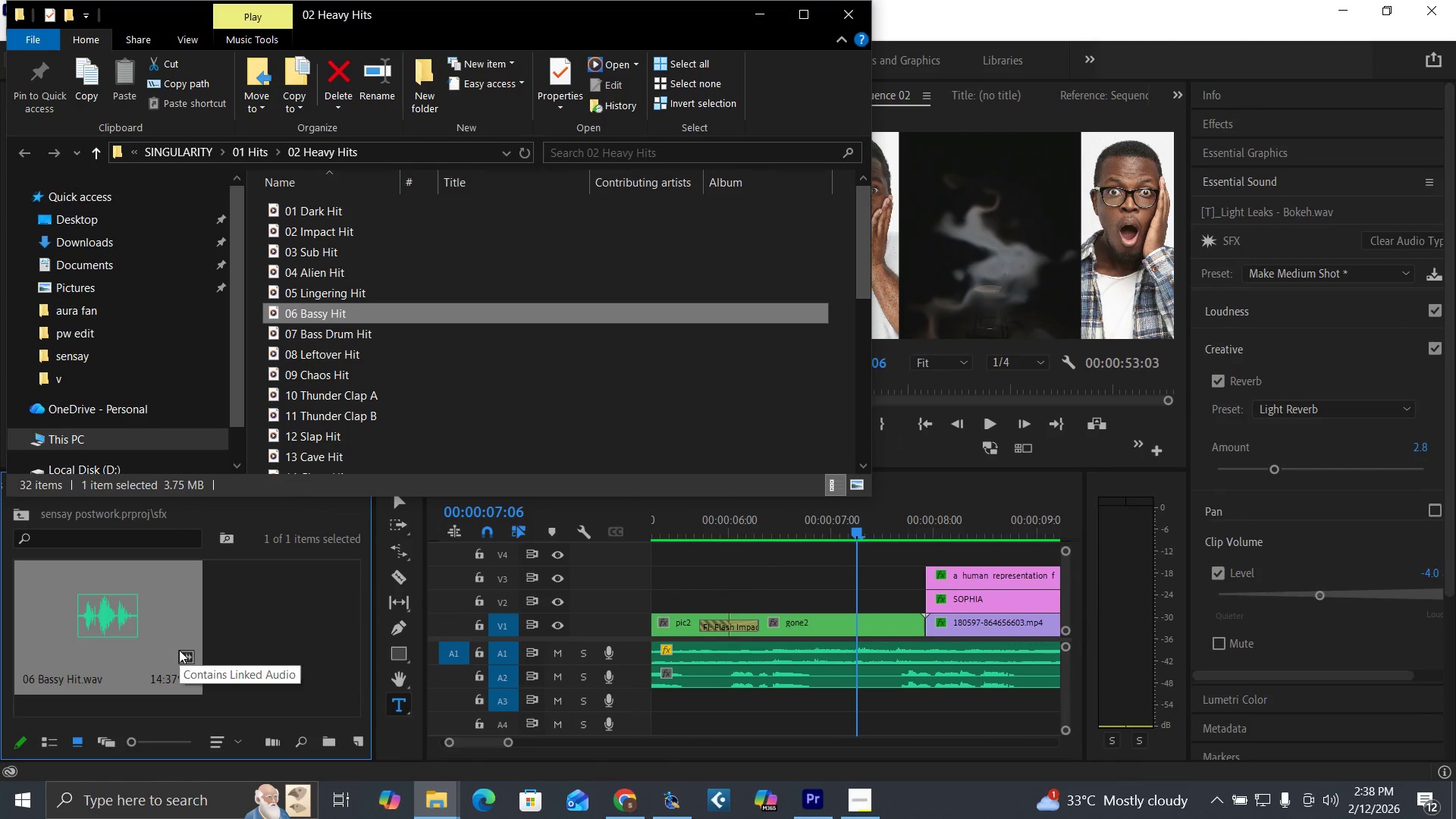 
left_click_drag(start_coordinate=[95, 640], to_coordinate=[809, 701])
 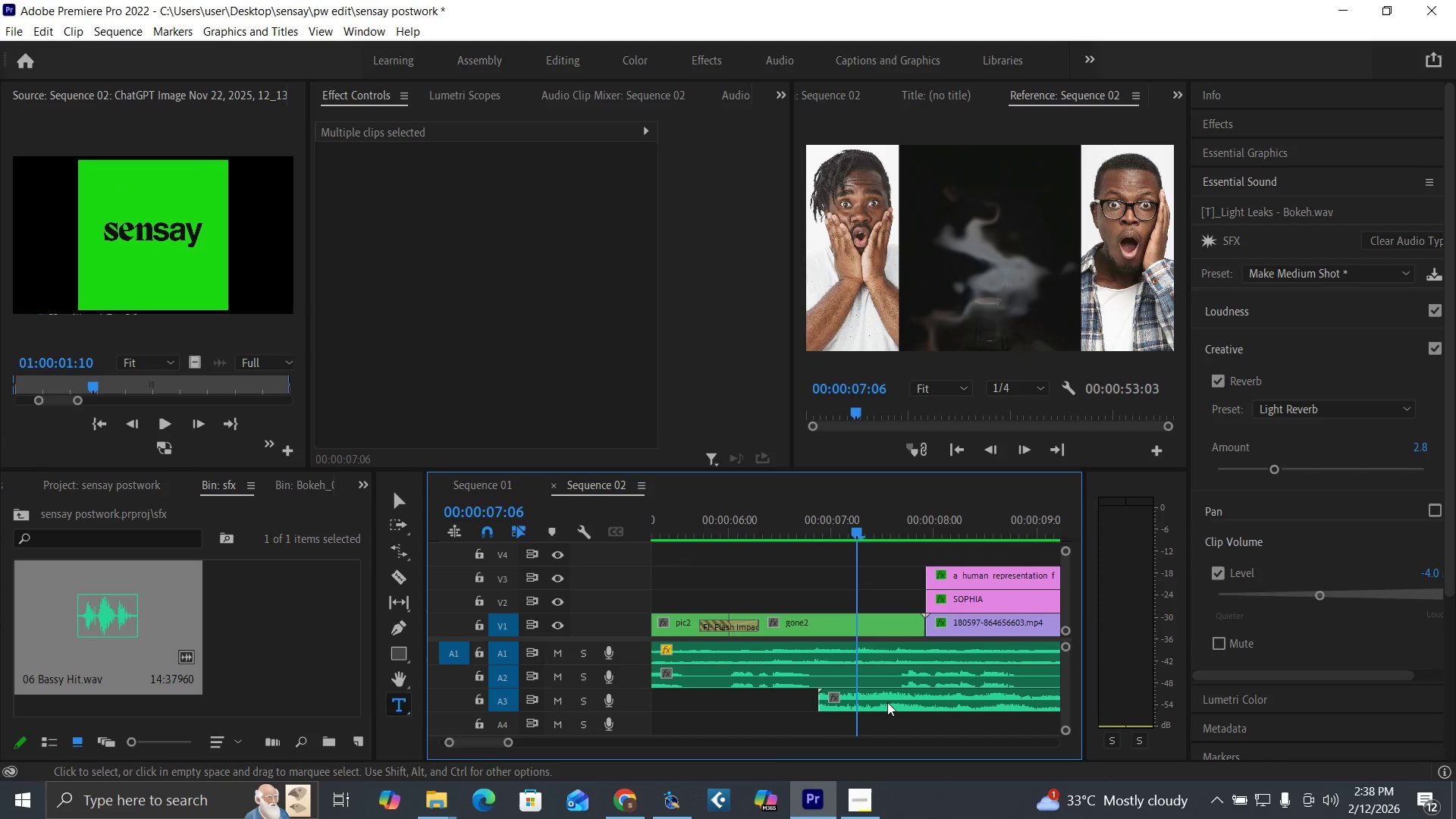 
left_click([889, 702])
 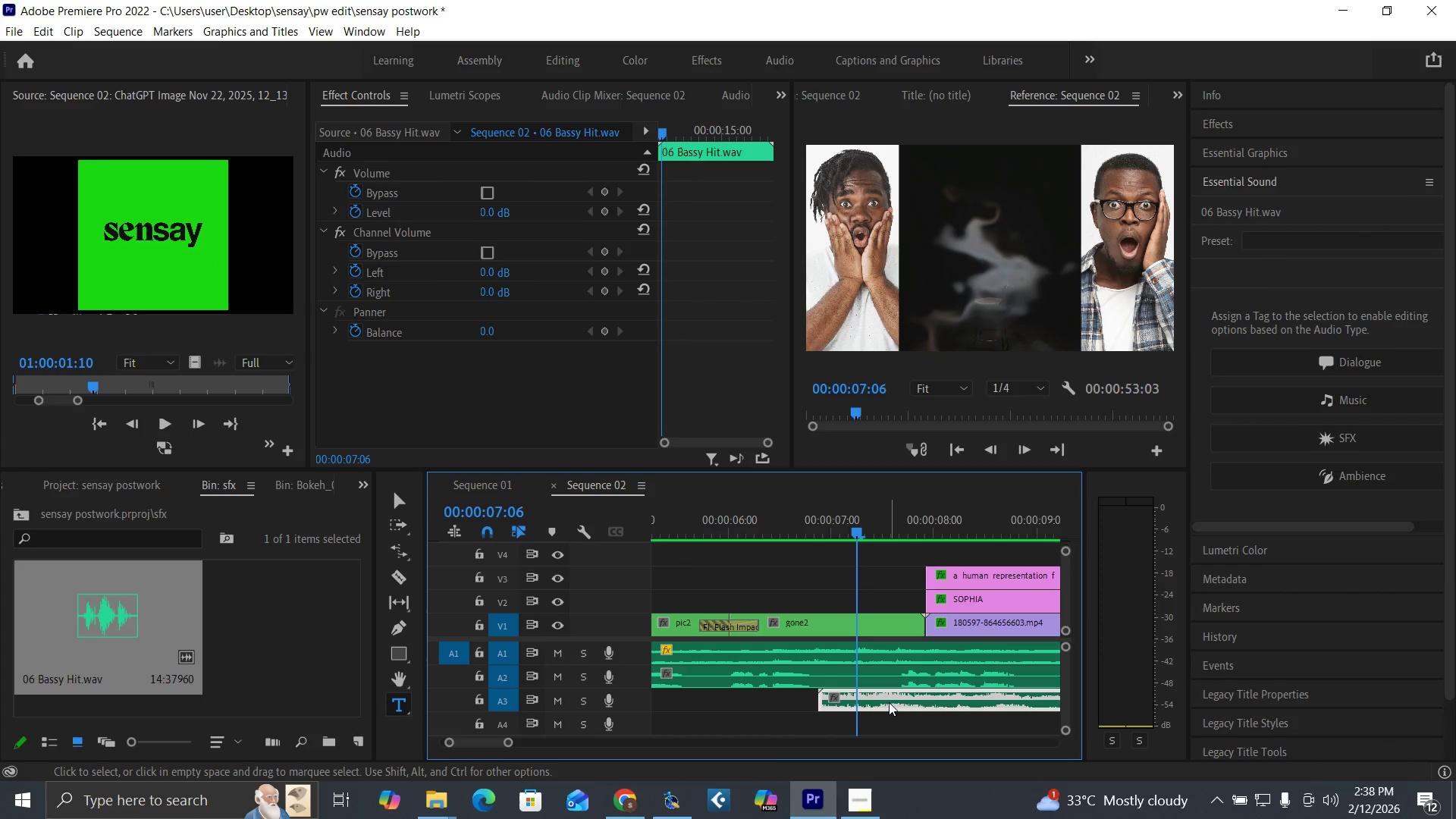 
key(Minus)
 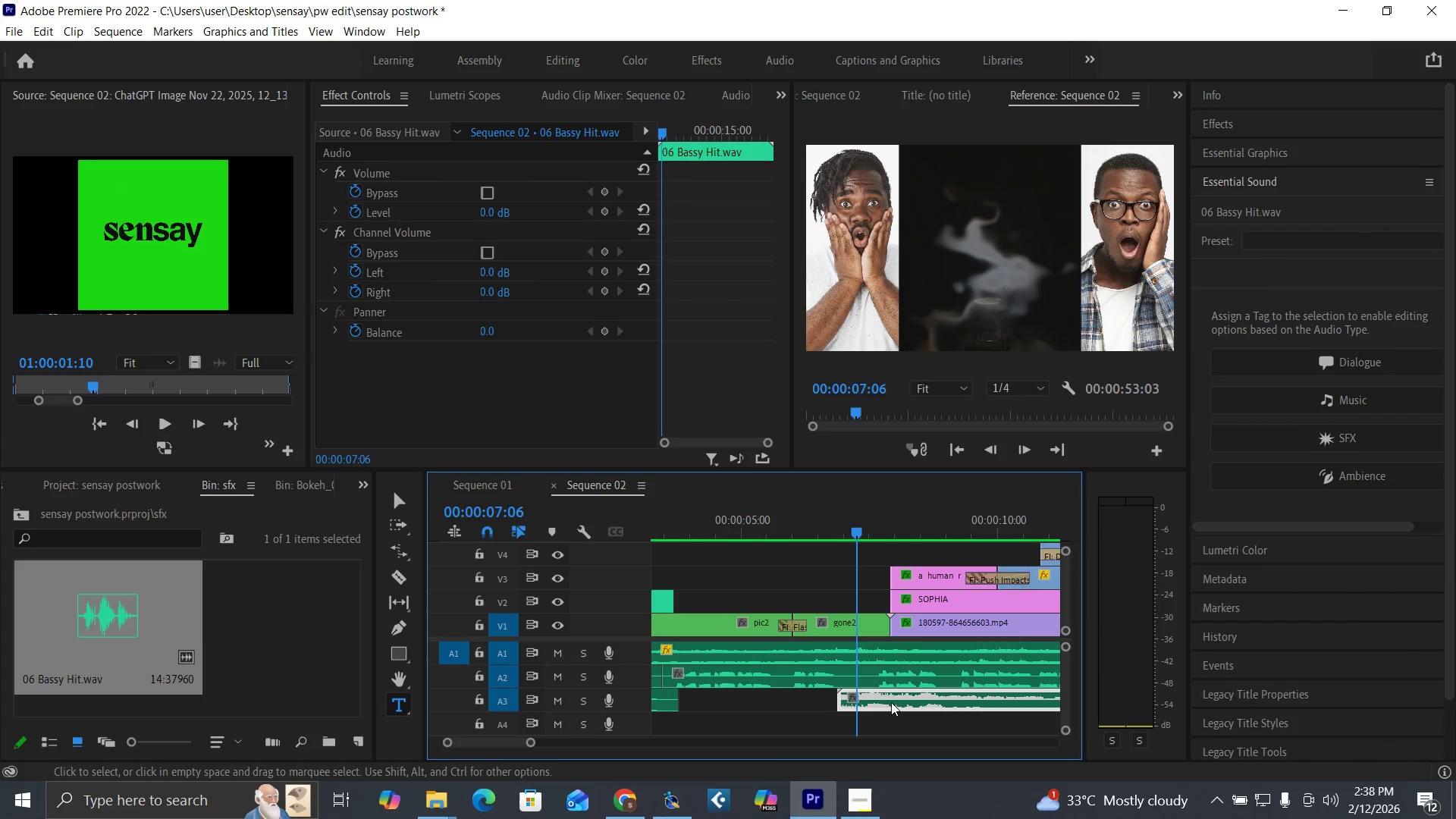 
key(Minus)
 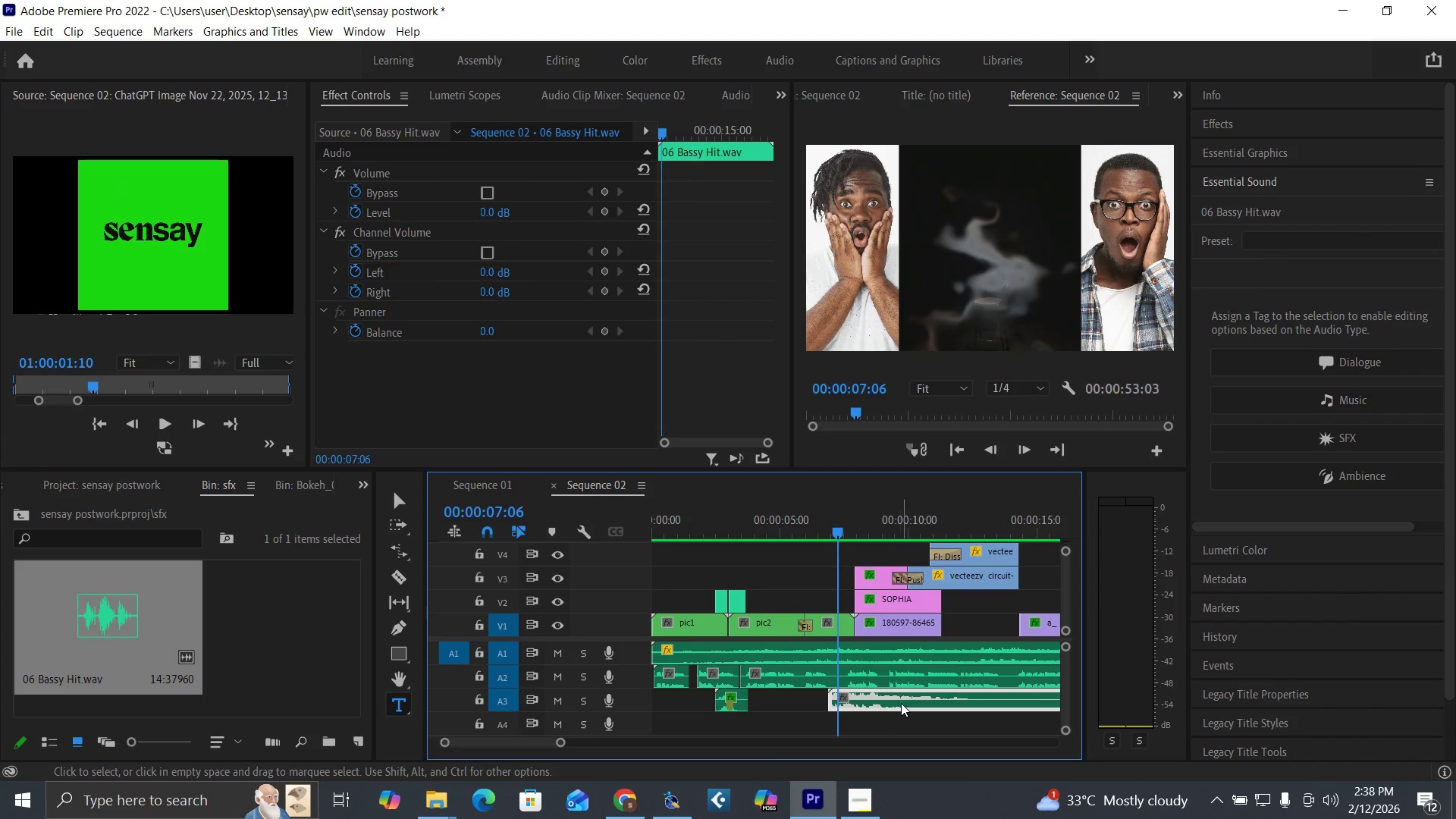 
key(Minus)
 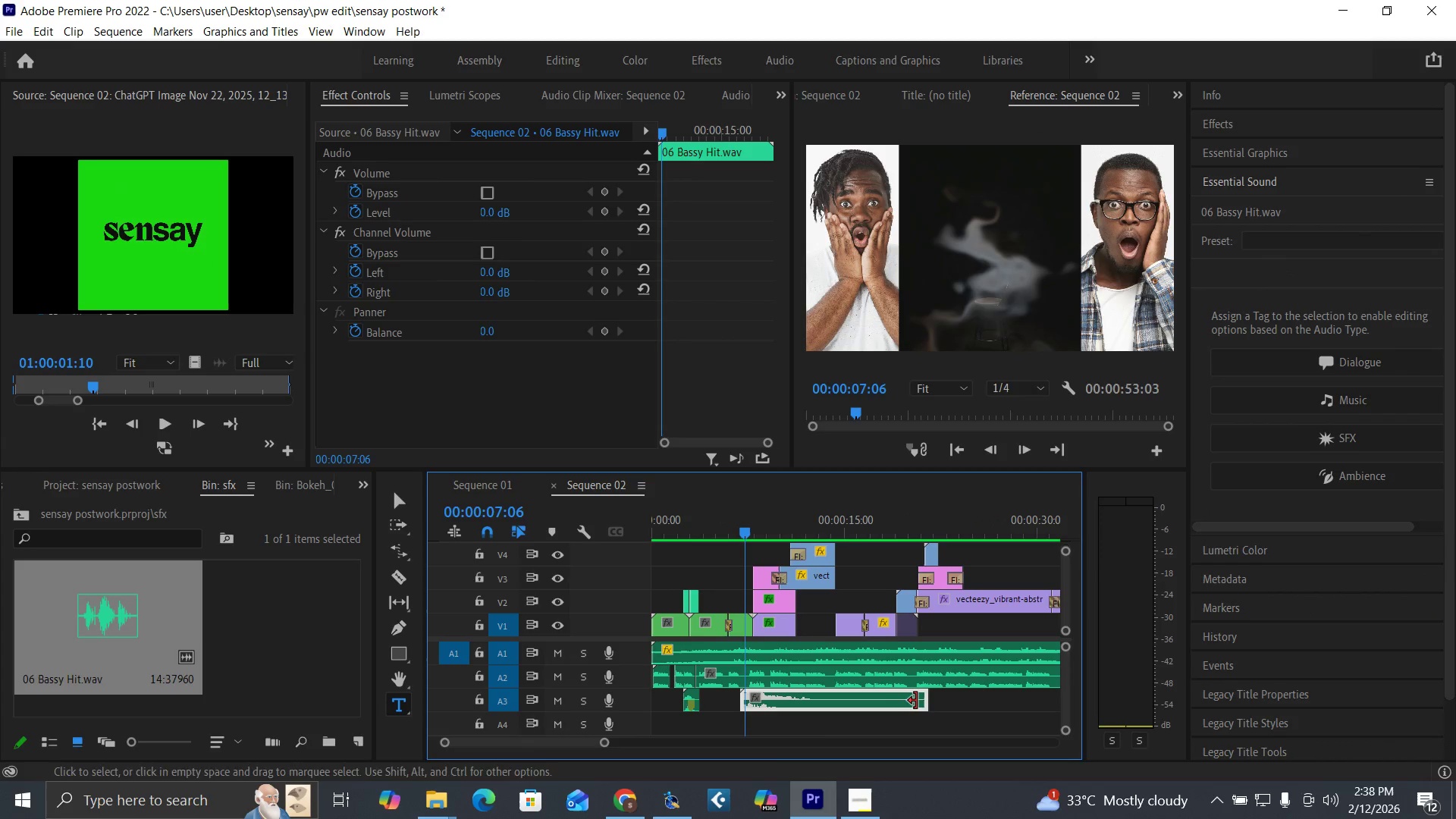 
left_click_drag(start_coordinate=[917, 701], to_coordinate=[805, 723])
 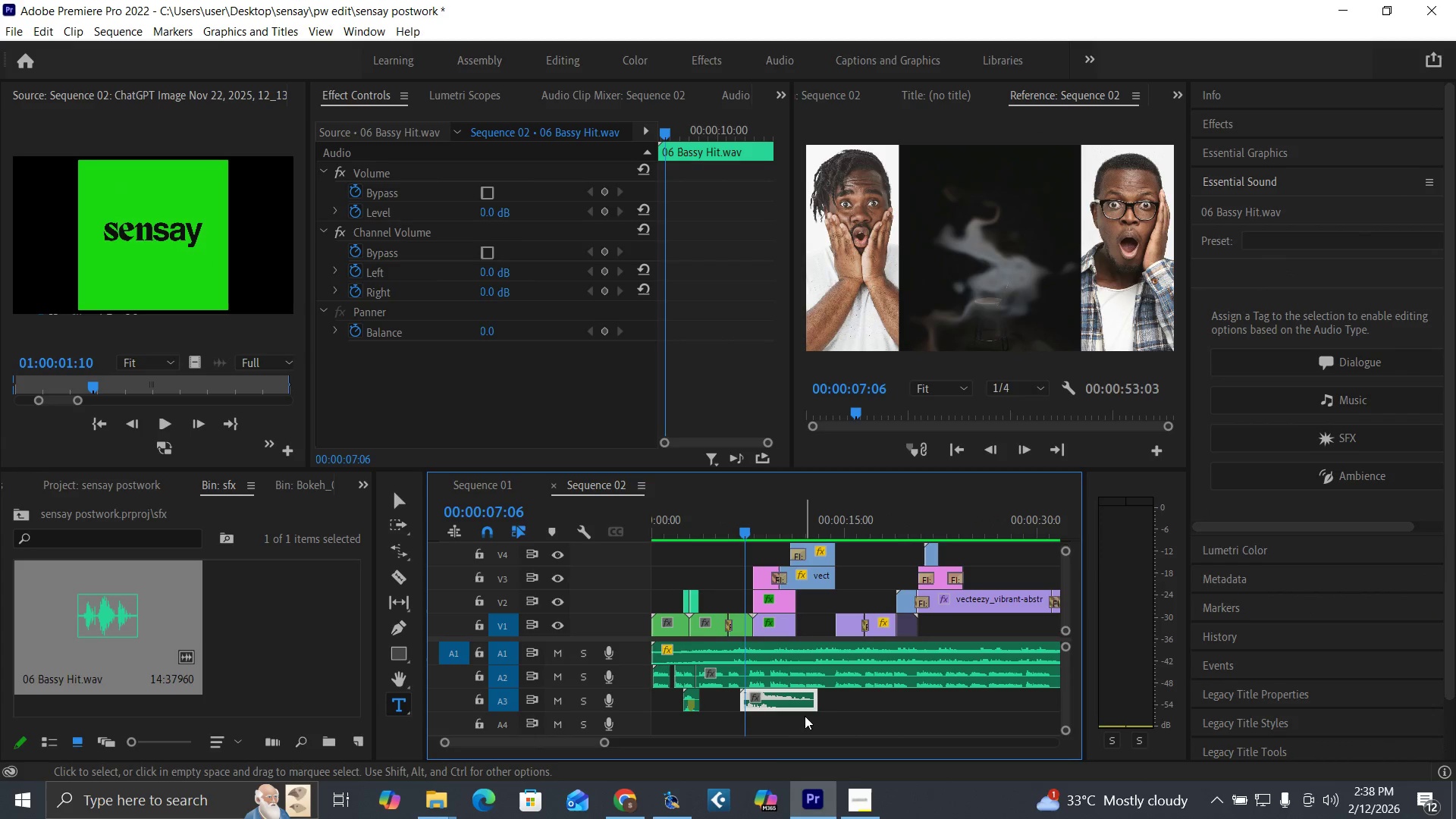 
key(Equal)
 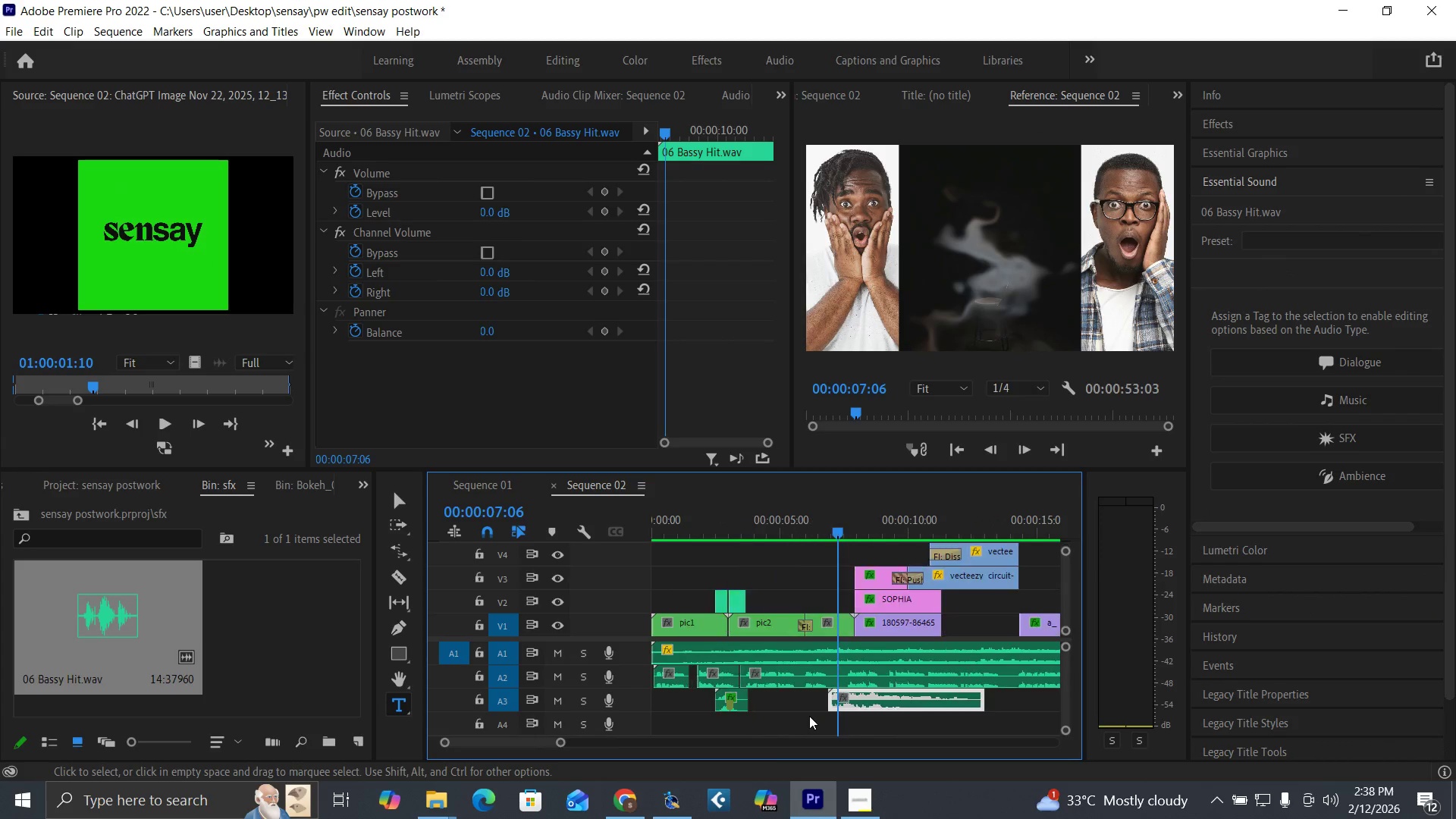 
key(Equal)
 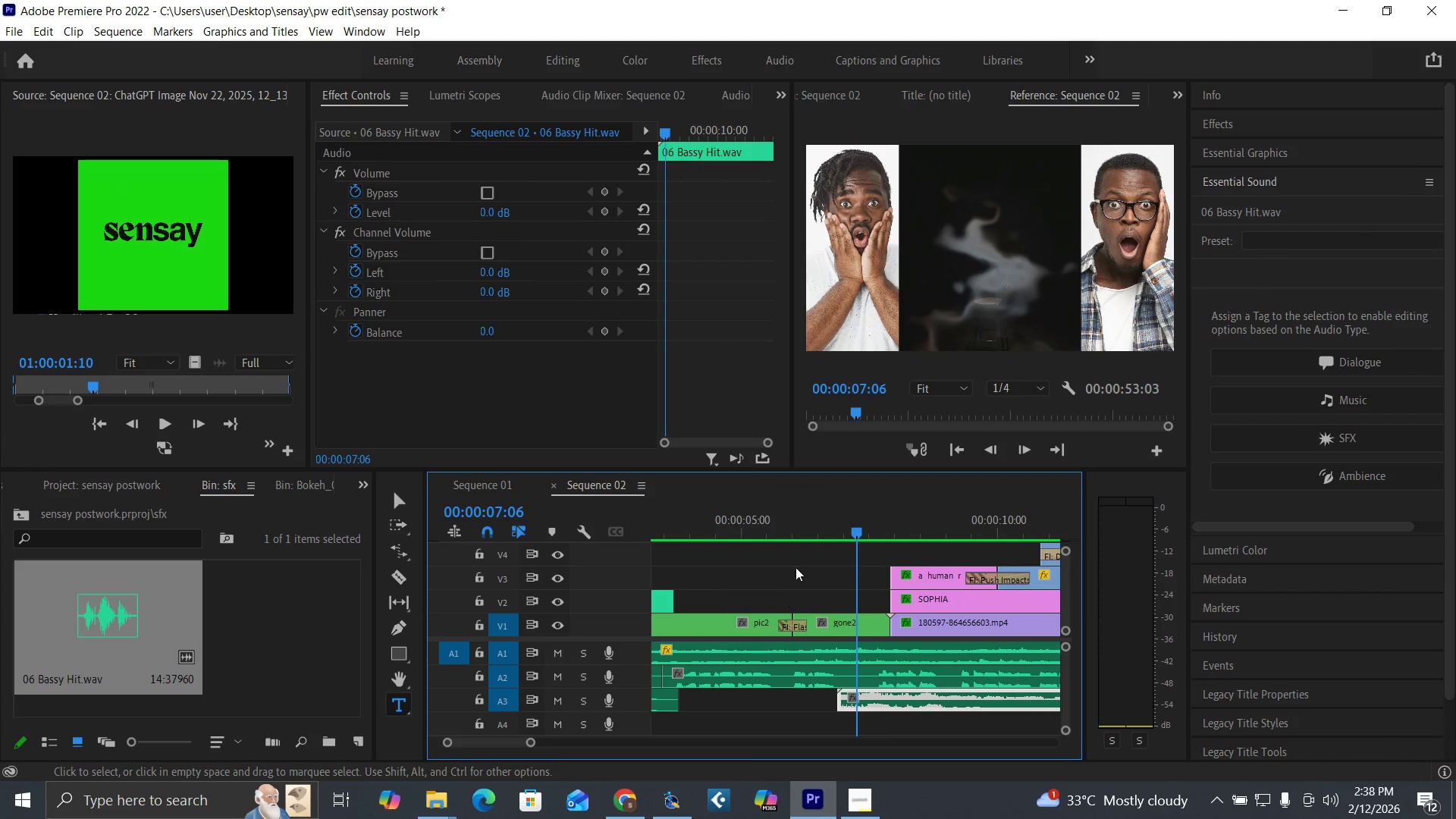 
left_click([783, 522])
 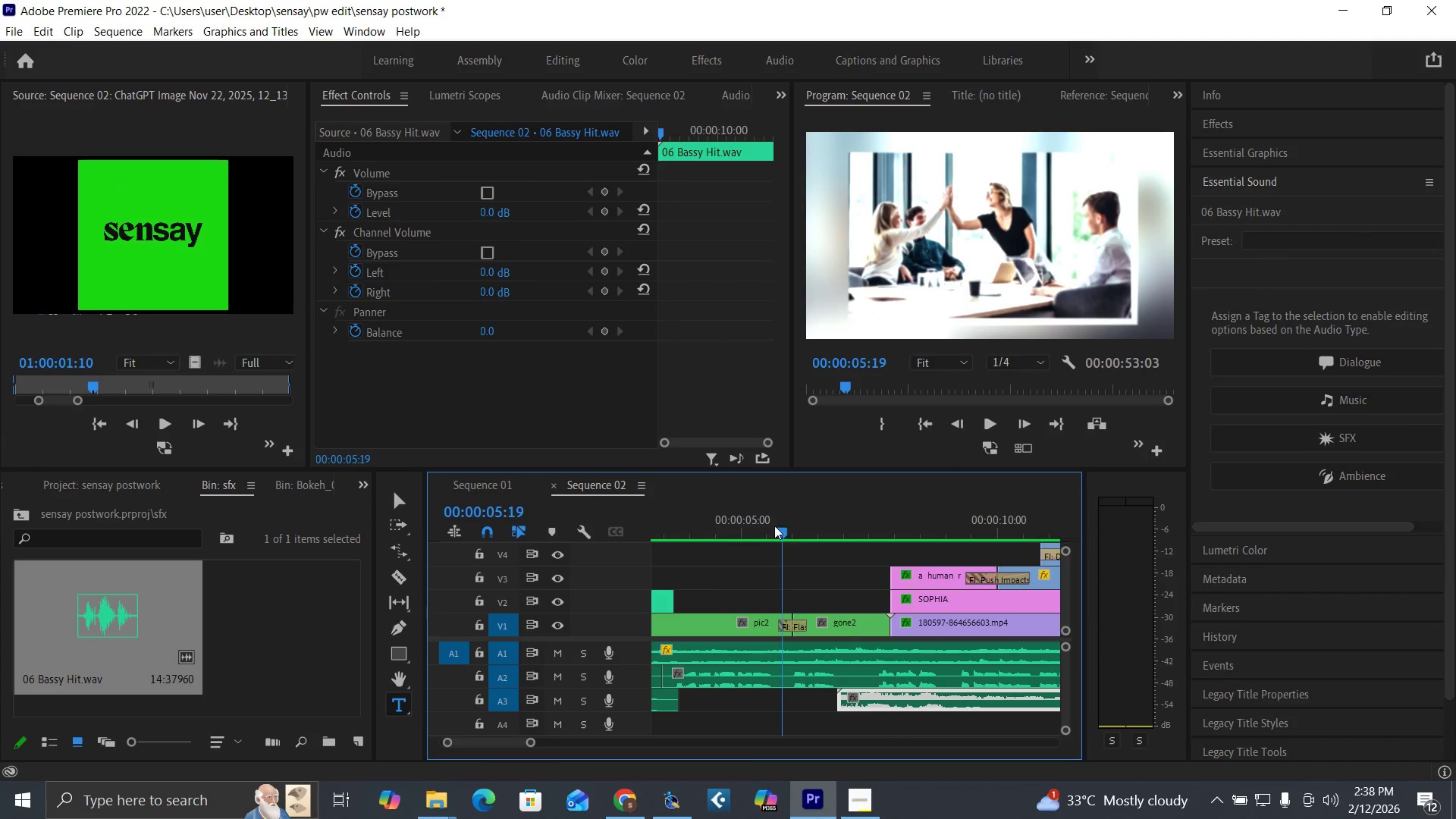 
key(Space)
 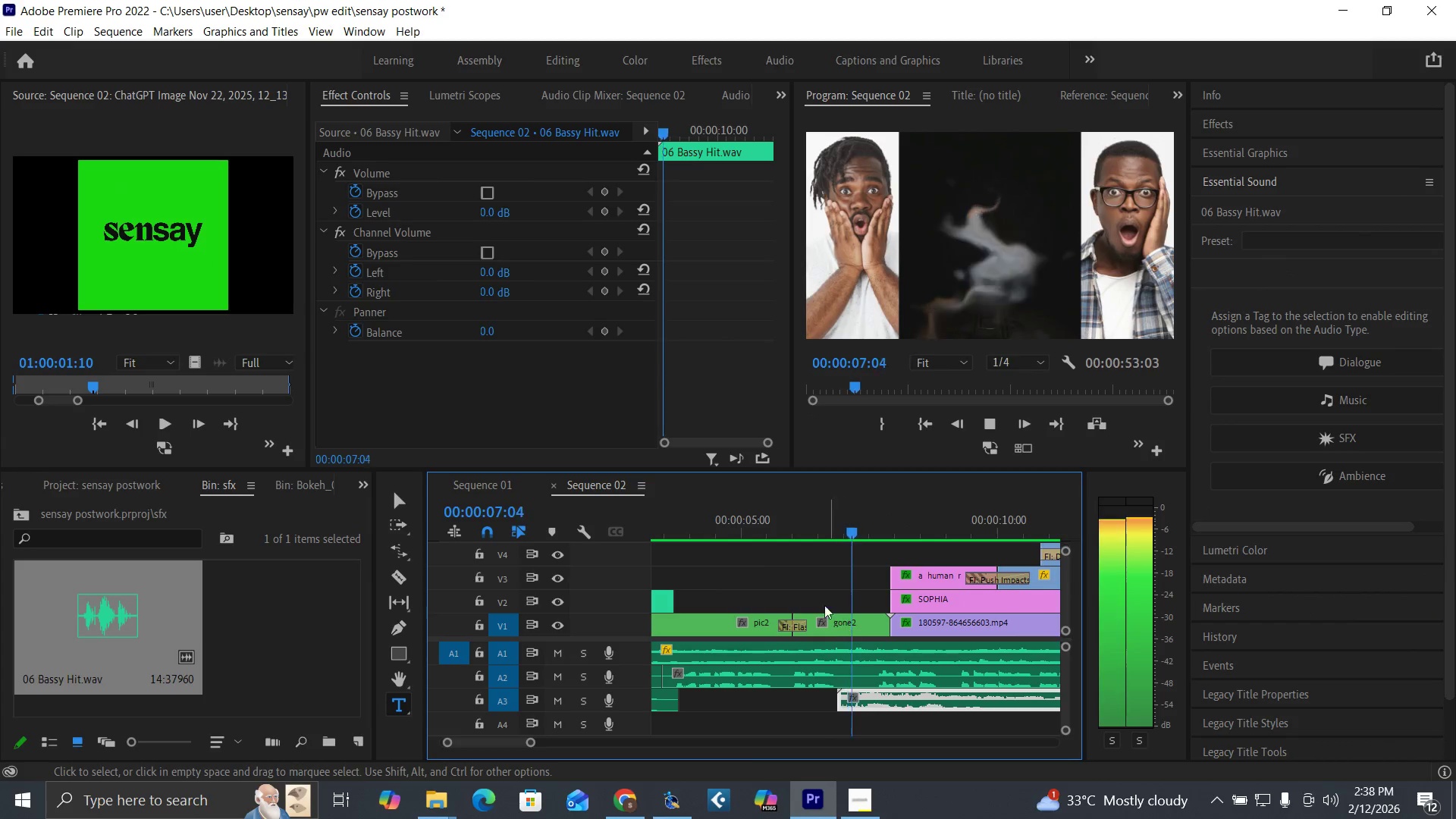 
left_click([780, 526])
 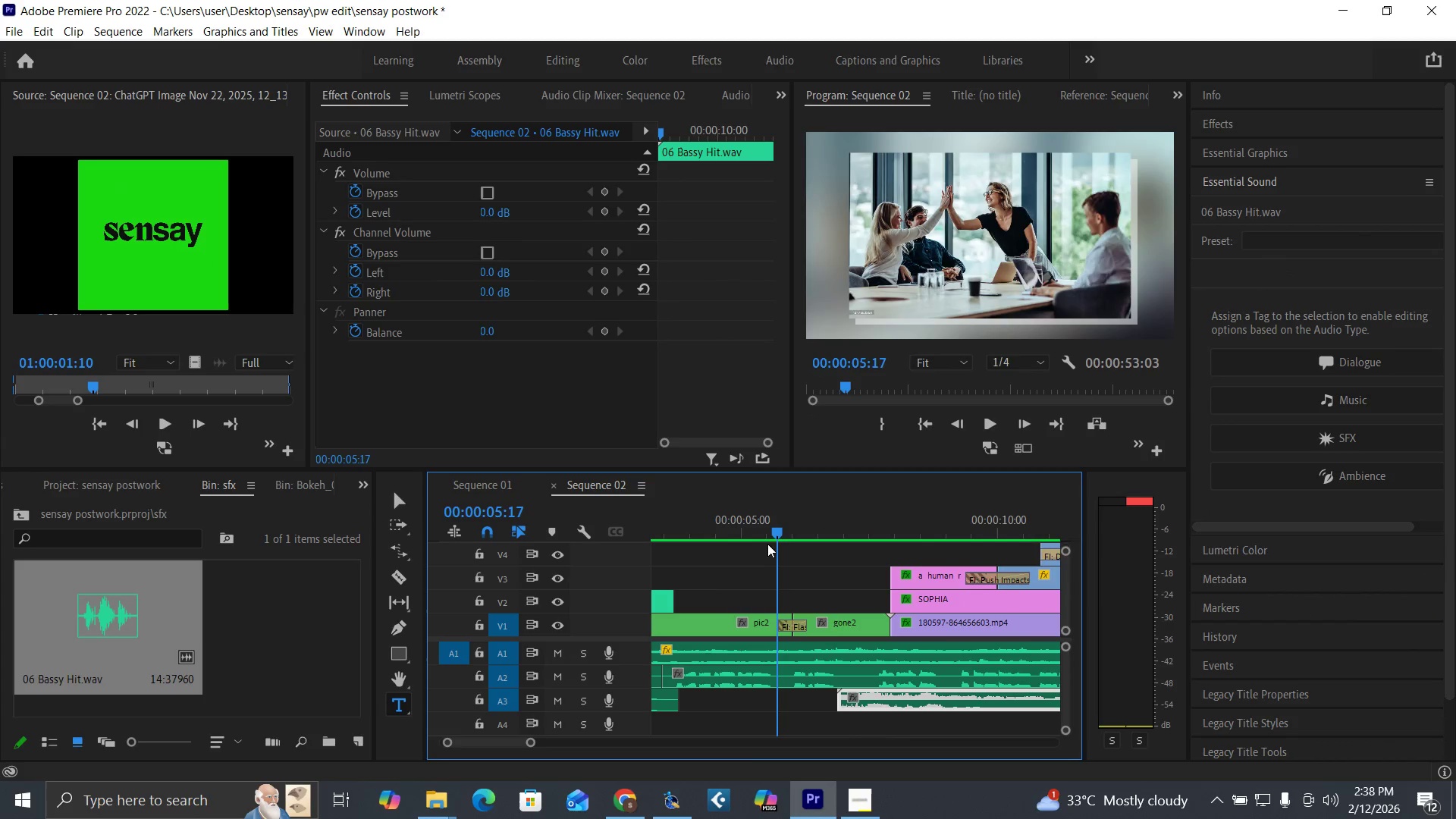 
key(Space)
 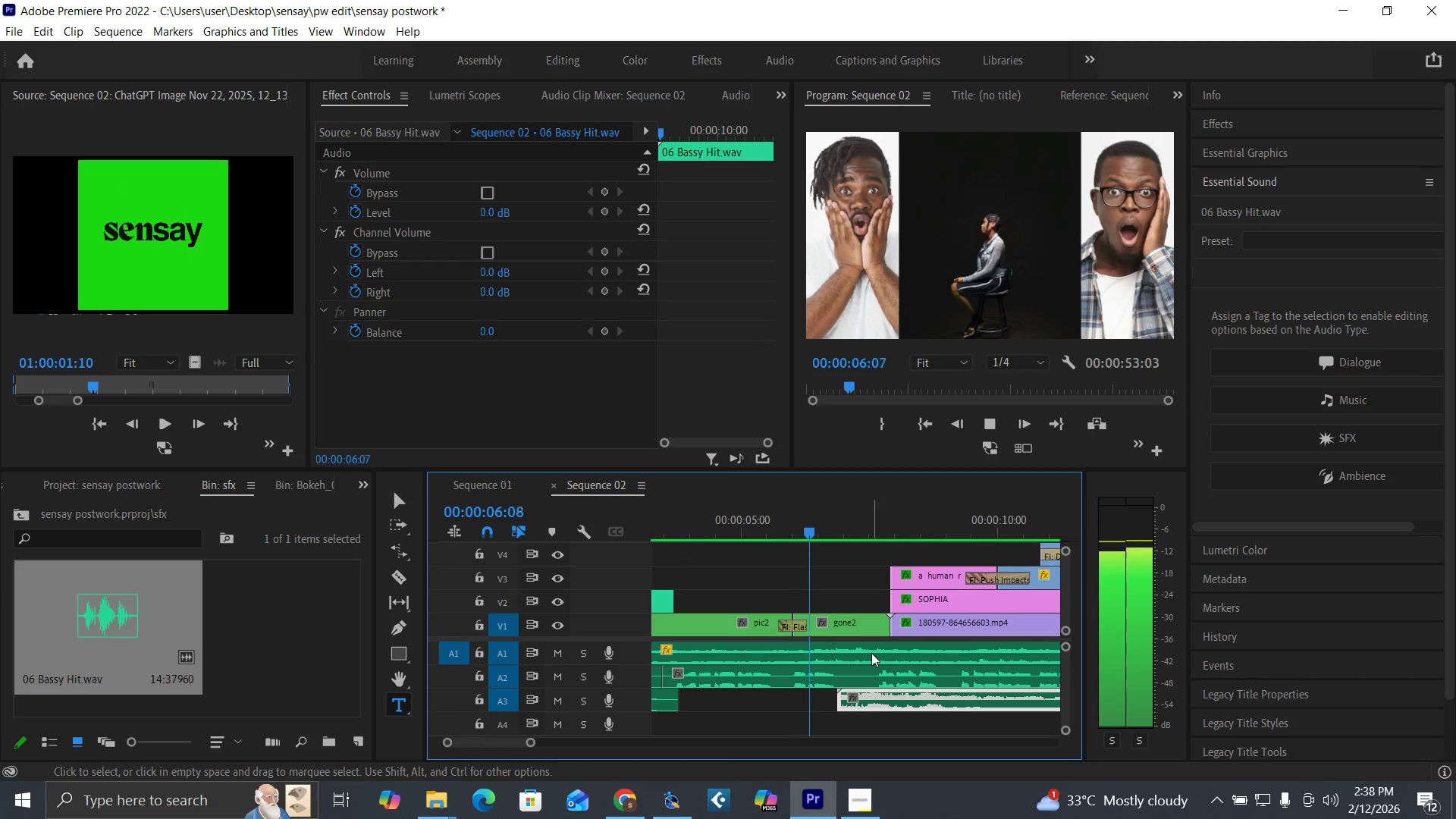 
key(Space)
 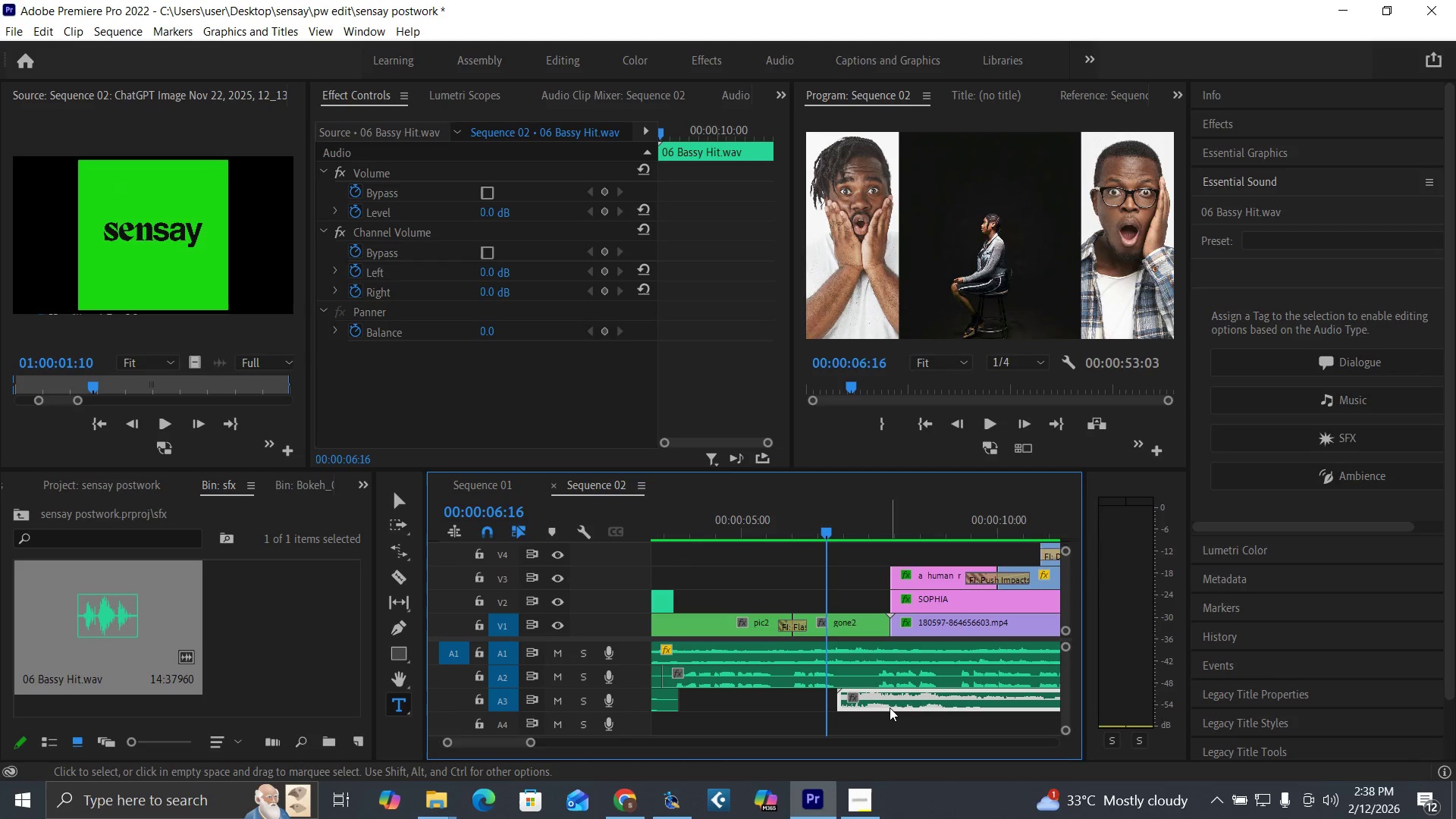 
left_click_drag(start_coordinate=[890, 708], to_coordinate=[881, 710])
 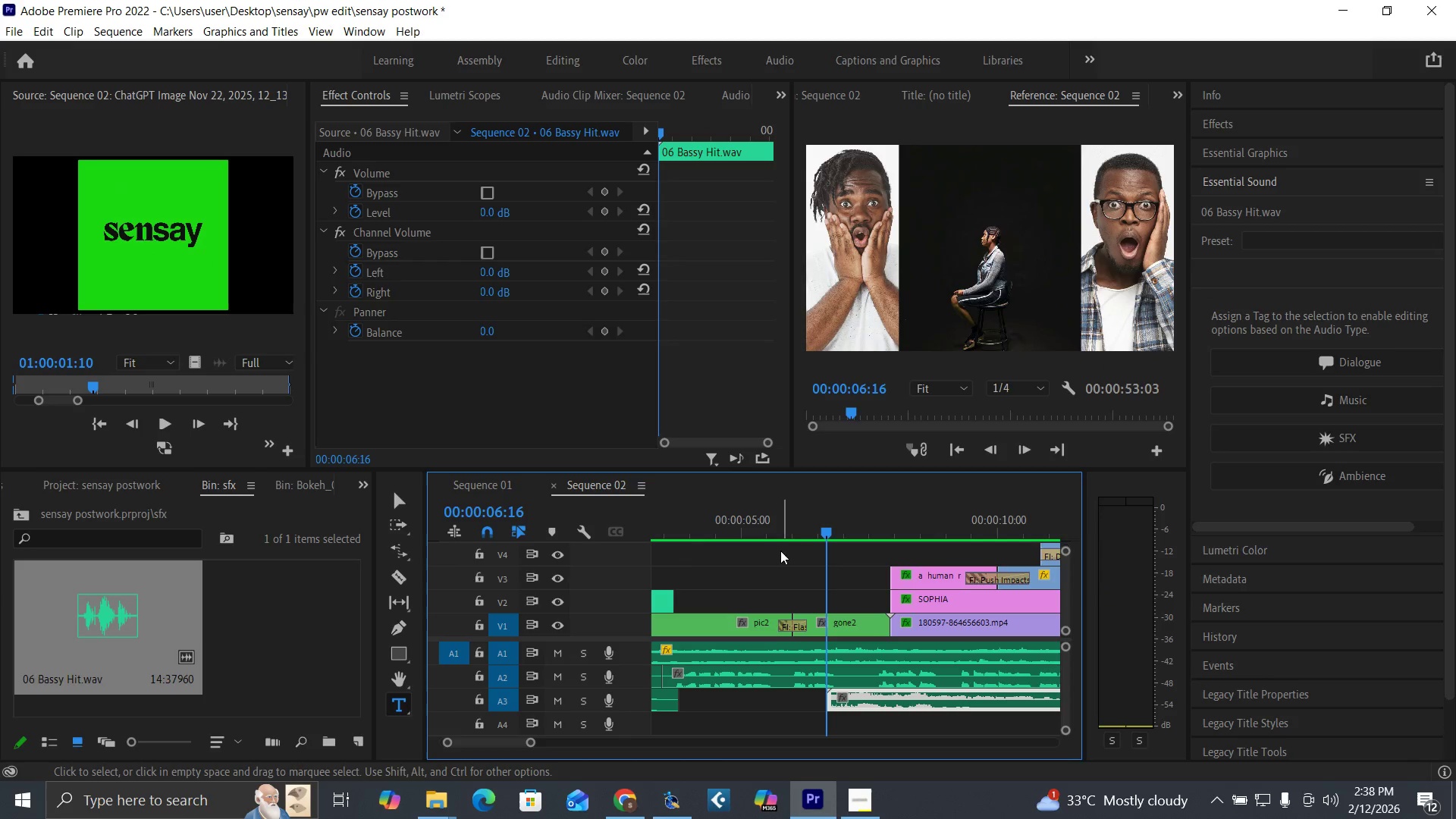 
left_click([767, 526])
 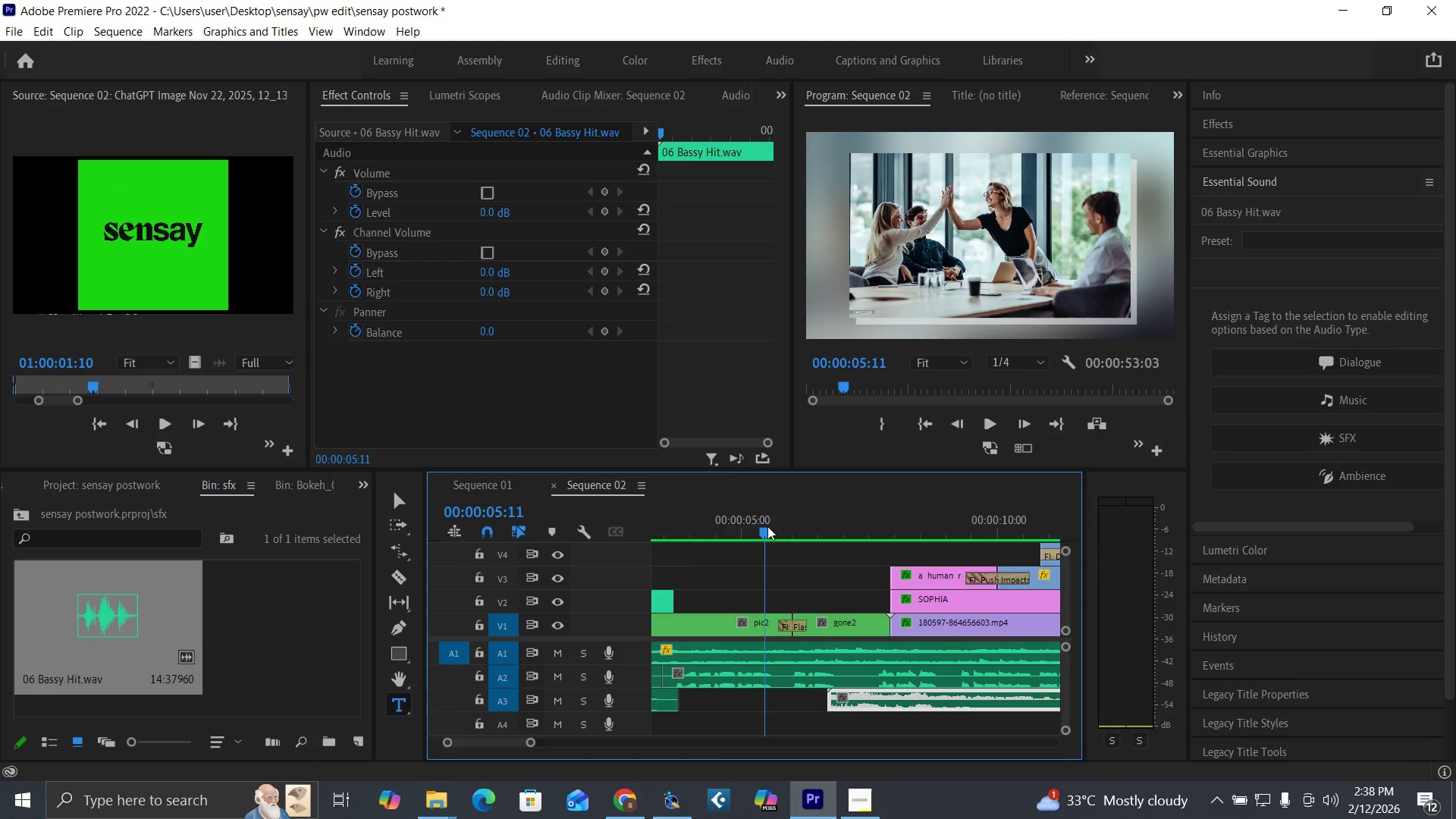 
key(Space)
 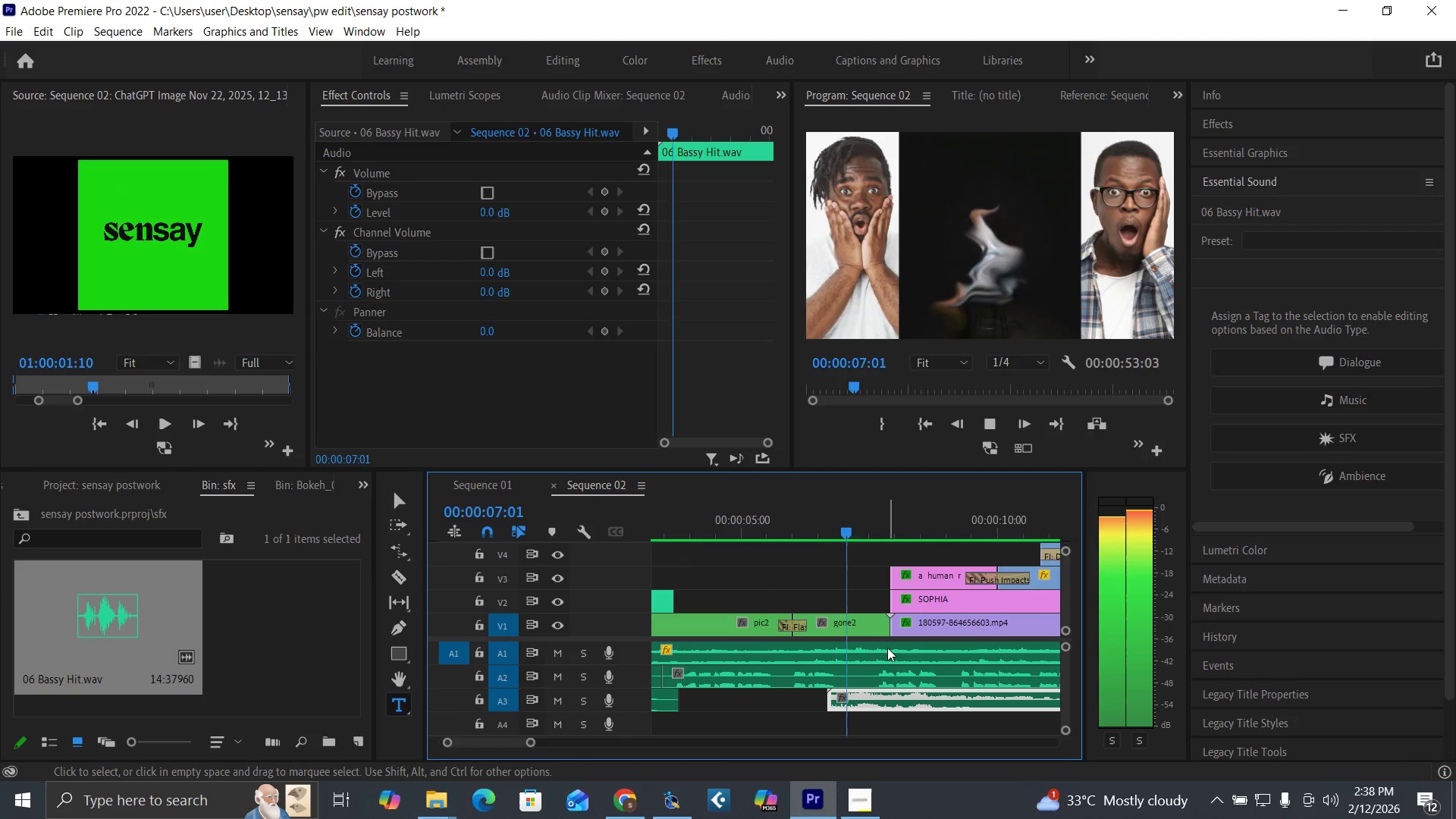 
key(Space)
 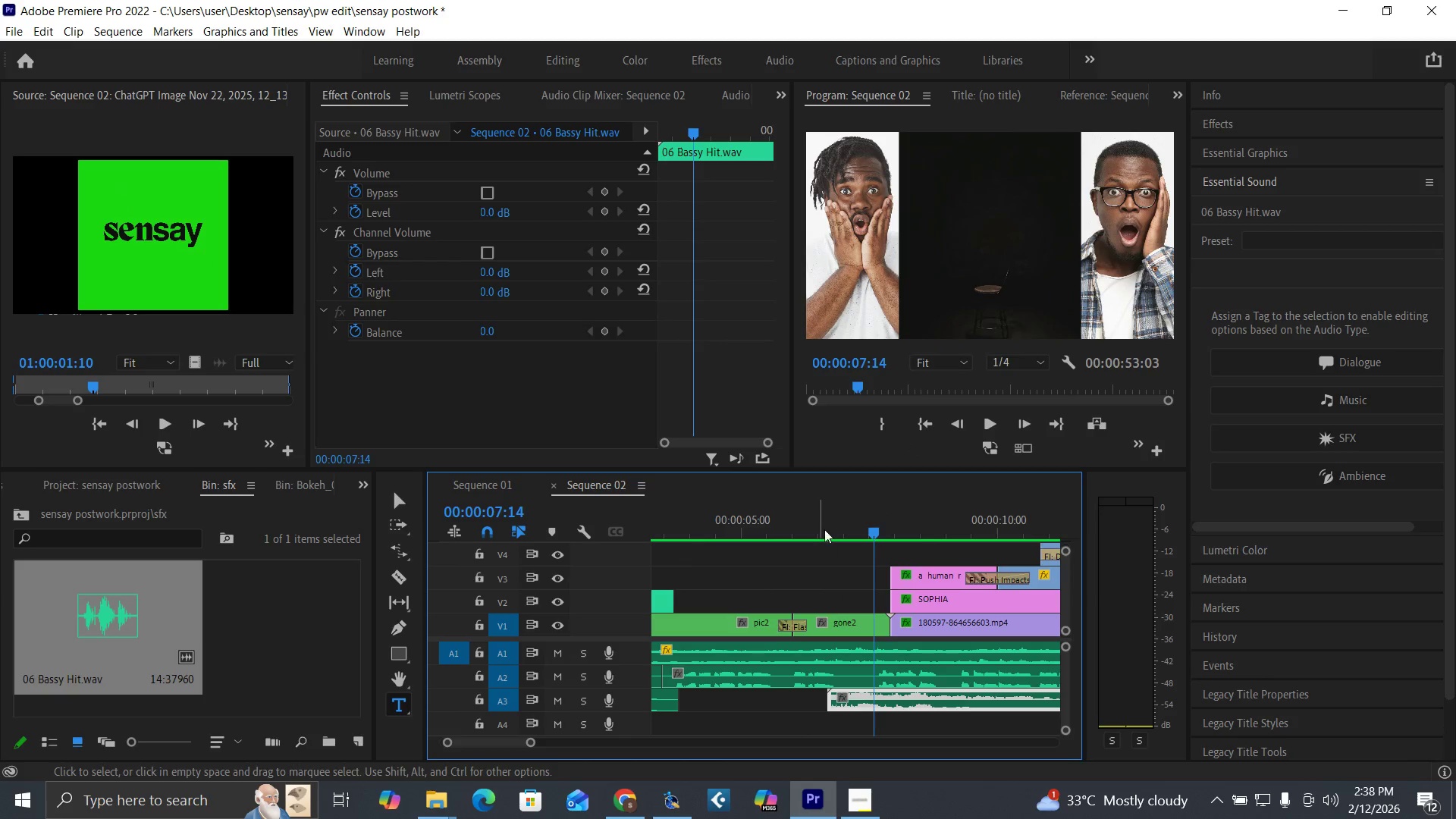 
left_click_drag(start_coordinate=[827, 526], to_coordinate=[841, 529])
 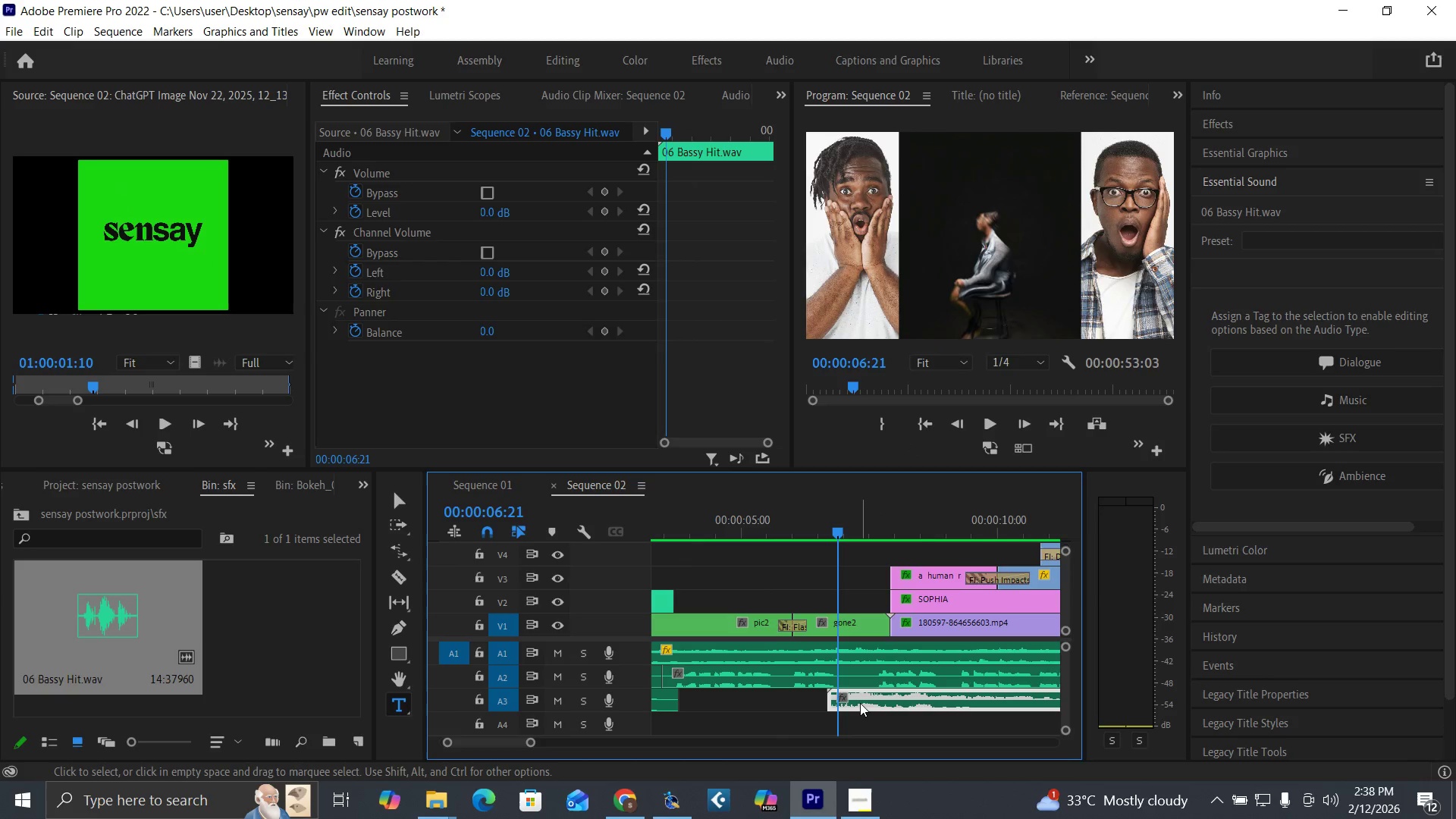 
left_click_drag(start_coordinate=[860, 704], to_coordinate=[870, 701])
 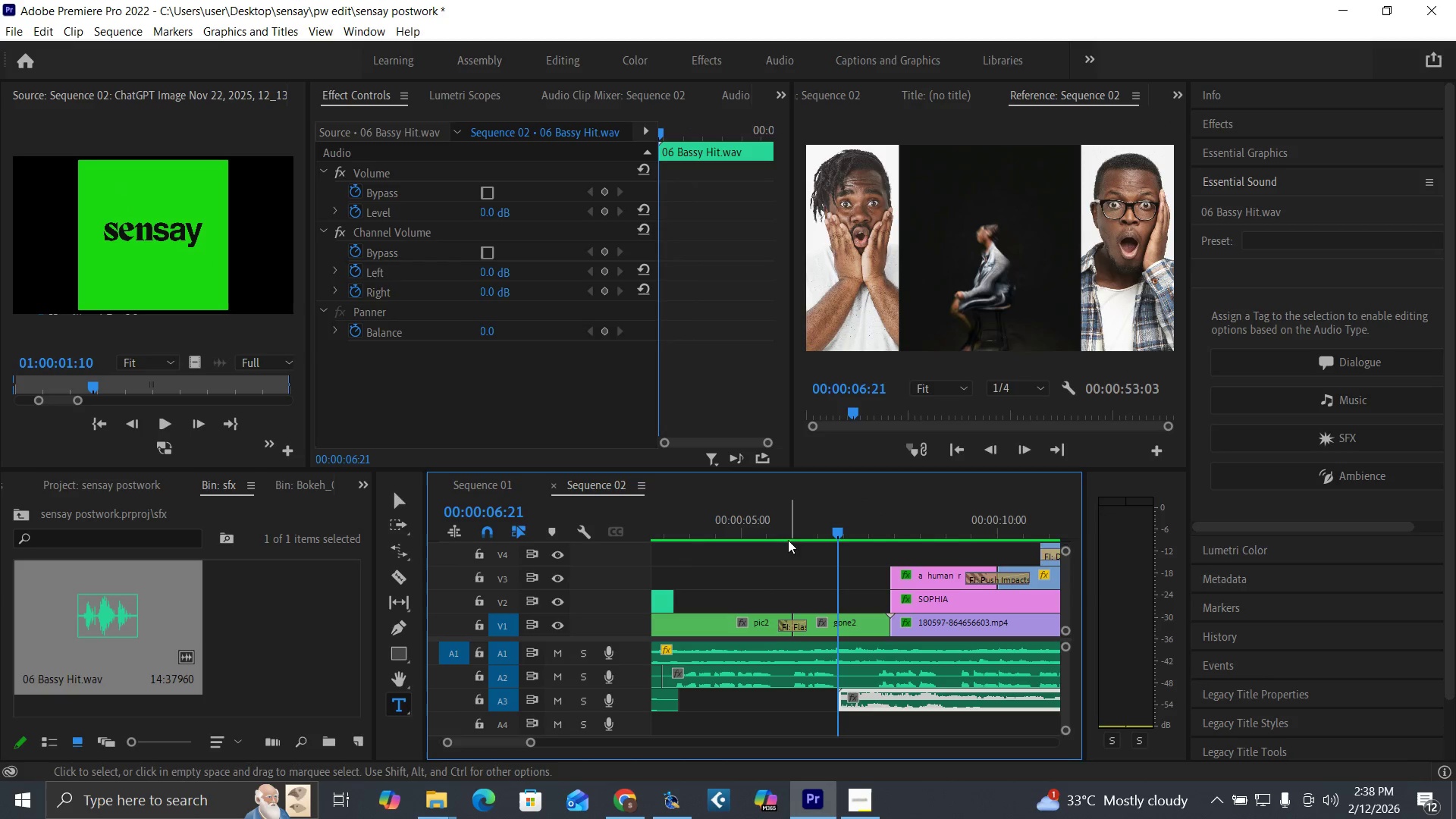 
left_click([785, 531])
 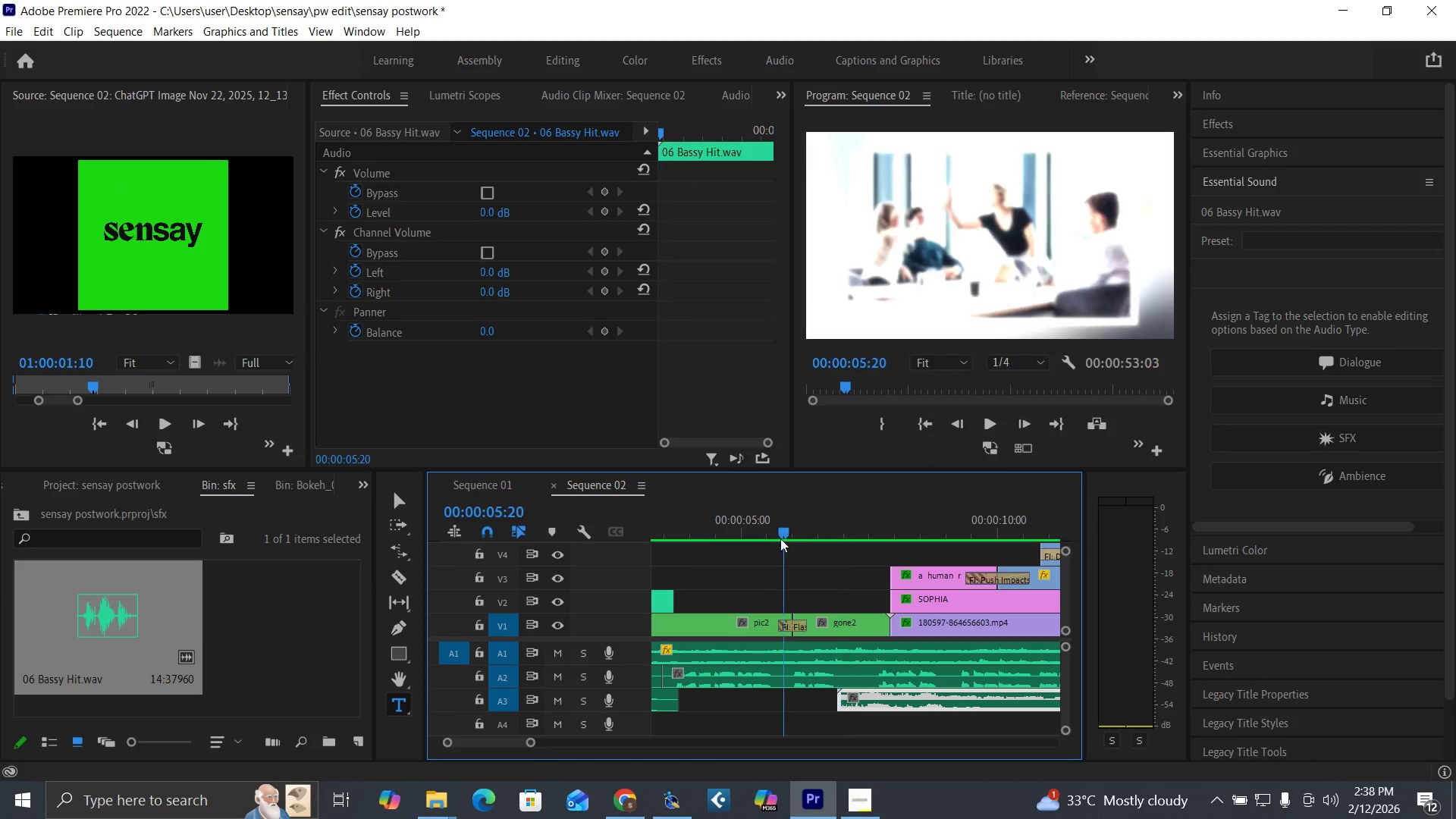 
key(Space)
 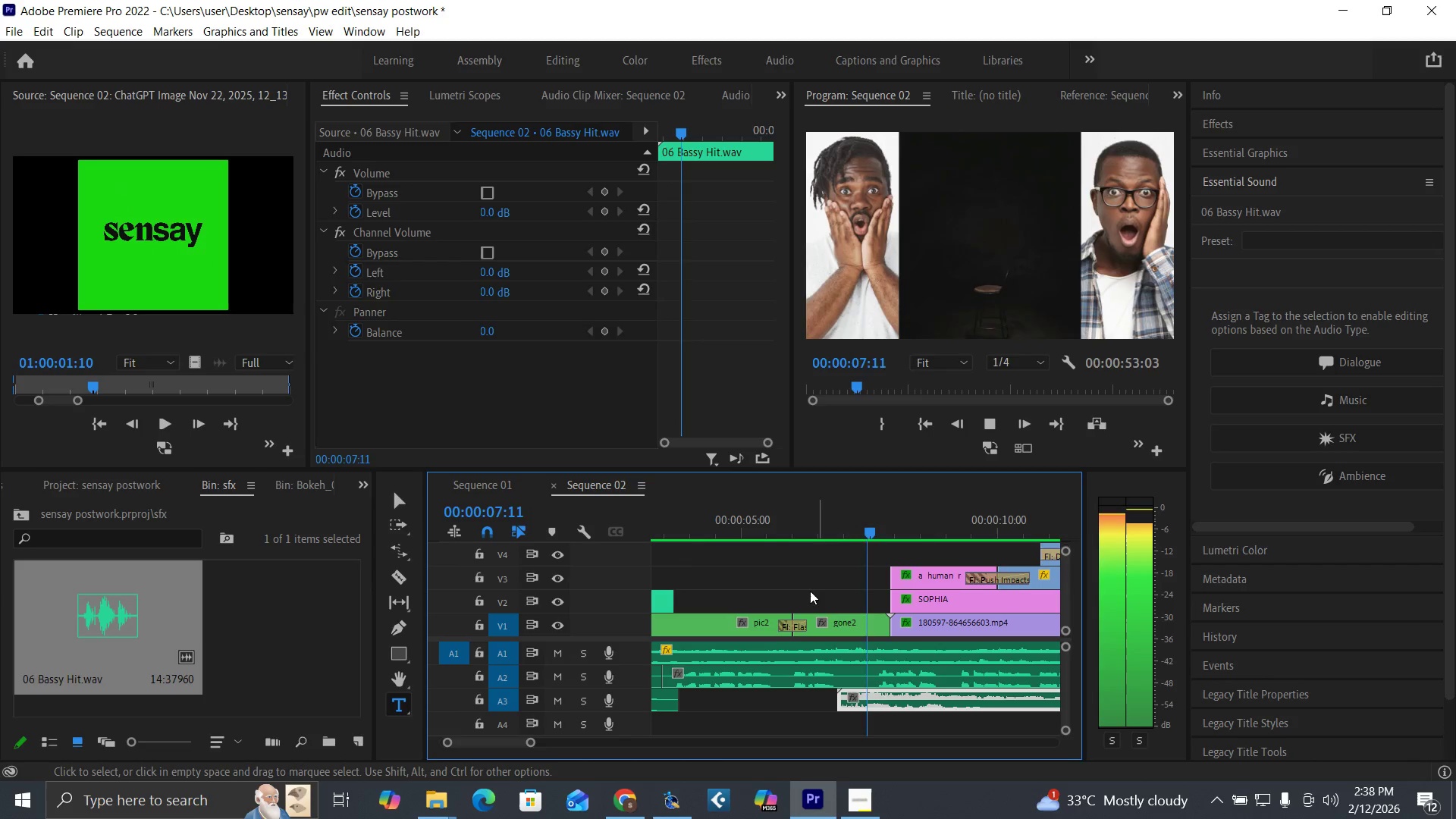 
left_click([785, 535])
 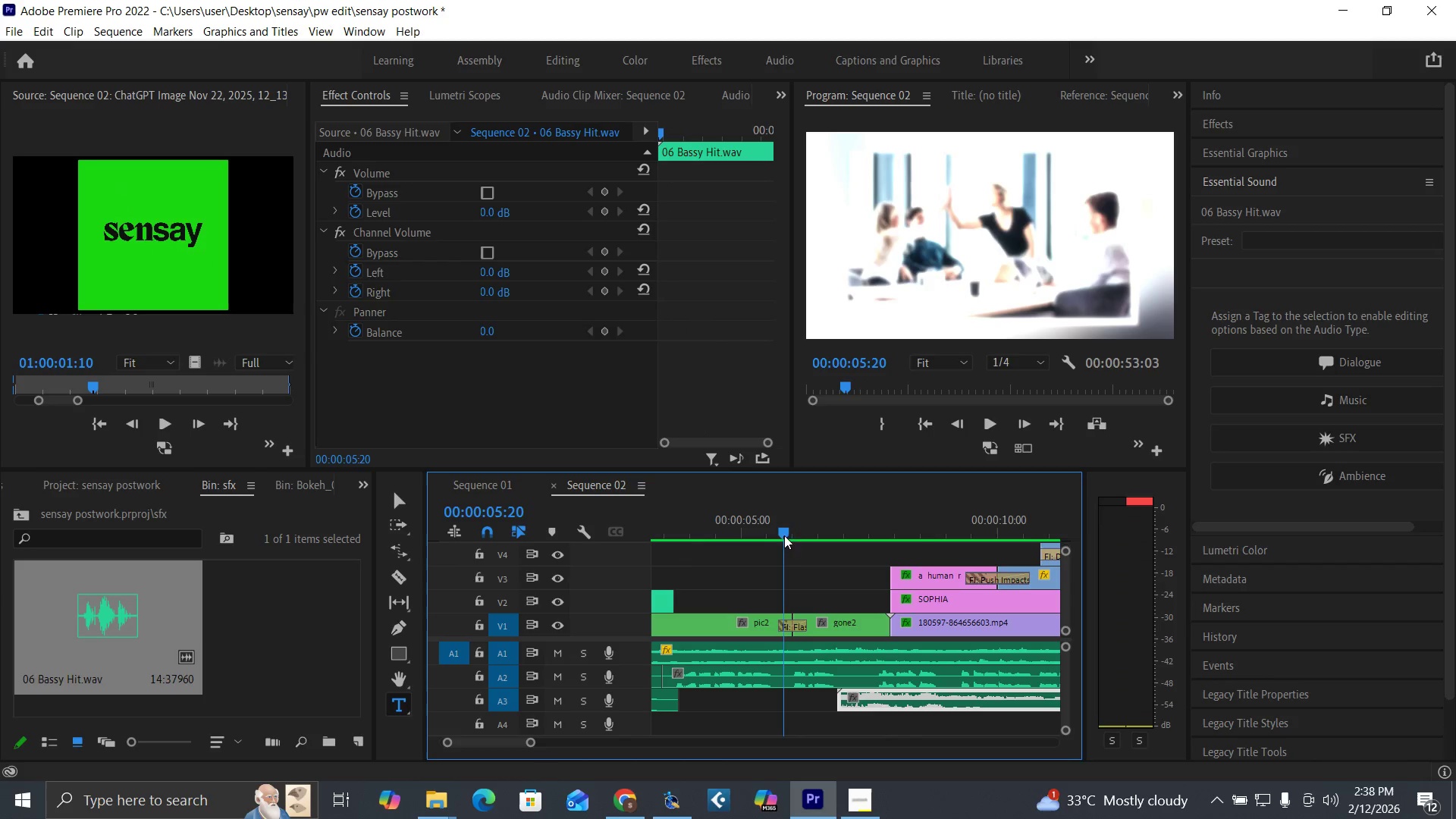 
key(Space)
 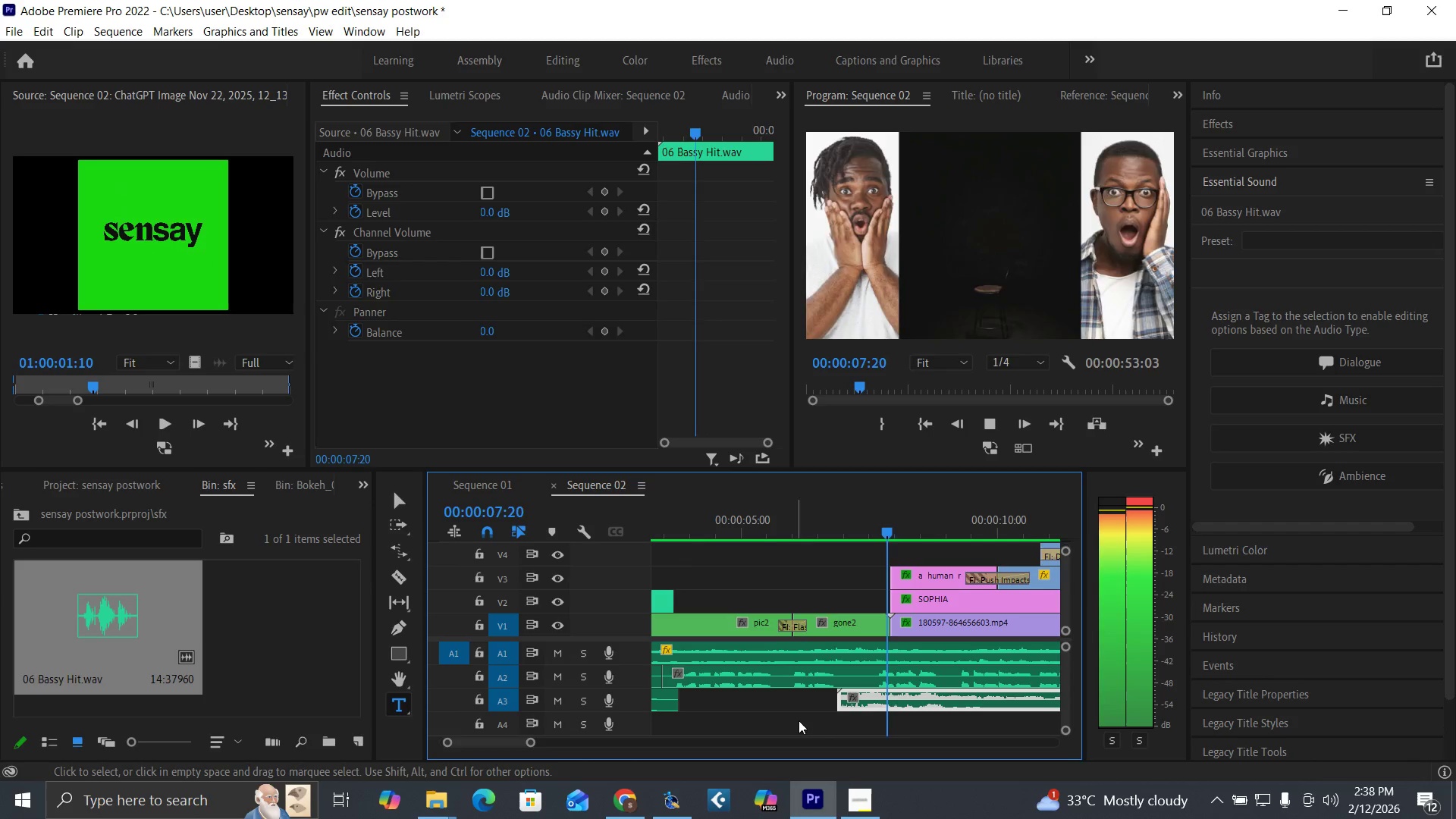 
key(Space)
 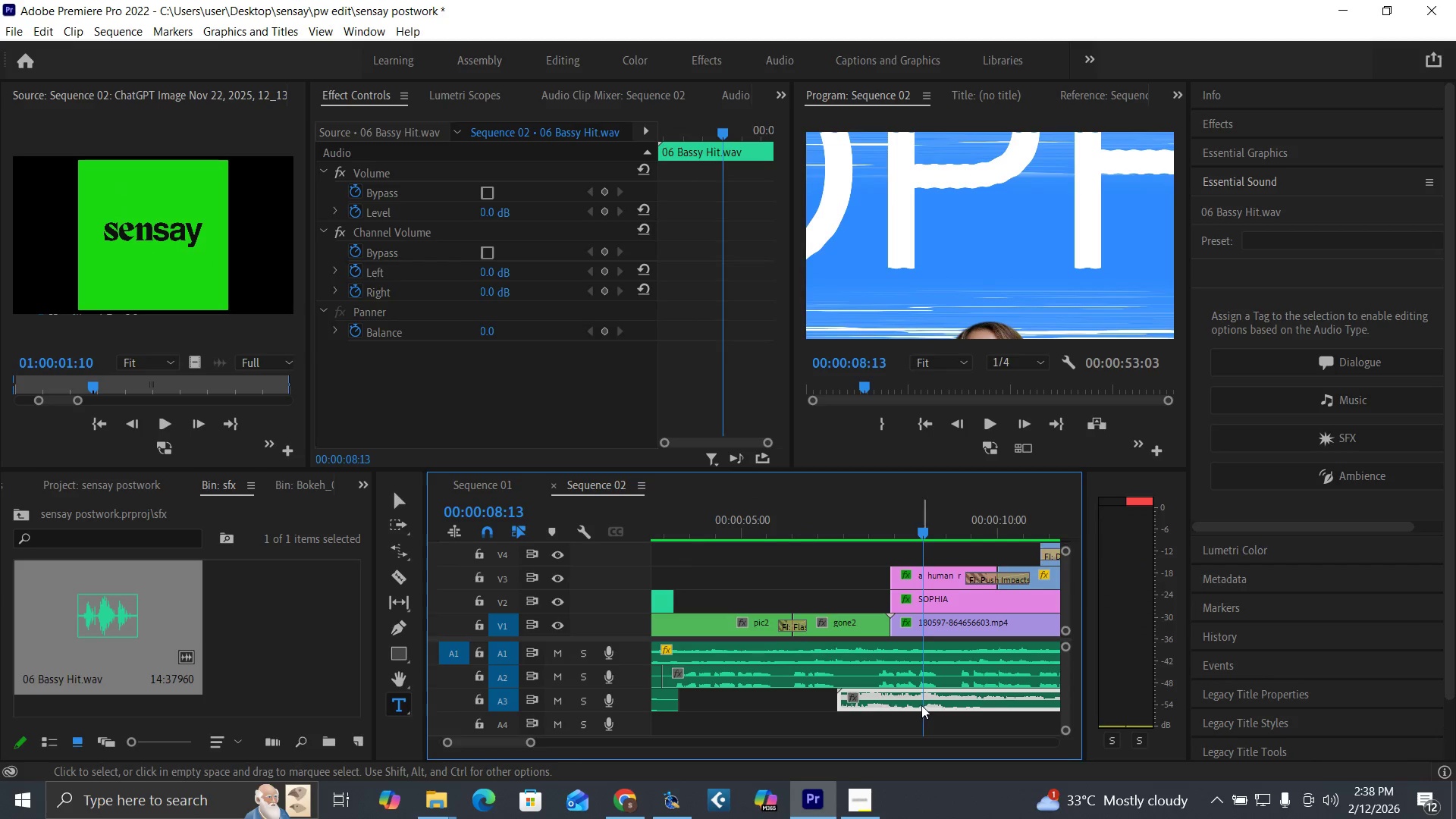 
left_click([924, 699])
 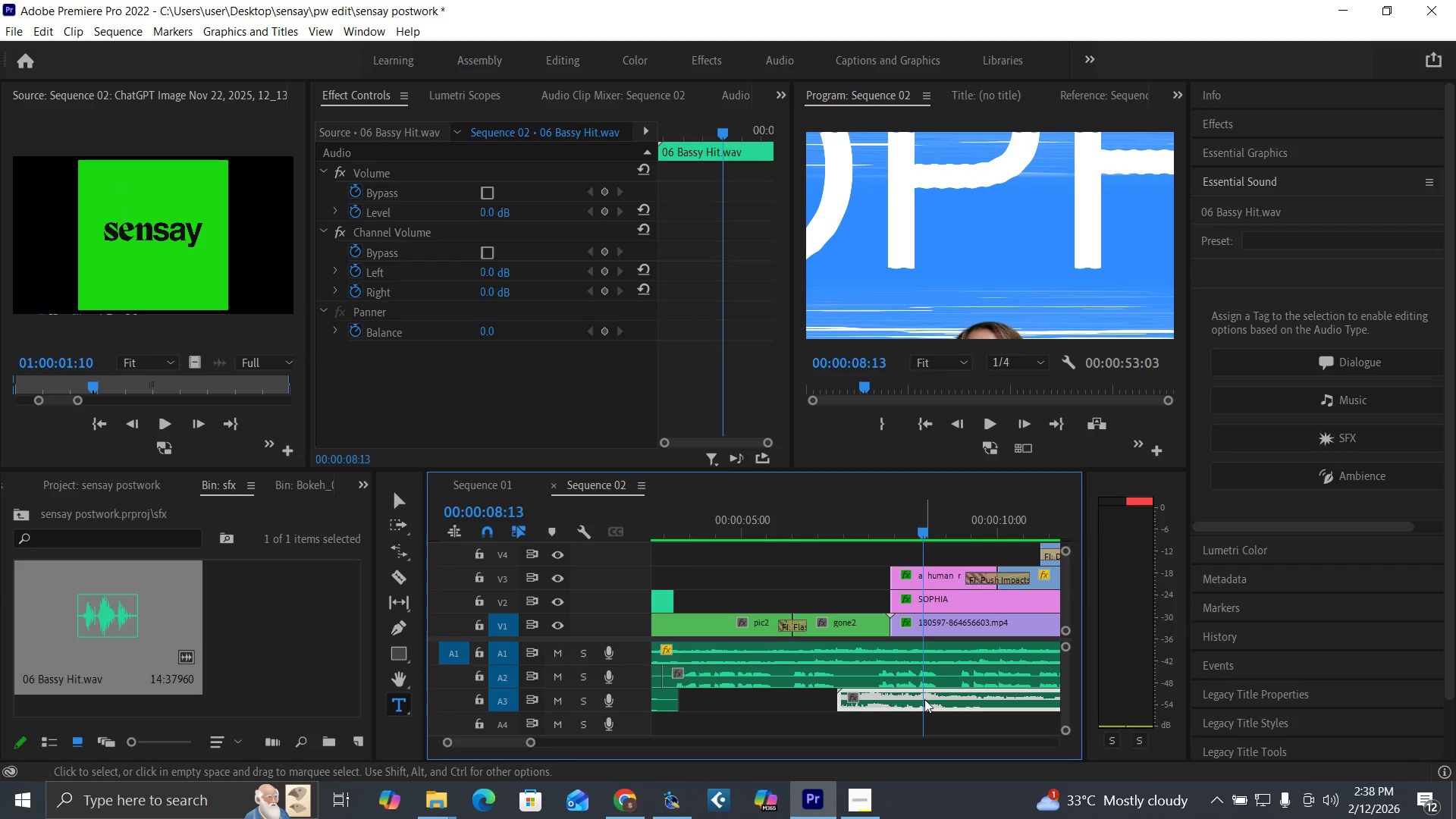 
key(C)
 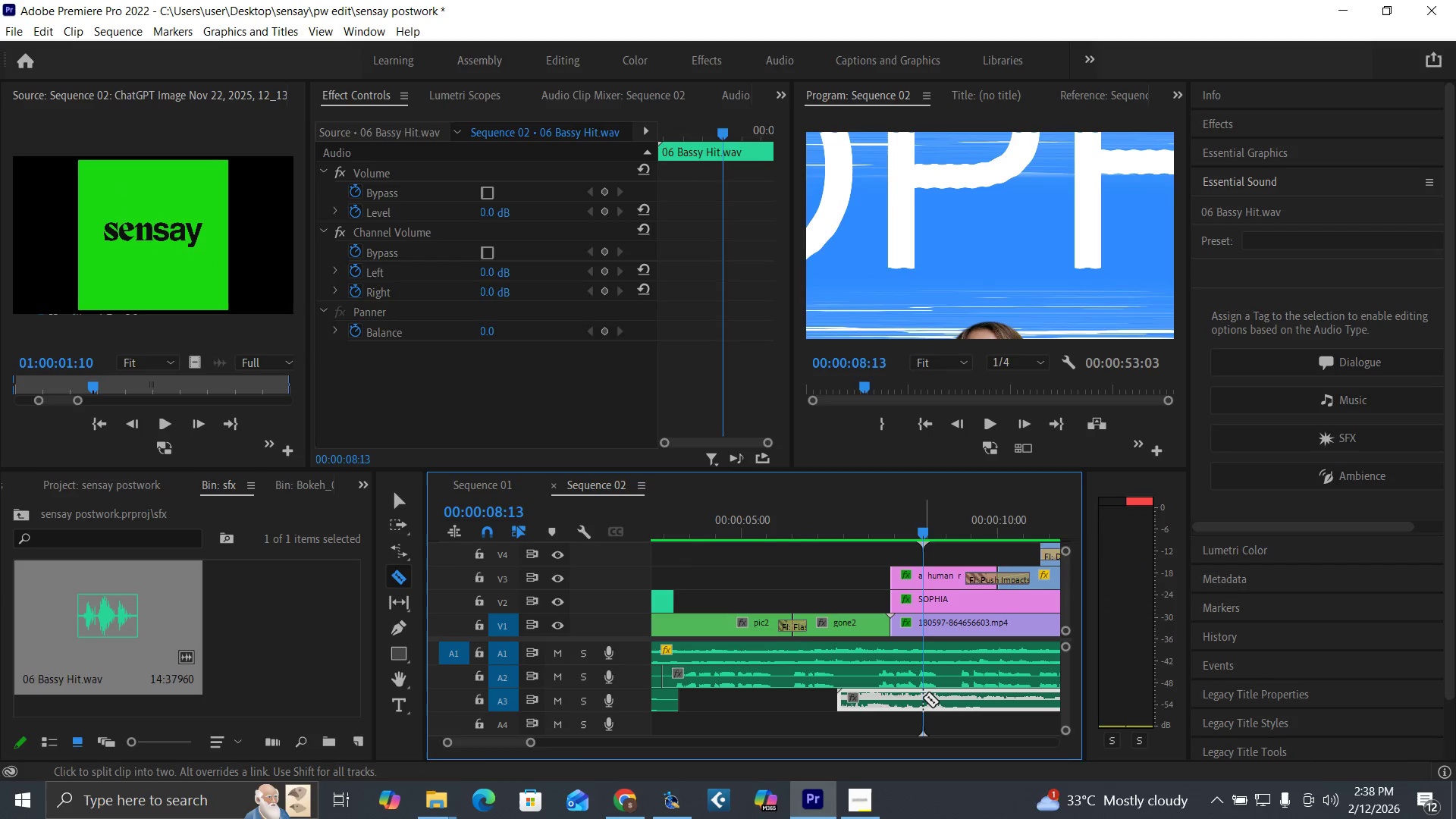 
left_click([923, 698])
 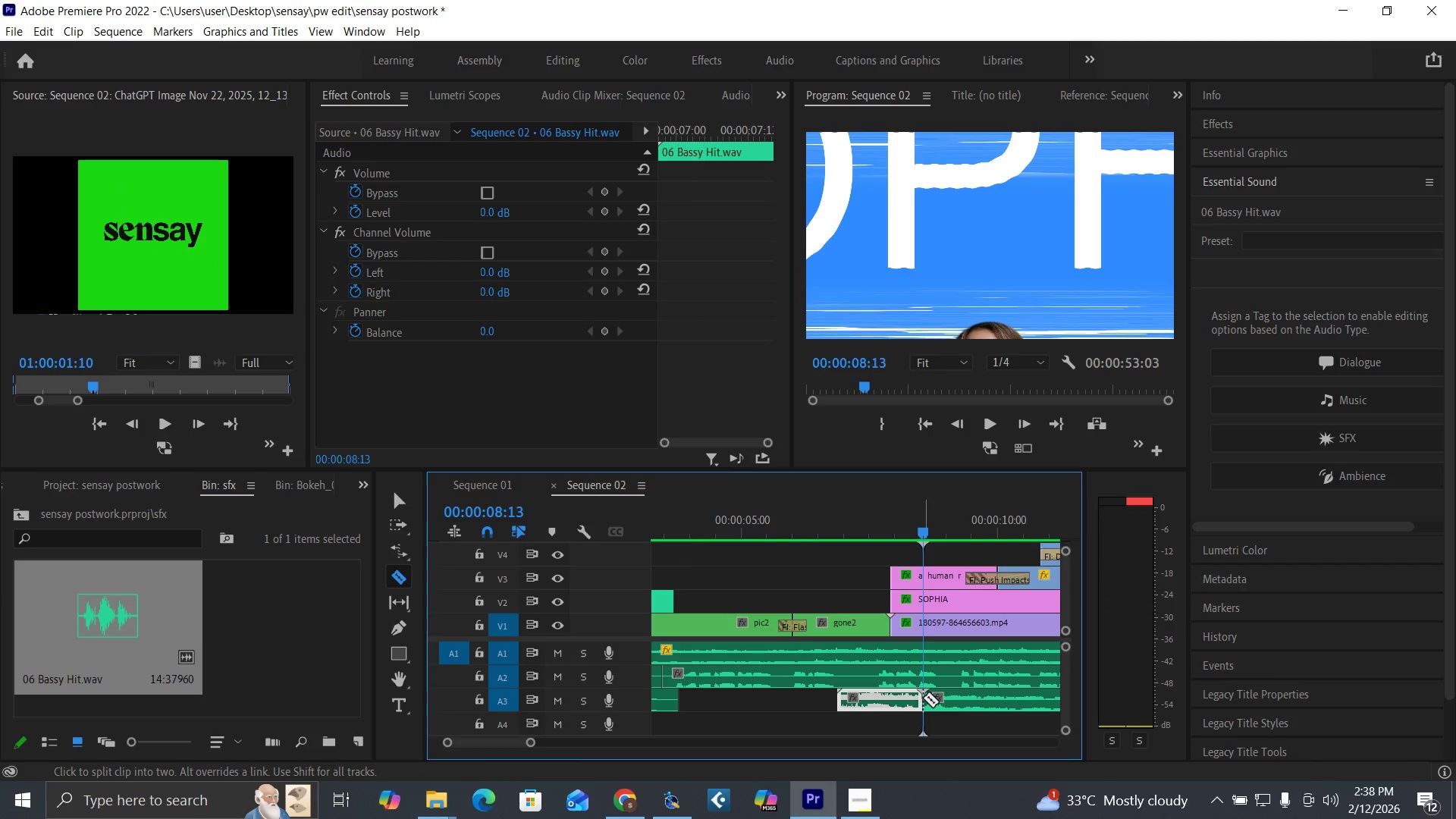 
key(V)
 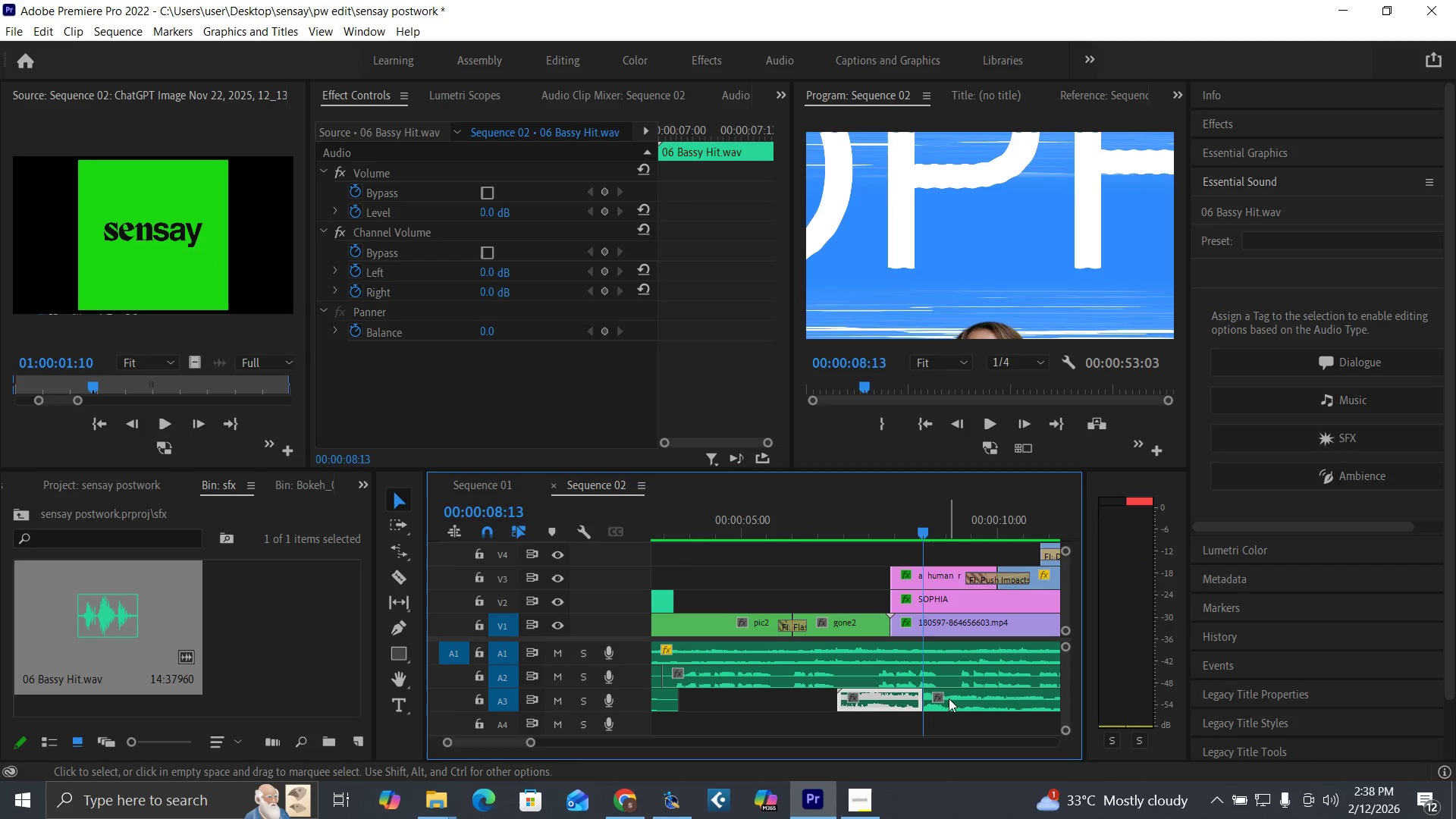 
left_click([949, 698])
 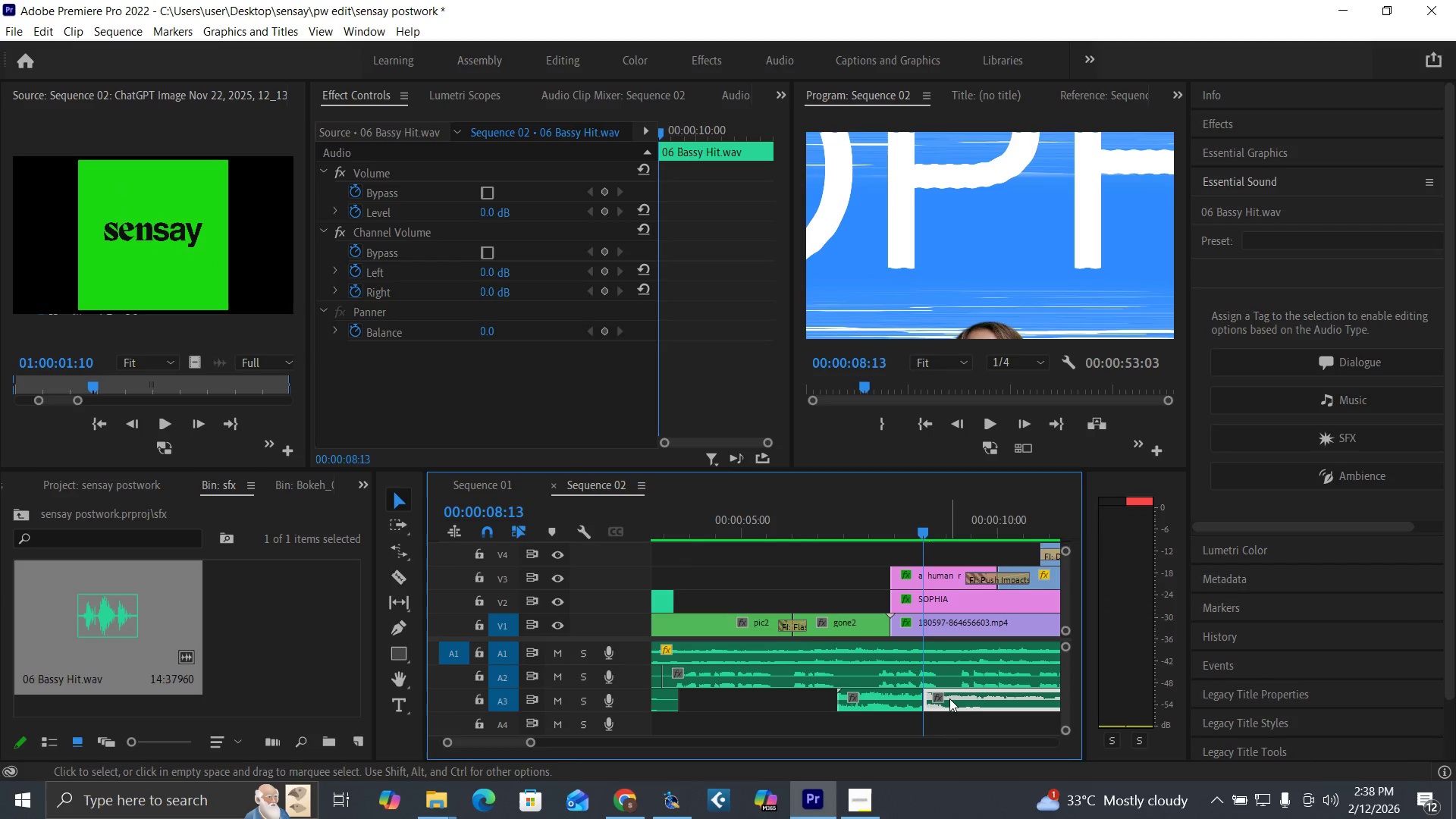 
key(Delete)
 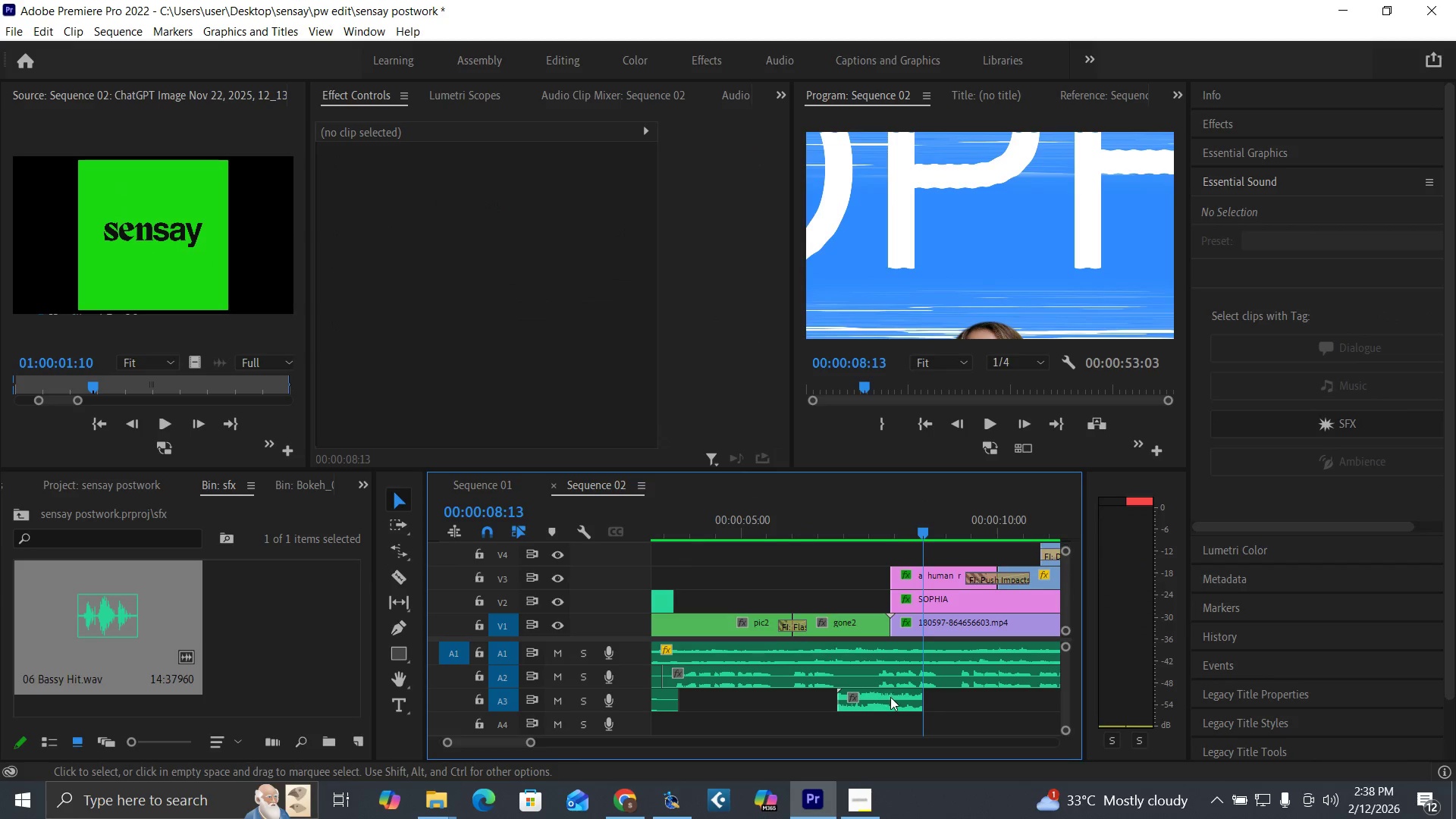 
left_click([893, 698])
 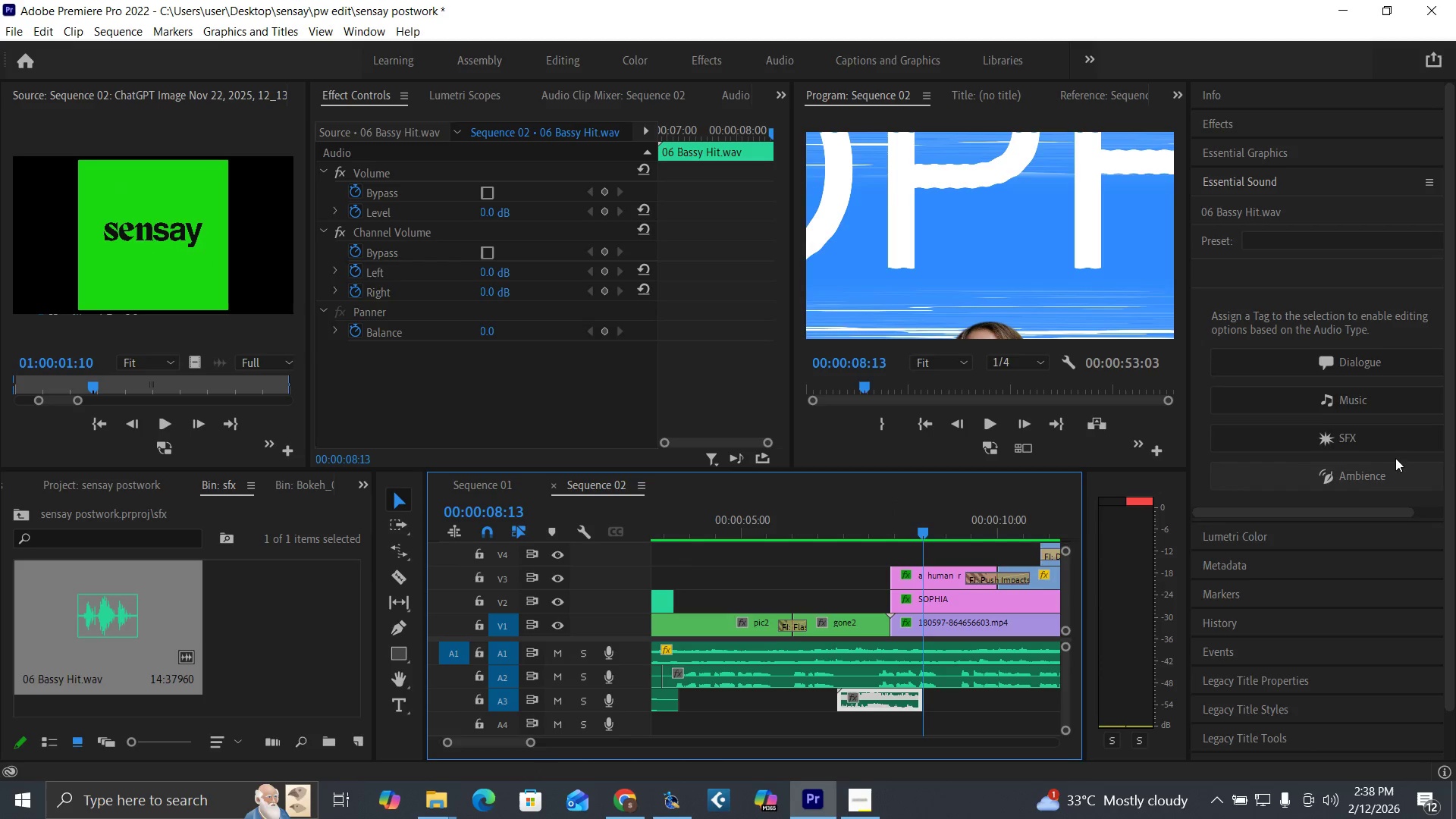 
left_click([1354, 434])
 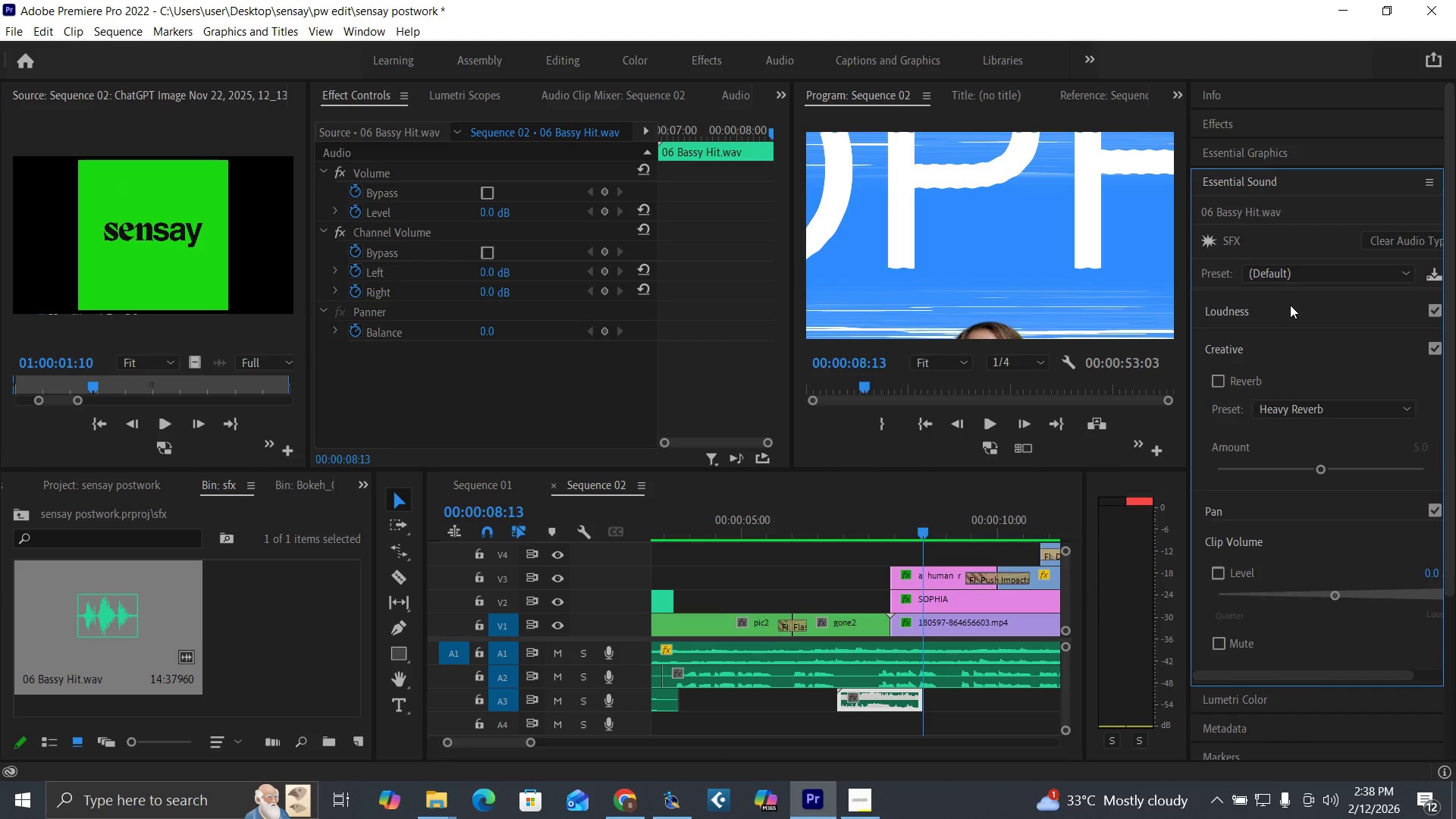 
left_click([1288, 272])
 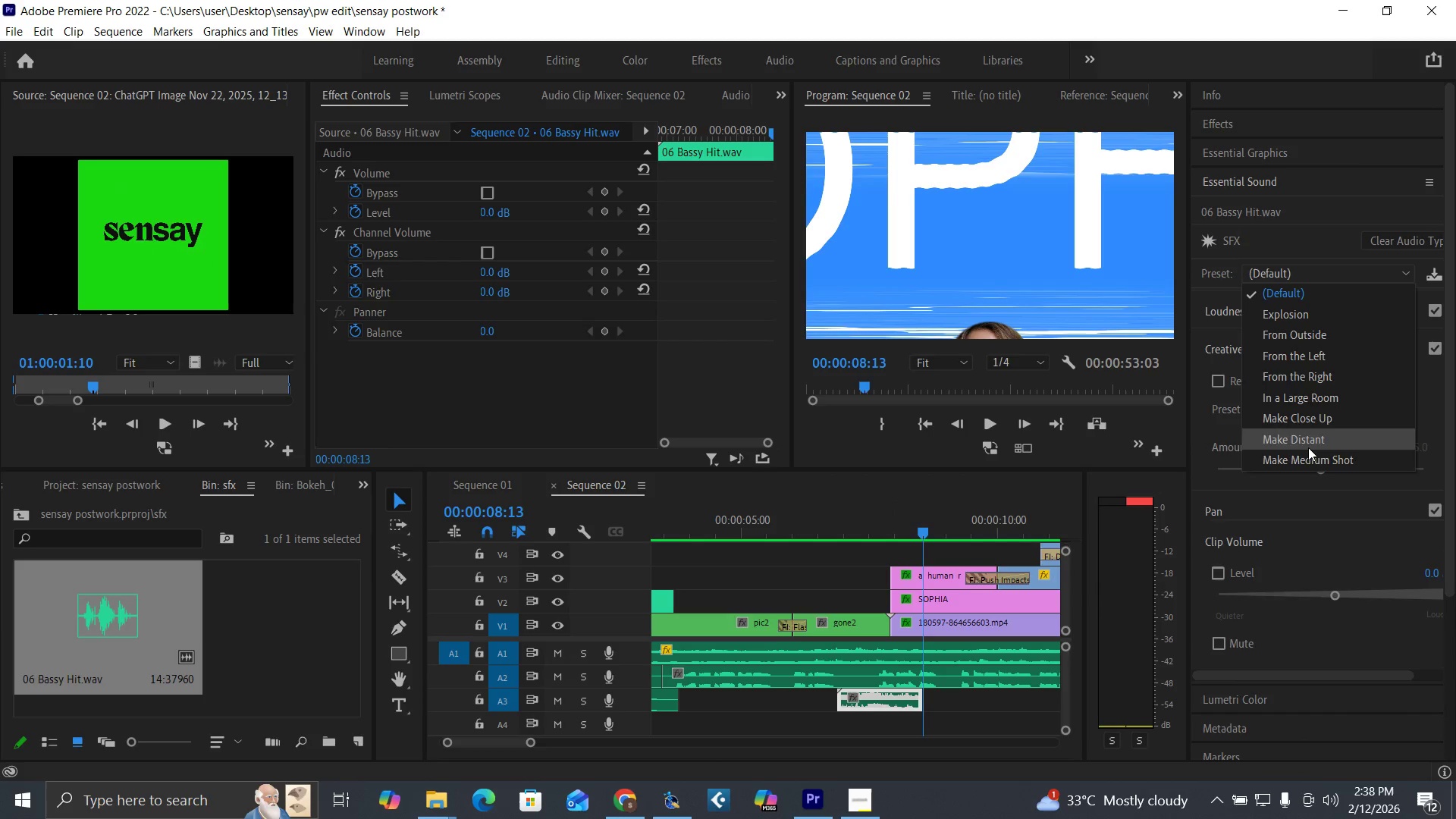 
left_click([1310, 455])
 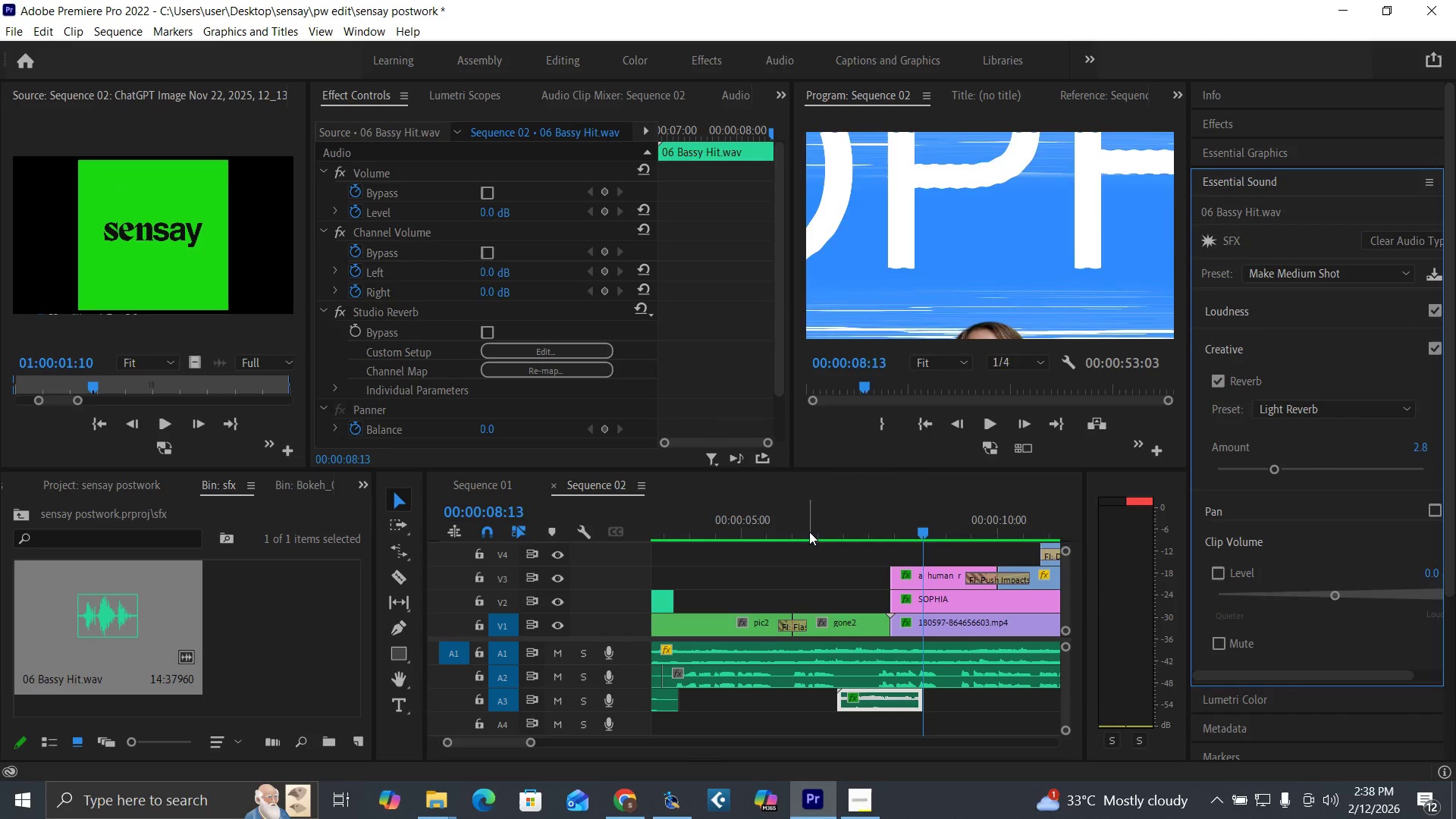 
key(Space)
 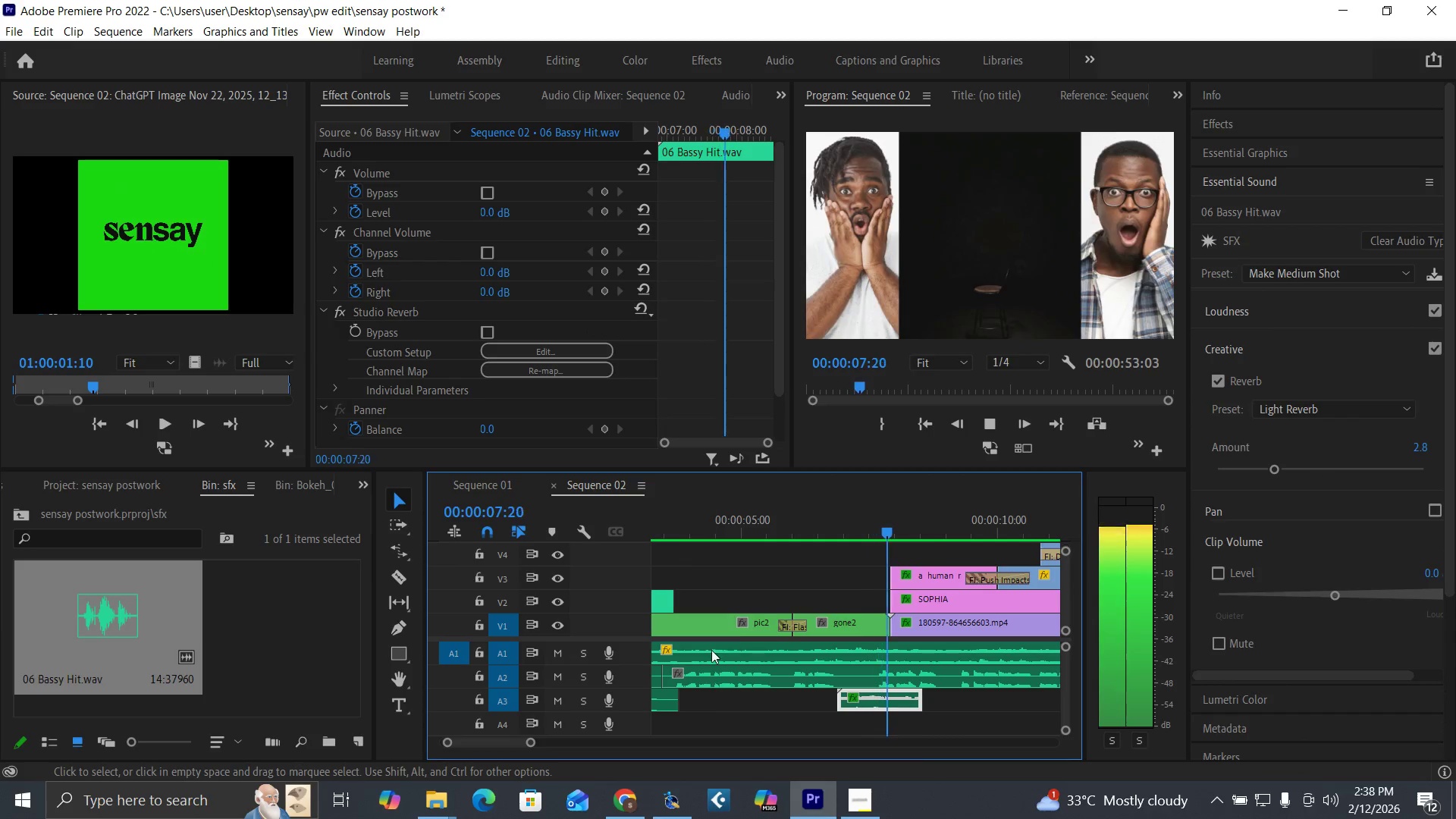 
left_click([805, 529])
 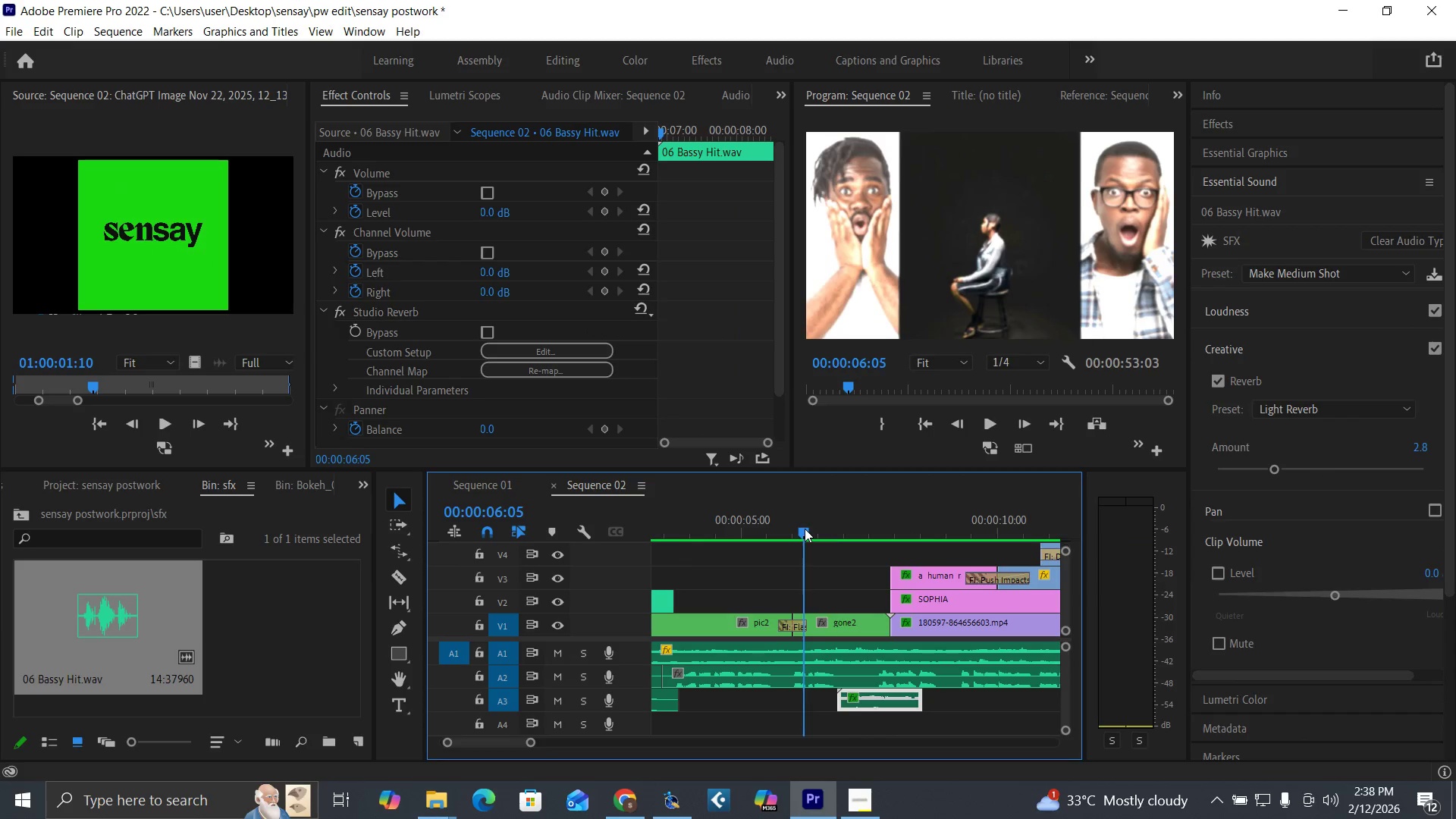 
key(Space)
 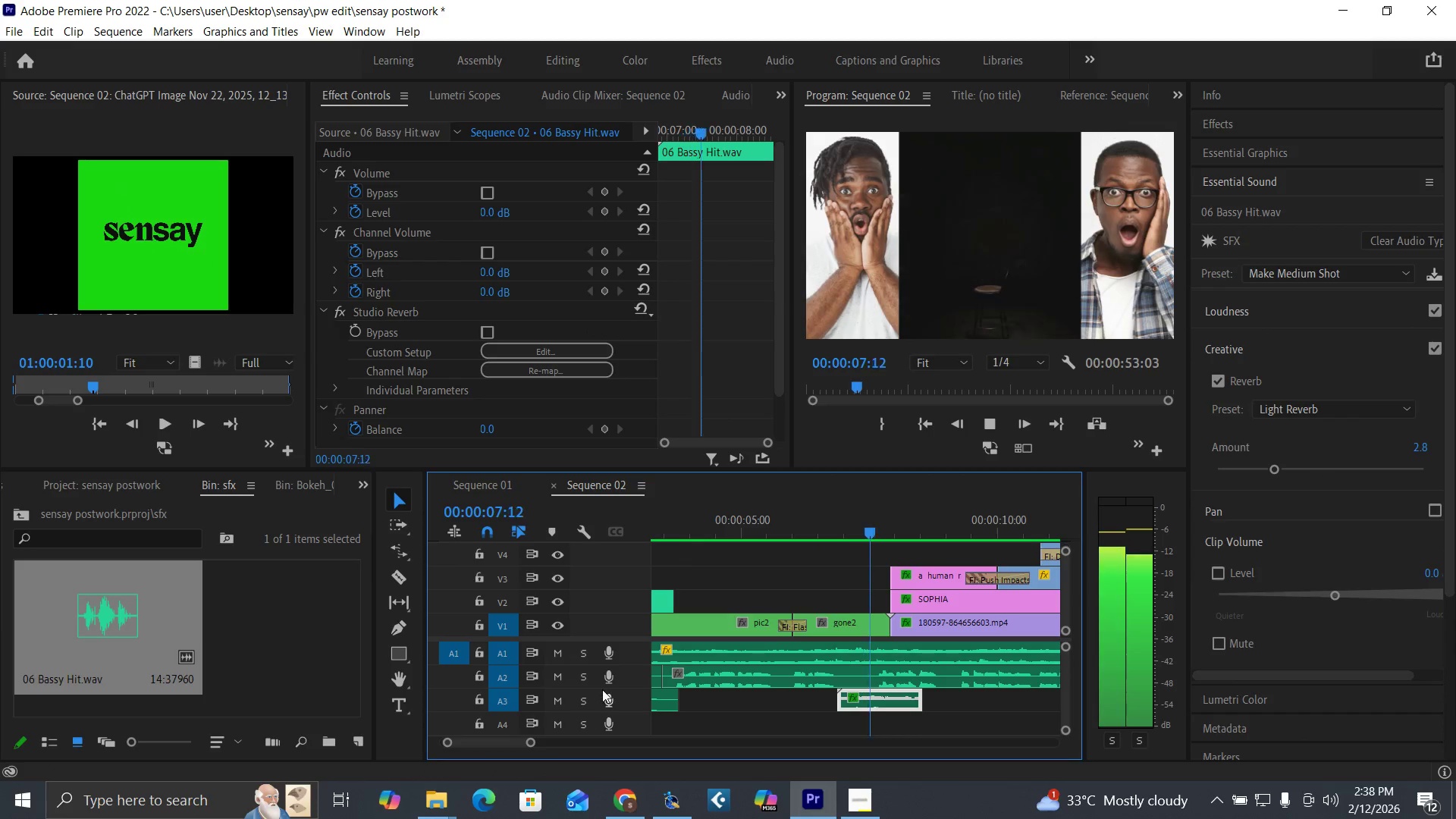 
key(Space)
 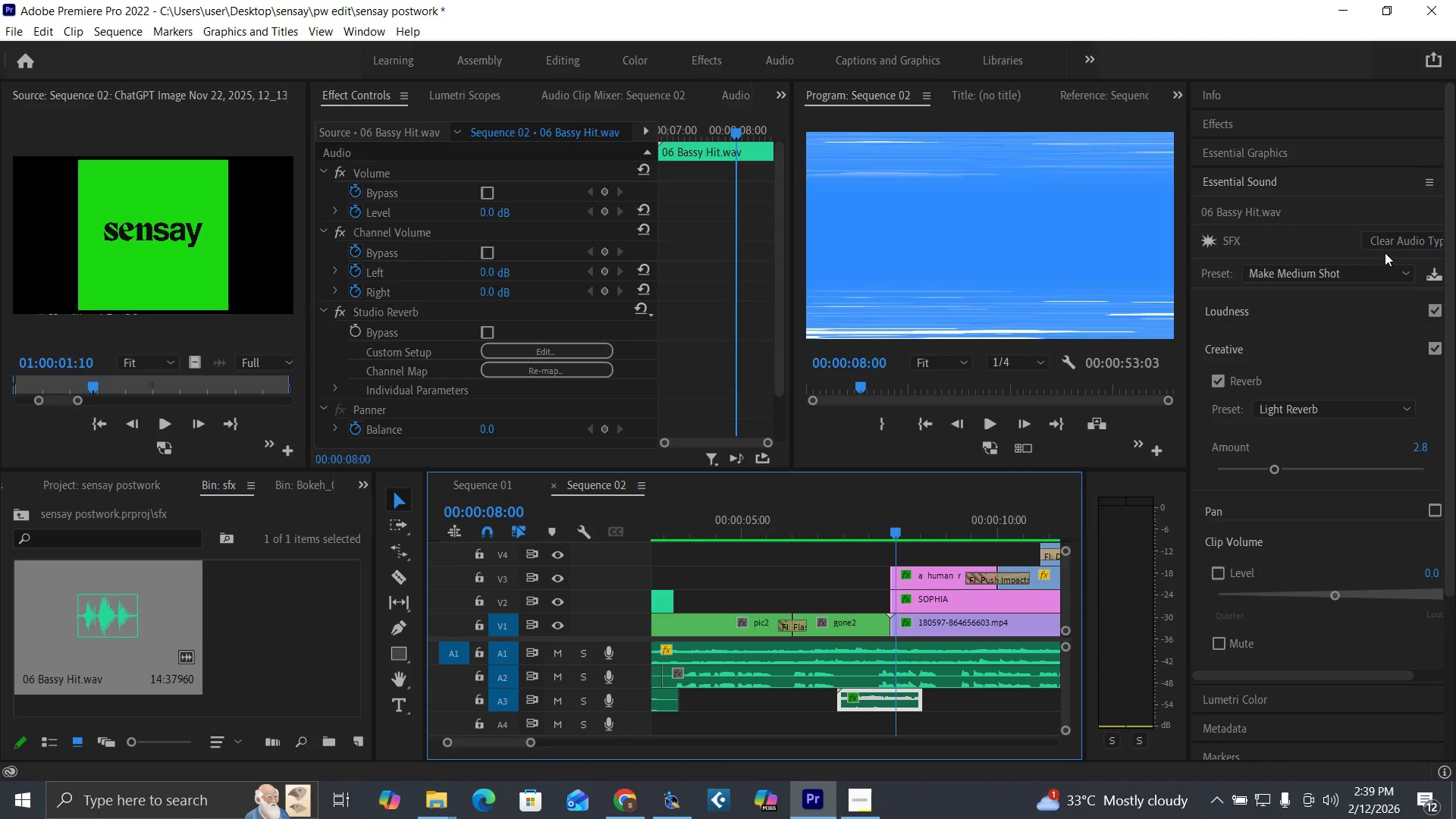 
wait(7.16)
 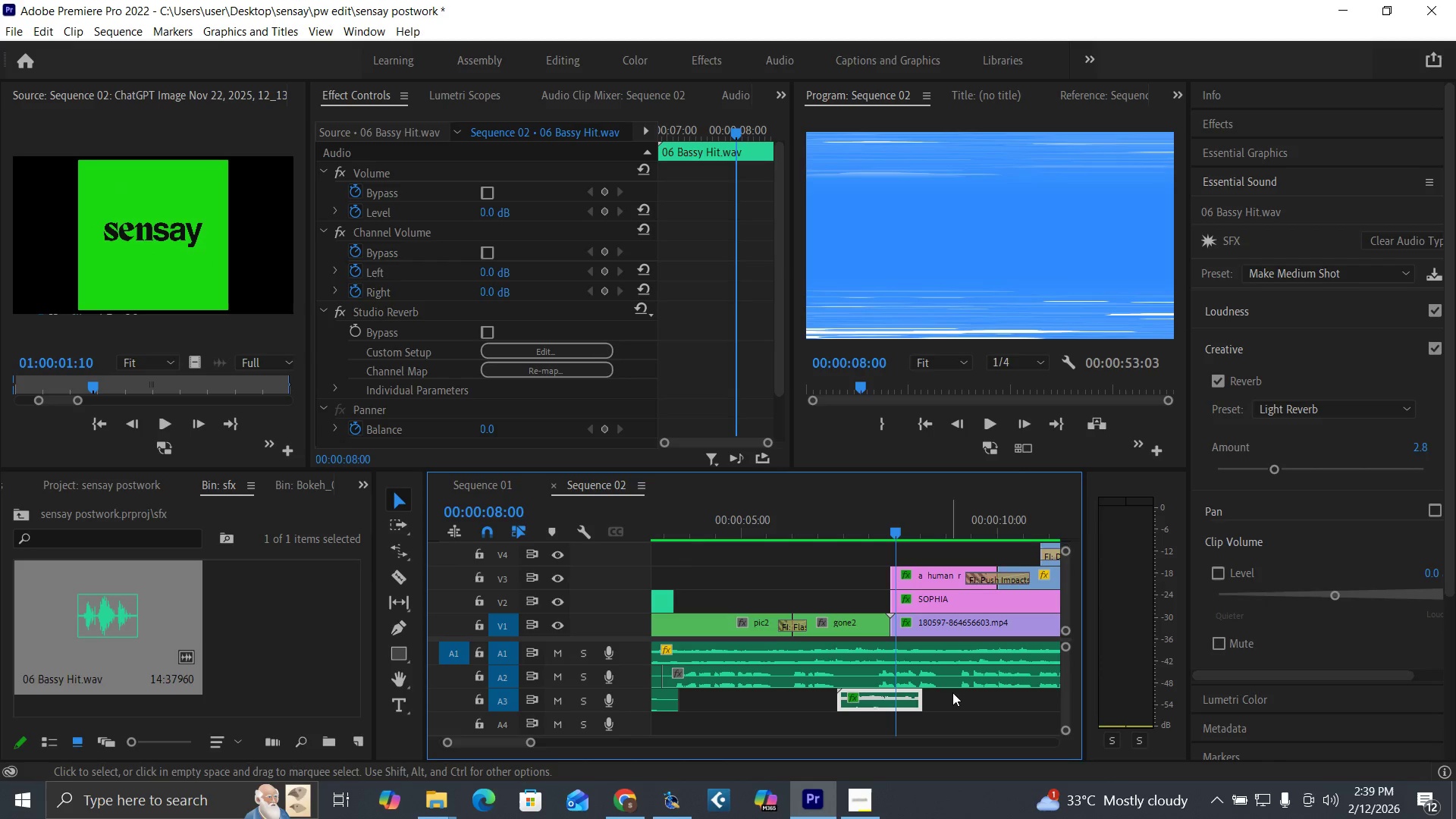 
left_click([1398, 270])
 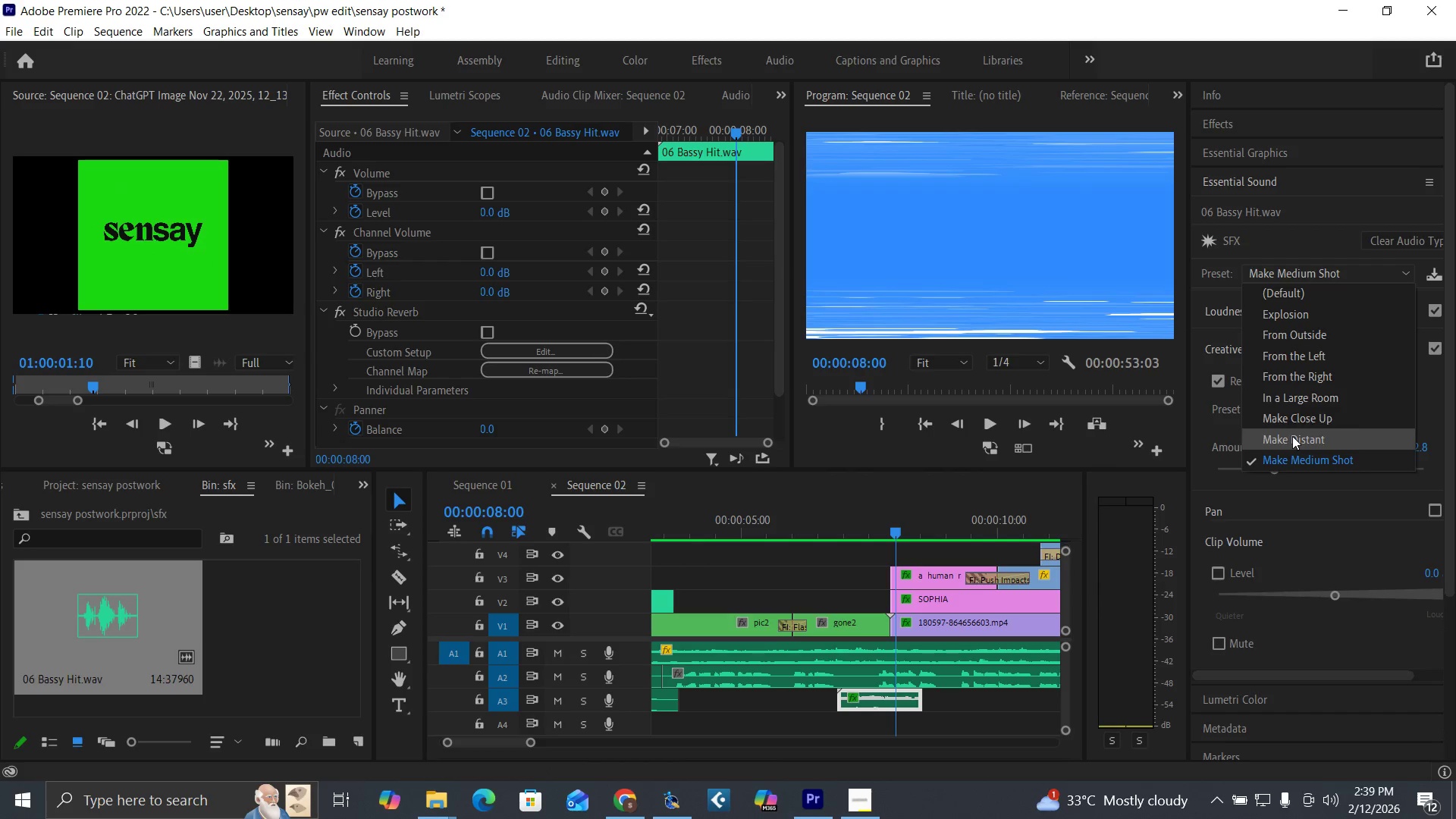 
left_click([1293, 421])
 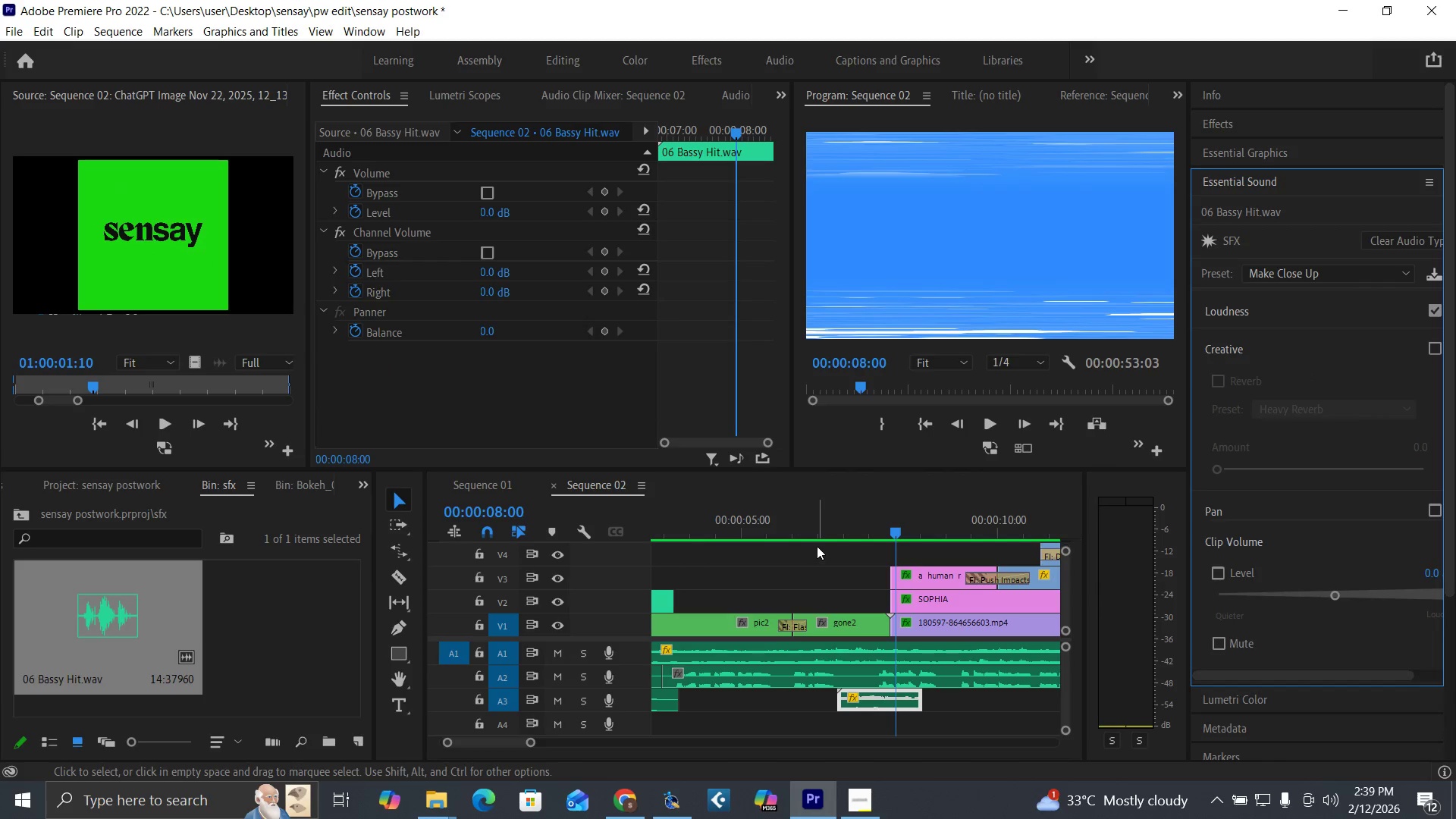 
left_click([817, 523])
 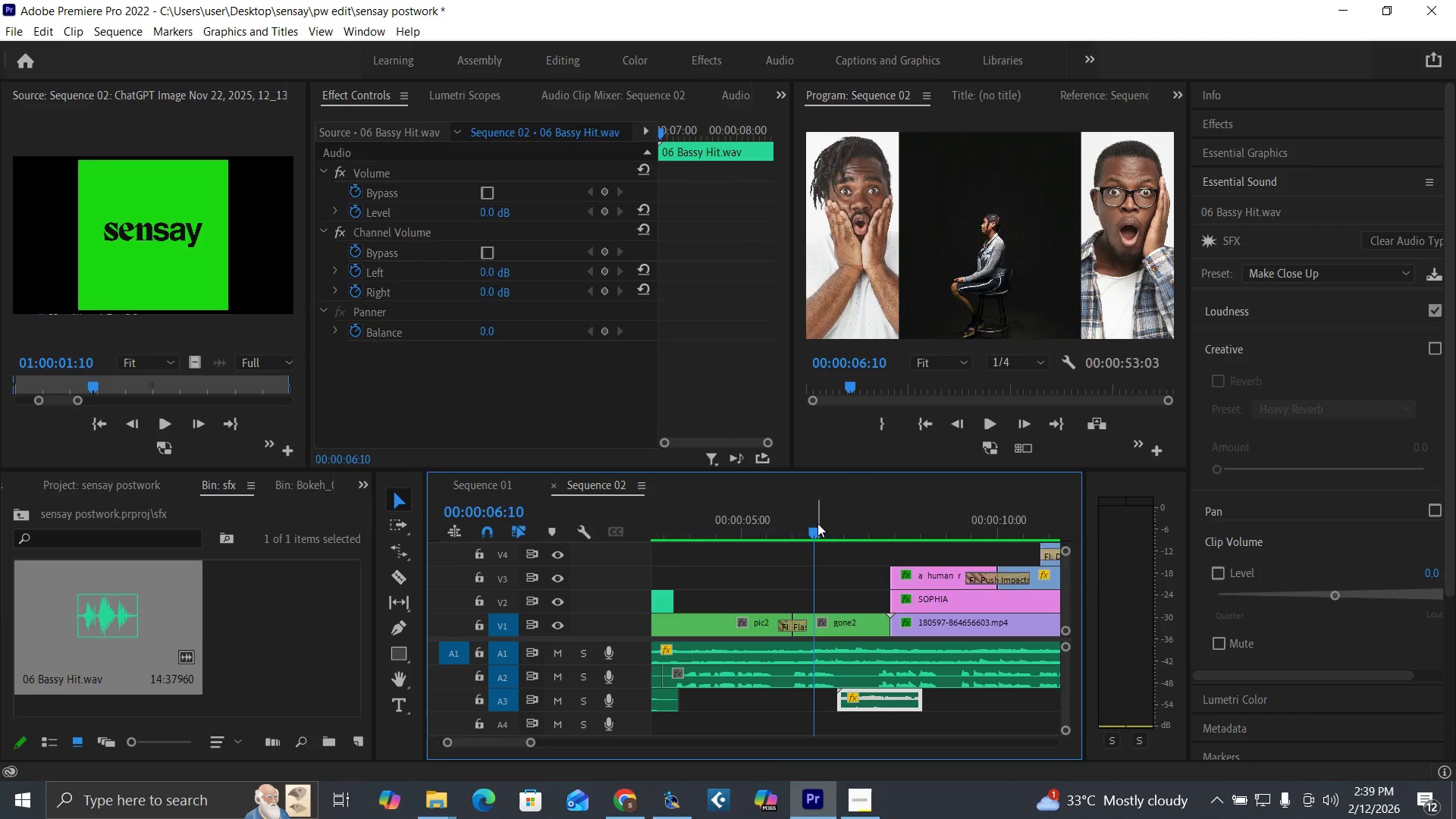 
key(Space)
 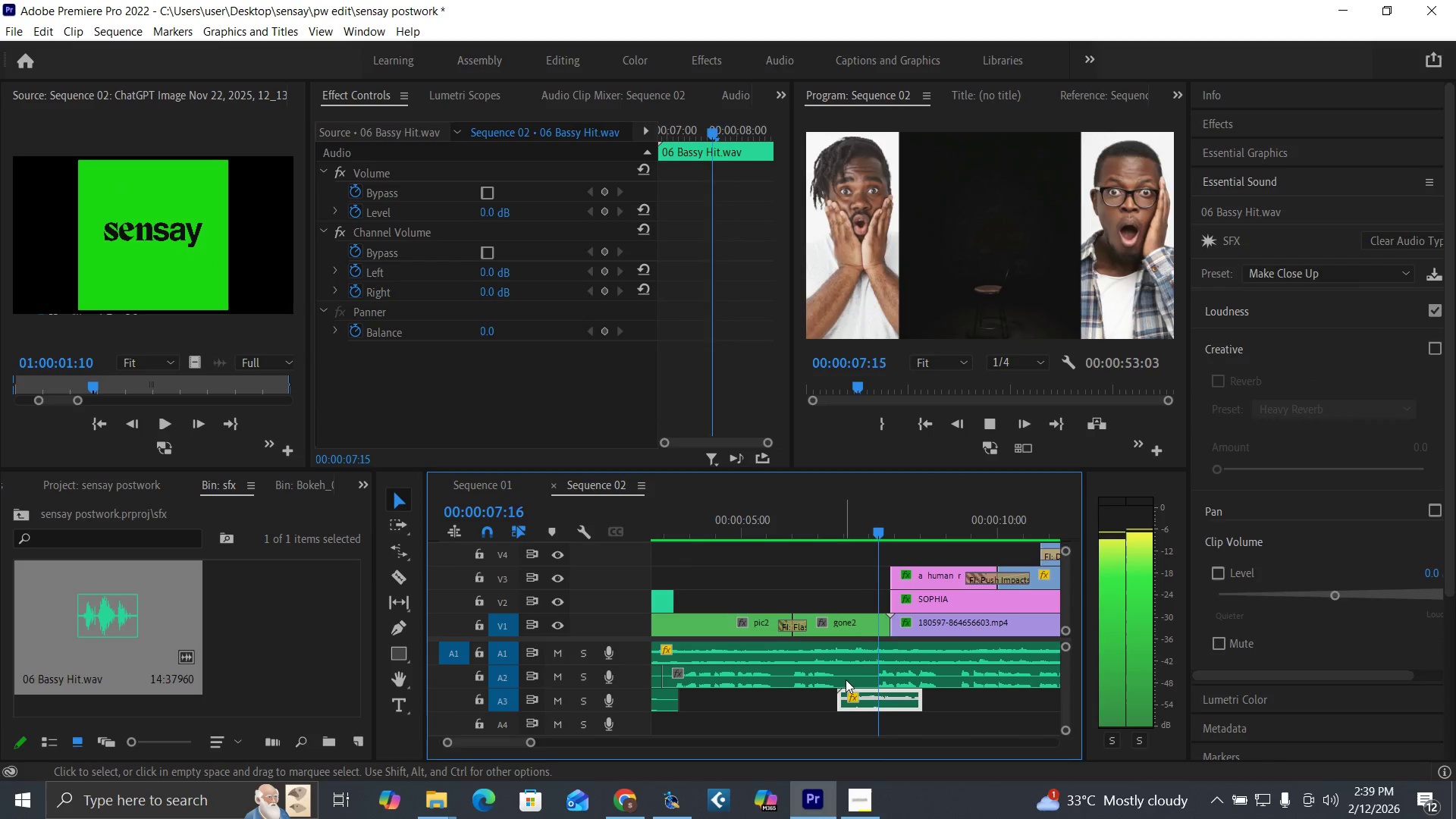 
key(Space)
 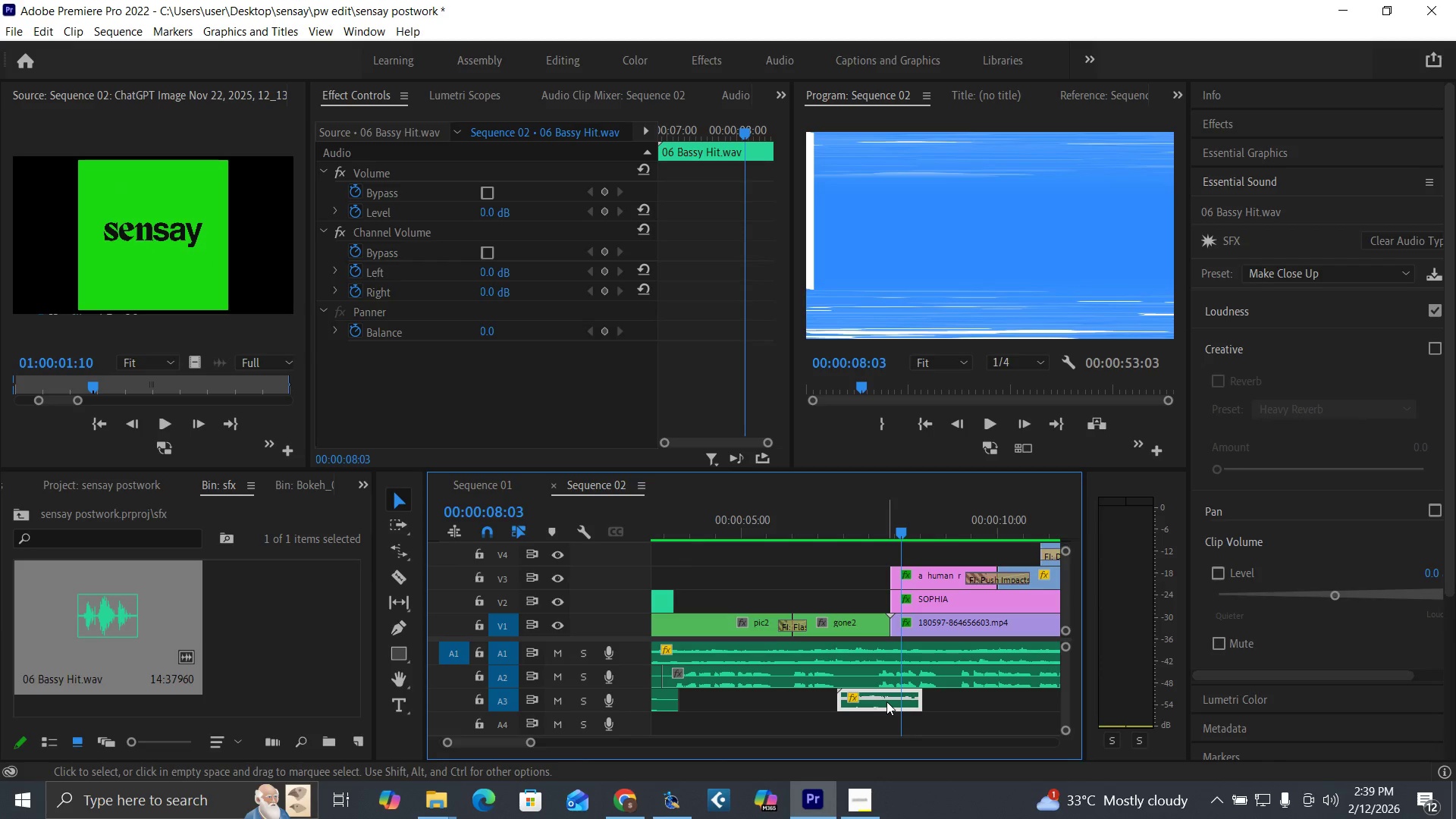 
left_click([887, 701])
 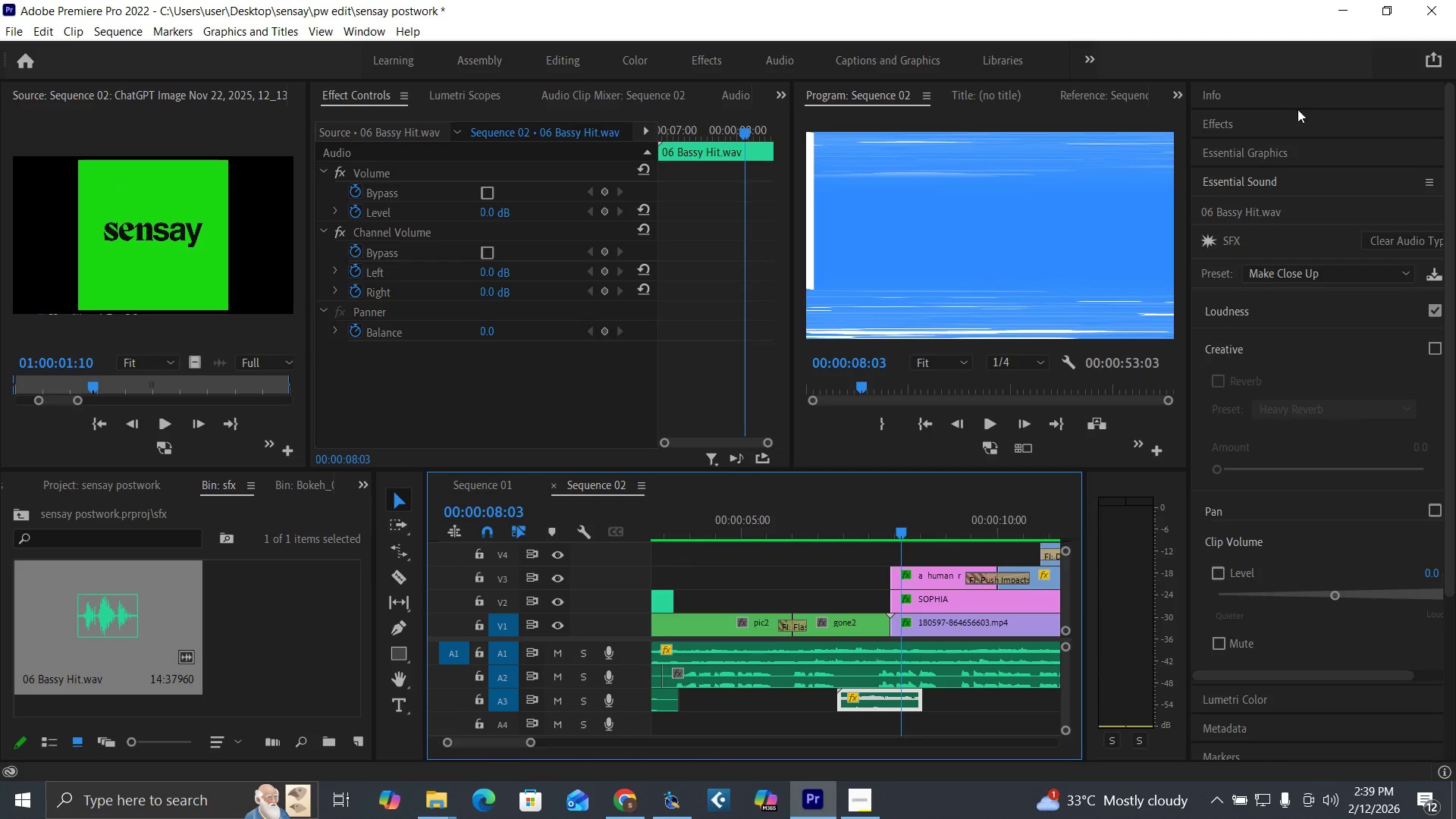 
left_click([1265, 127])
 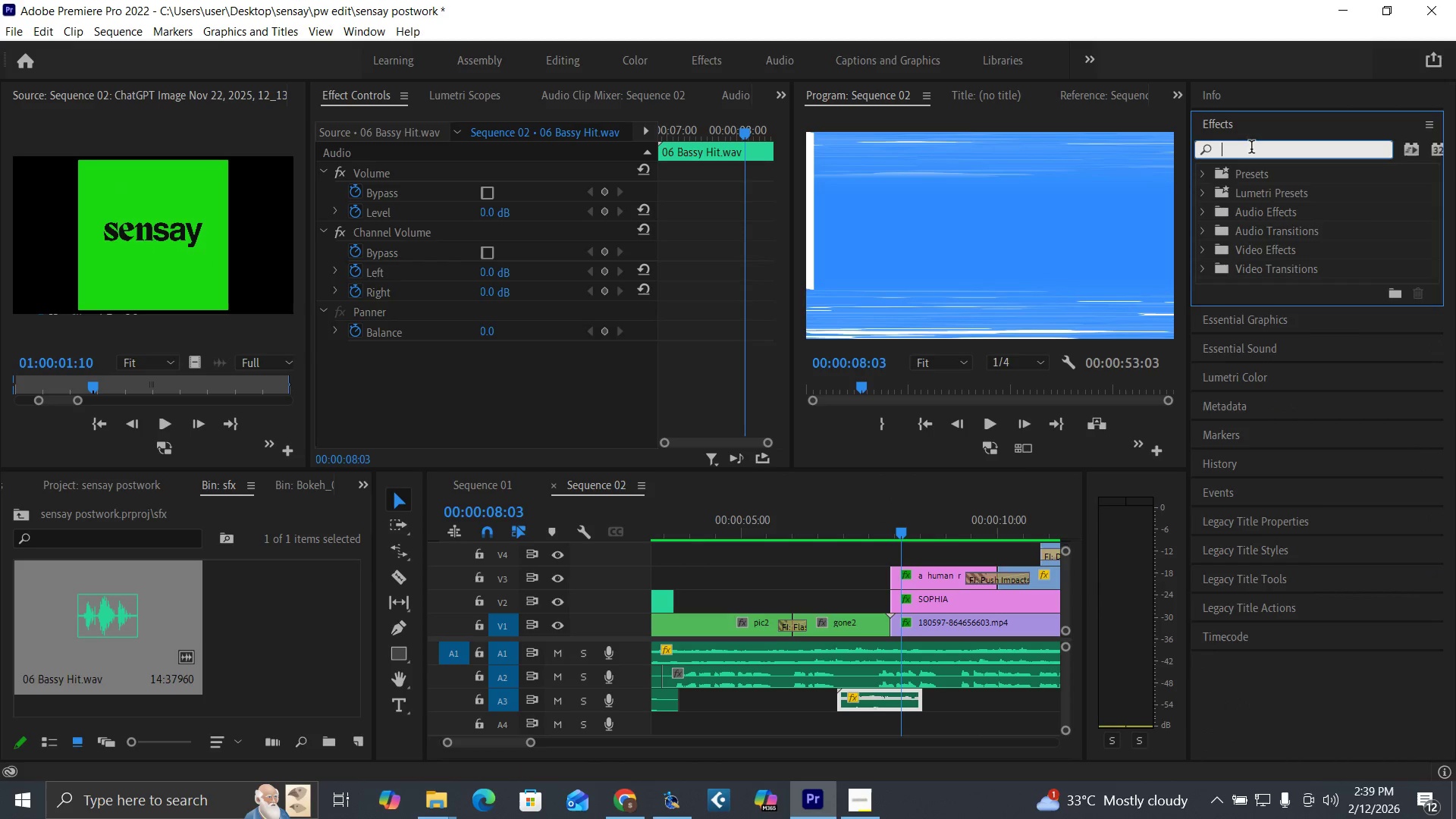 
key(E)
 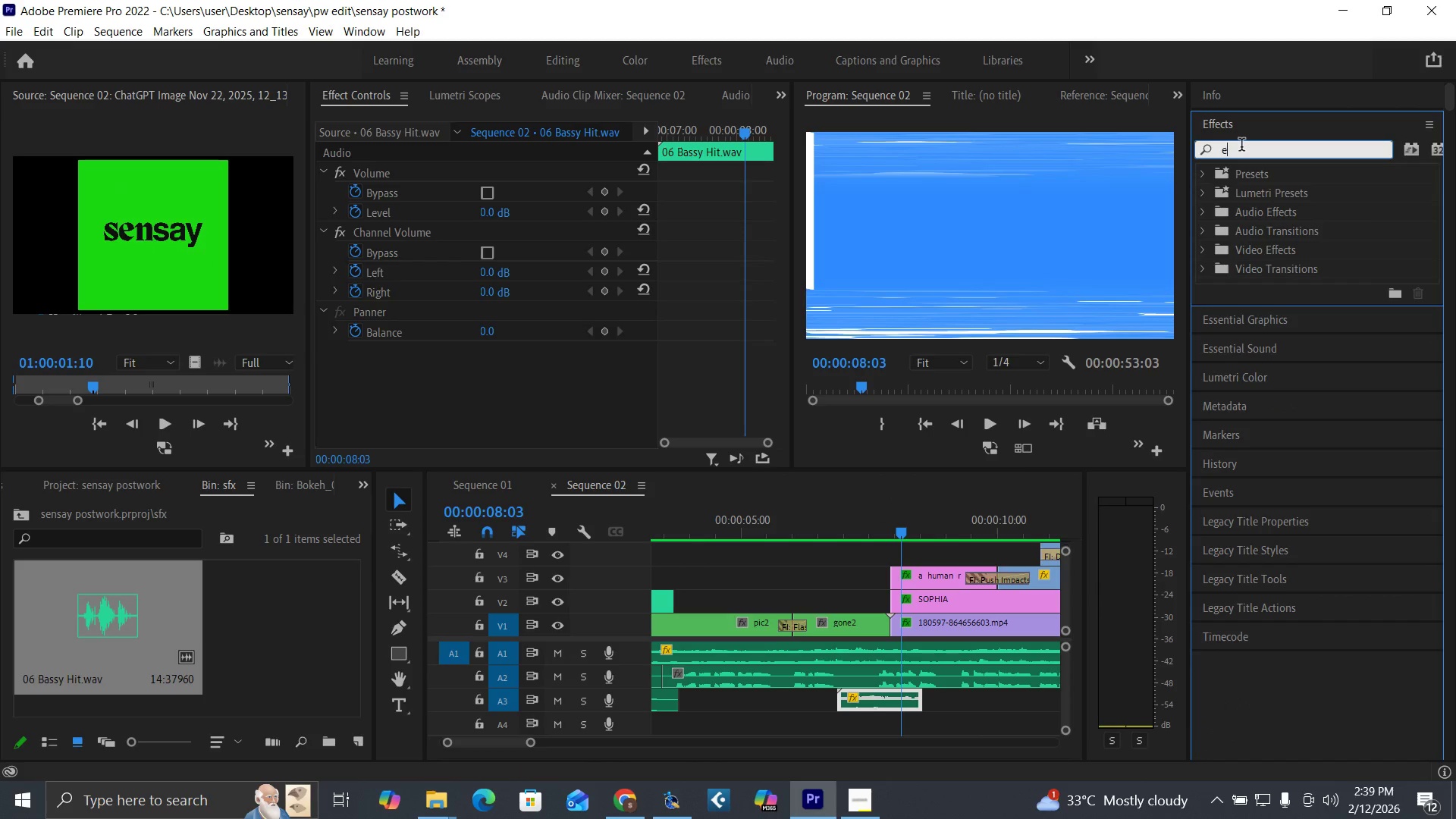 
key(Q)
 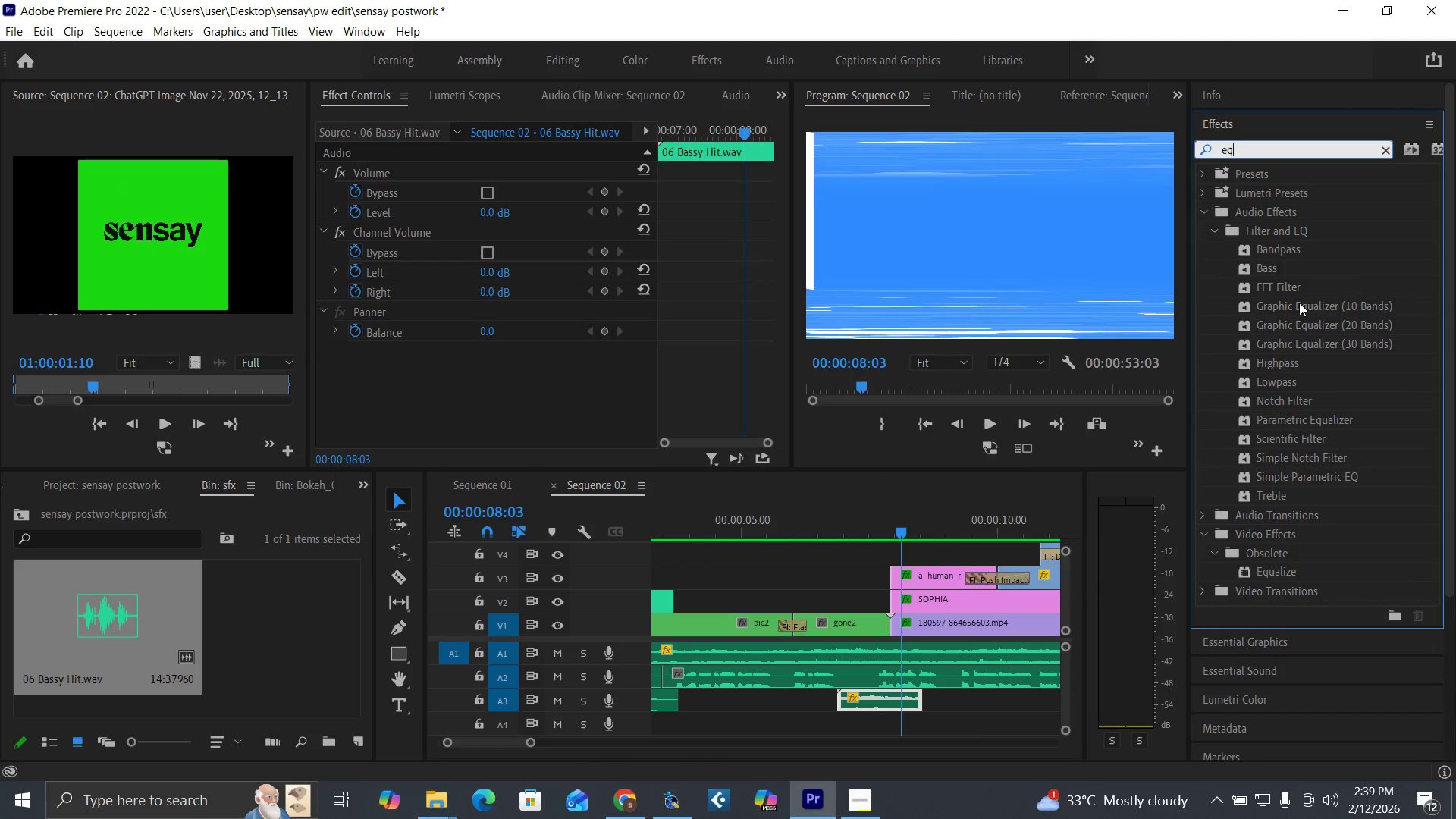 
left_click_drag(start_coordinate=[1302, 303], to_coordinate=[881, 696])
 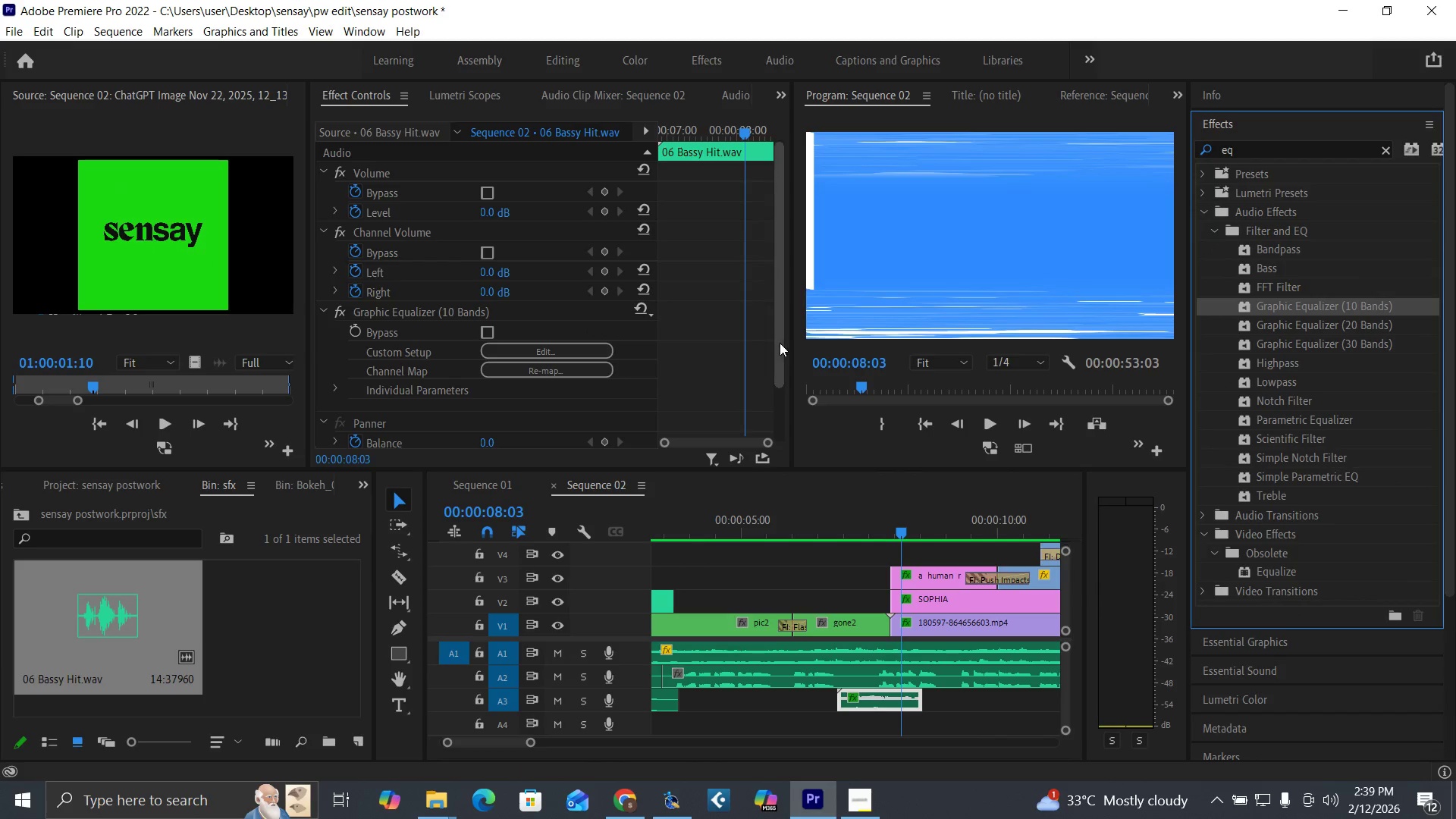 
left_click_drag(start_coordinate=[779, 340], to_coordinate=[783, 446])
 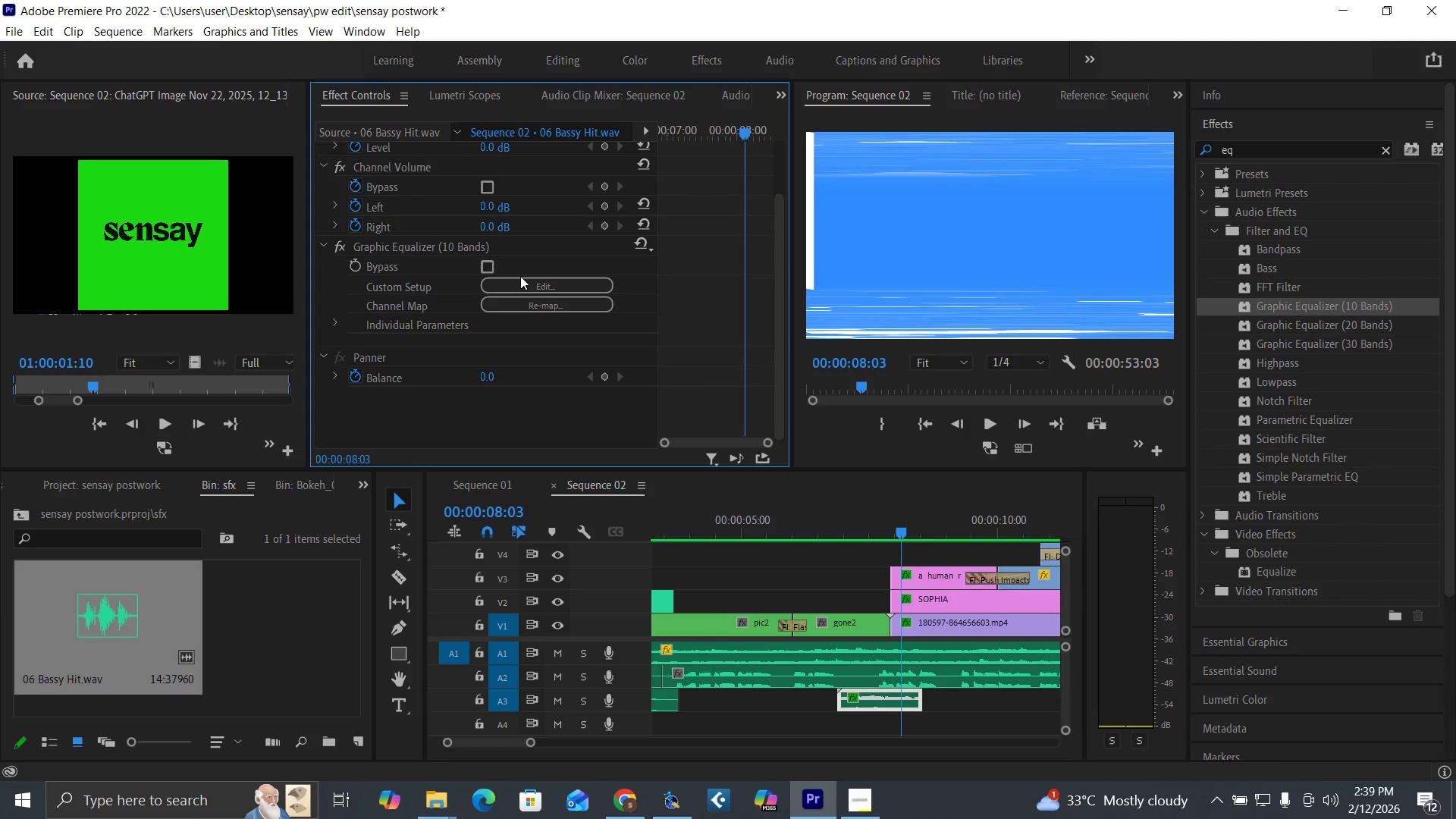 
double_click([526, 281])
 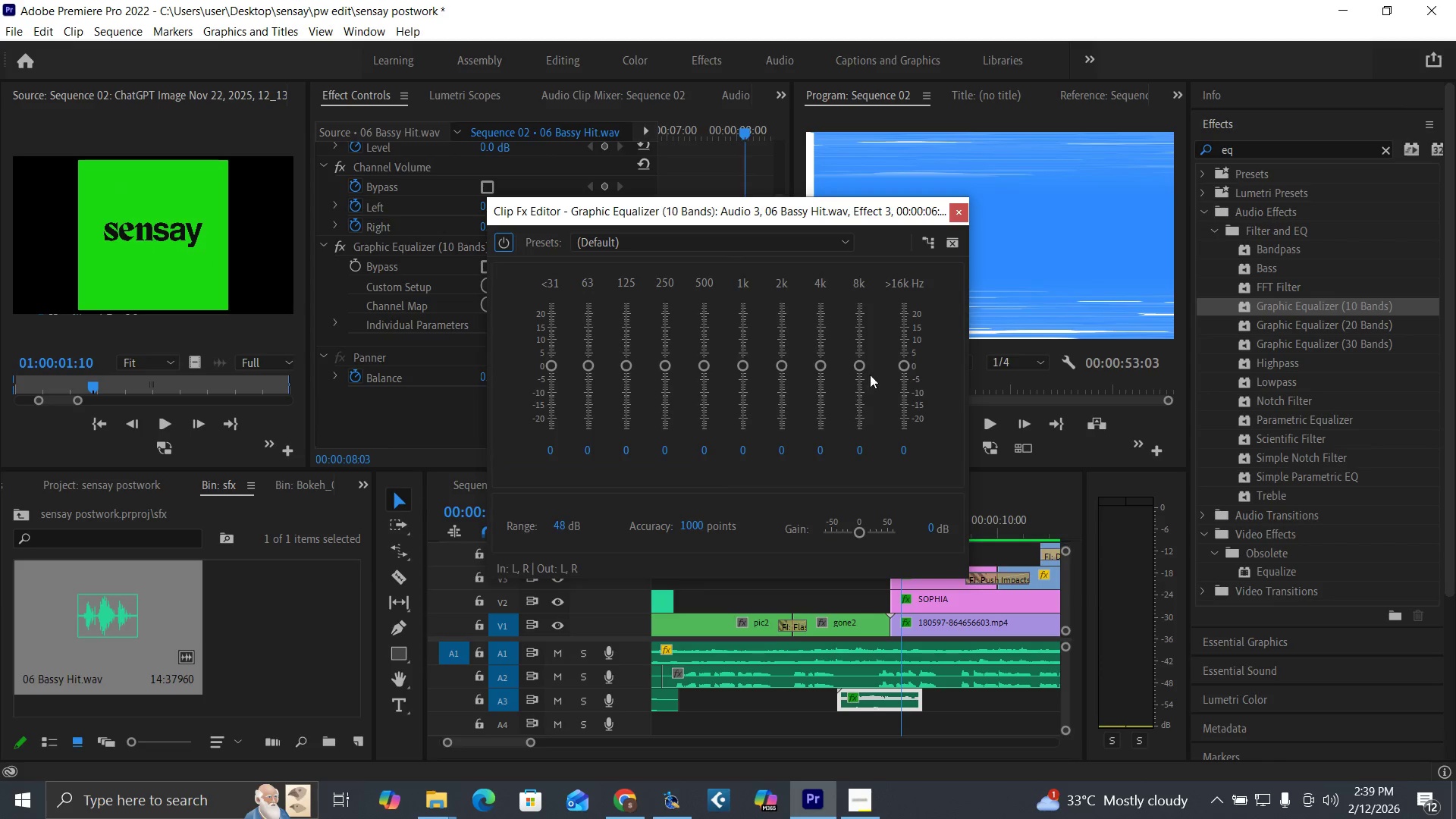 
left_click_drag(start_coordinate=[902, 359], to_coordinate=[904, 481])
 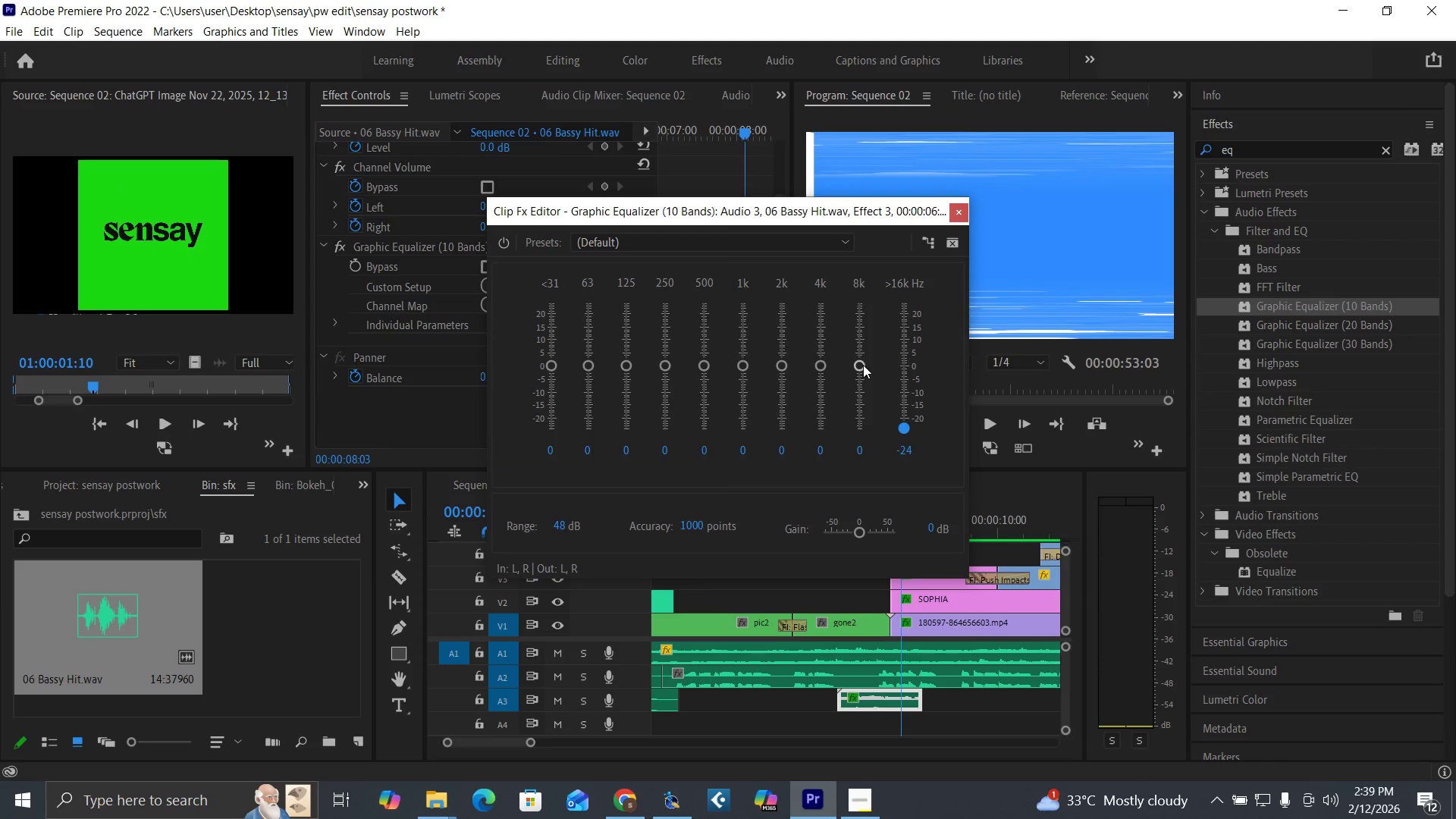 
left_click_drag(start_coordinate=[859, 363], to_coordinate=[860, 518])
 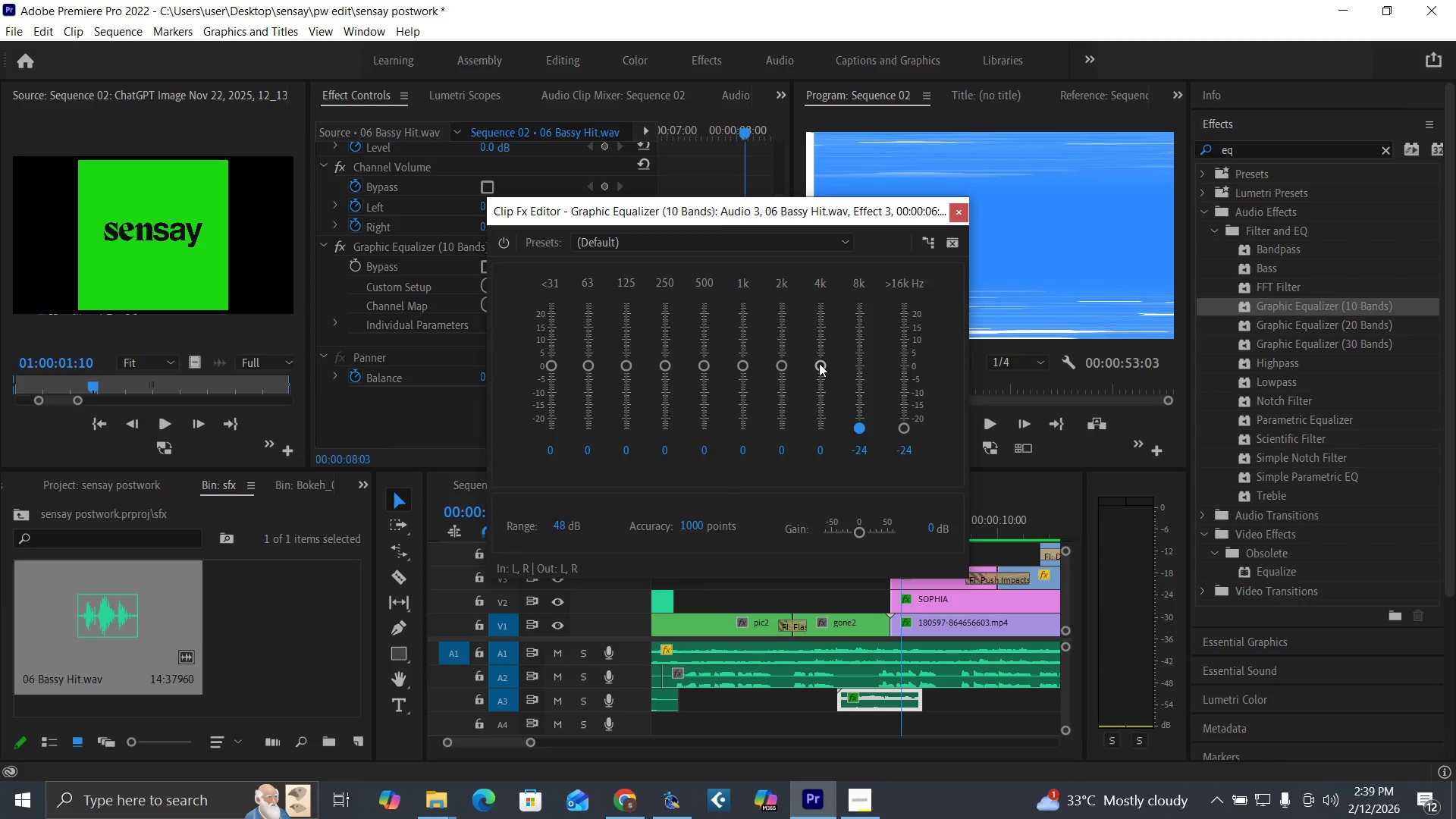 
left_click_drag(start_coordinate=[820, 362], to_coordinate=[803, 539])
 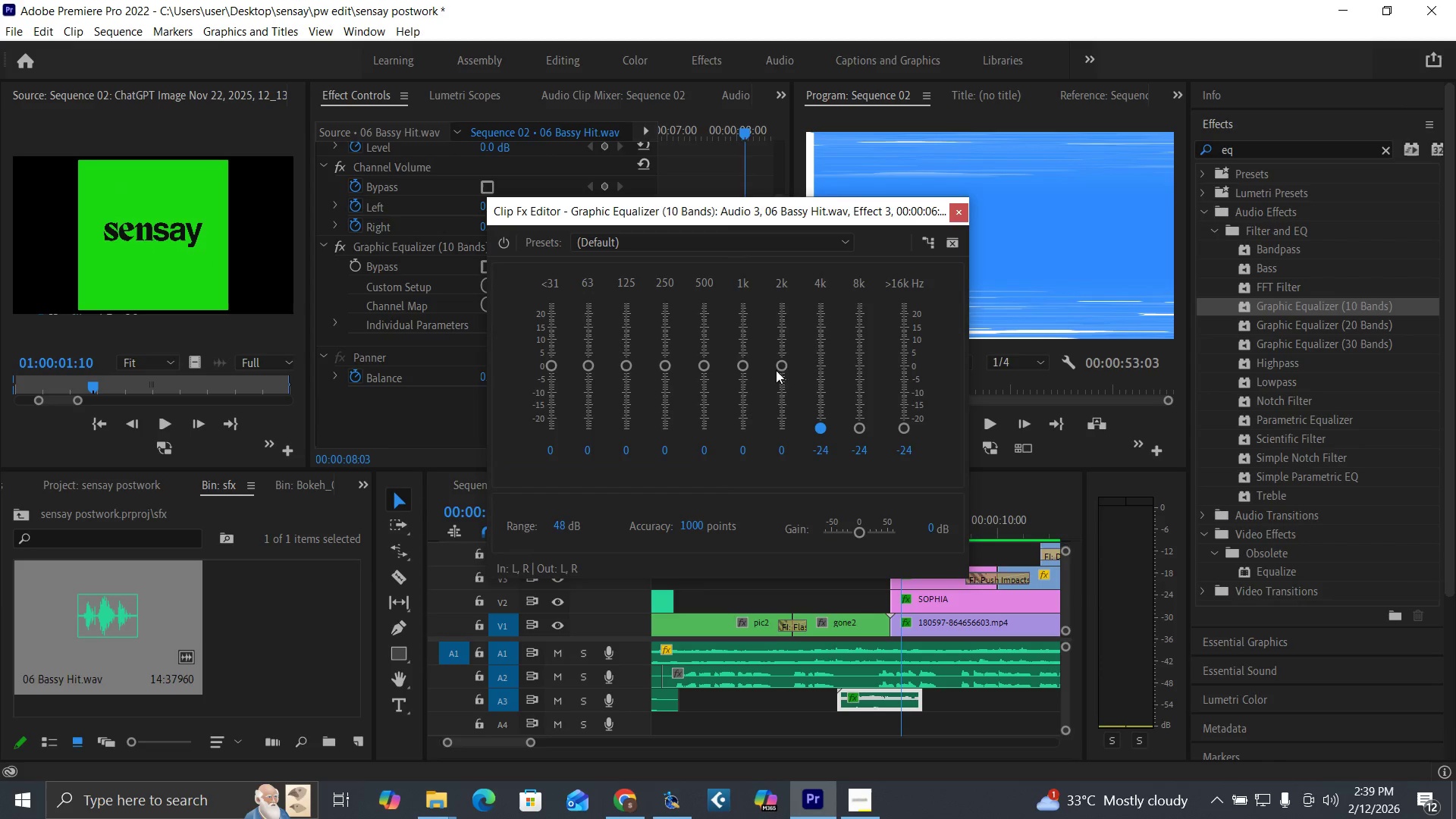 
left_click_drag(start_coordinate=[776, 364], to_coordinate=[776, 511])
 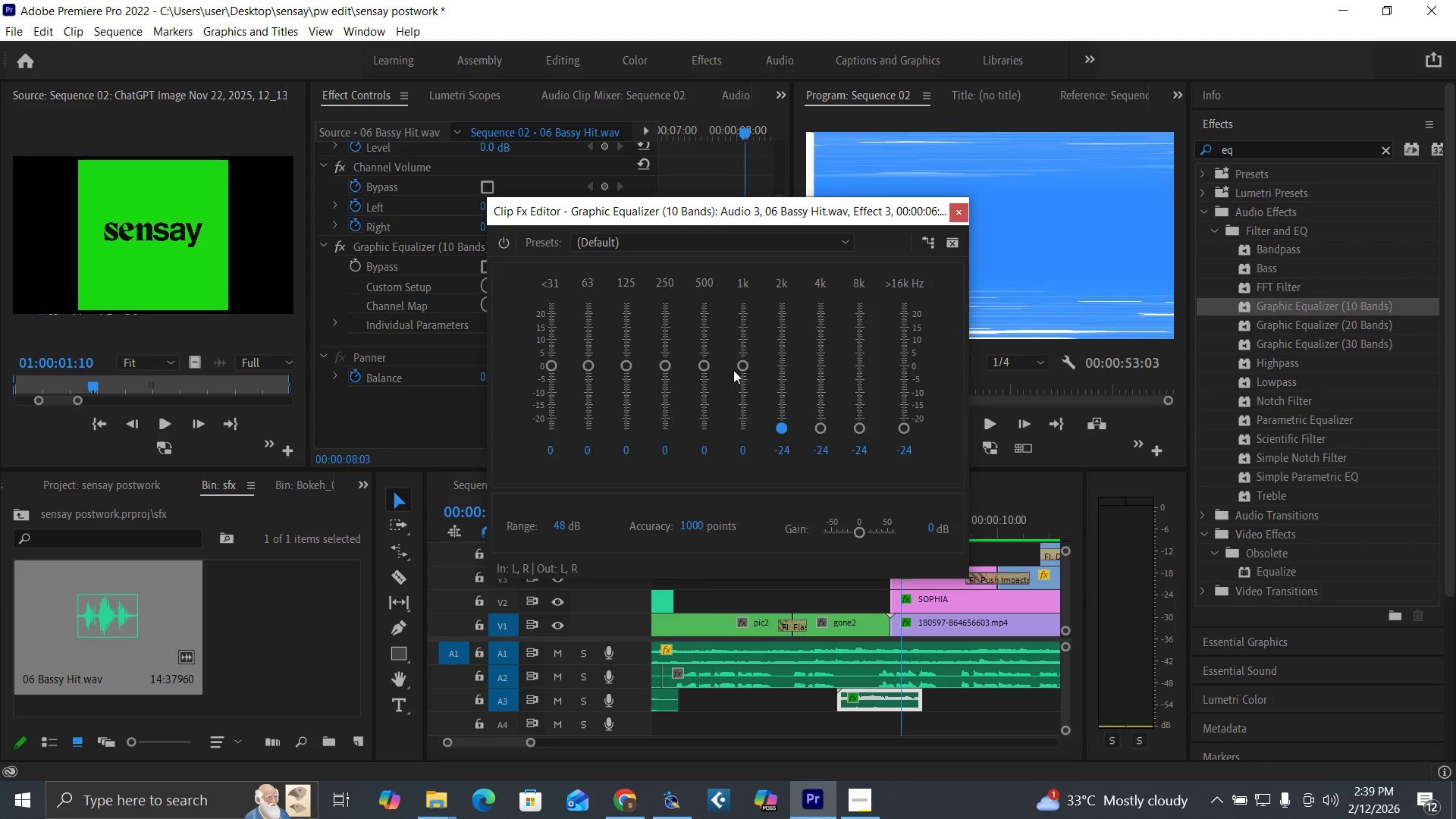 
left_click_drag(start_coordinate=[737, 364], to_coordinate=[743, 479])
 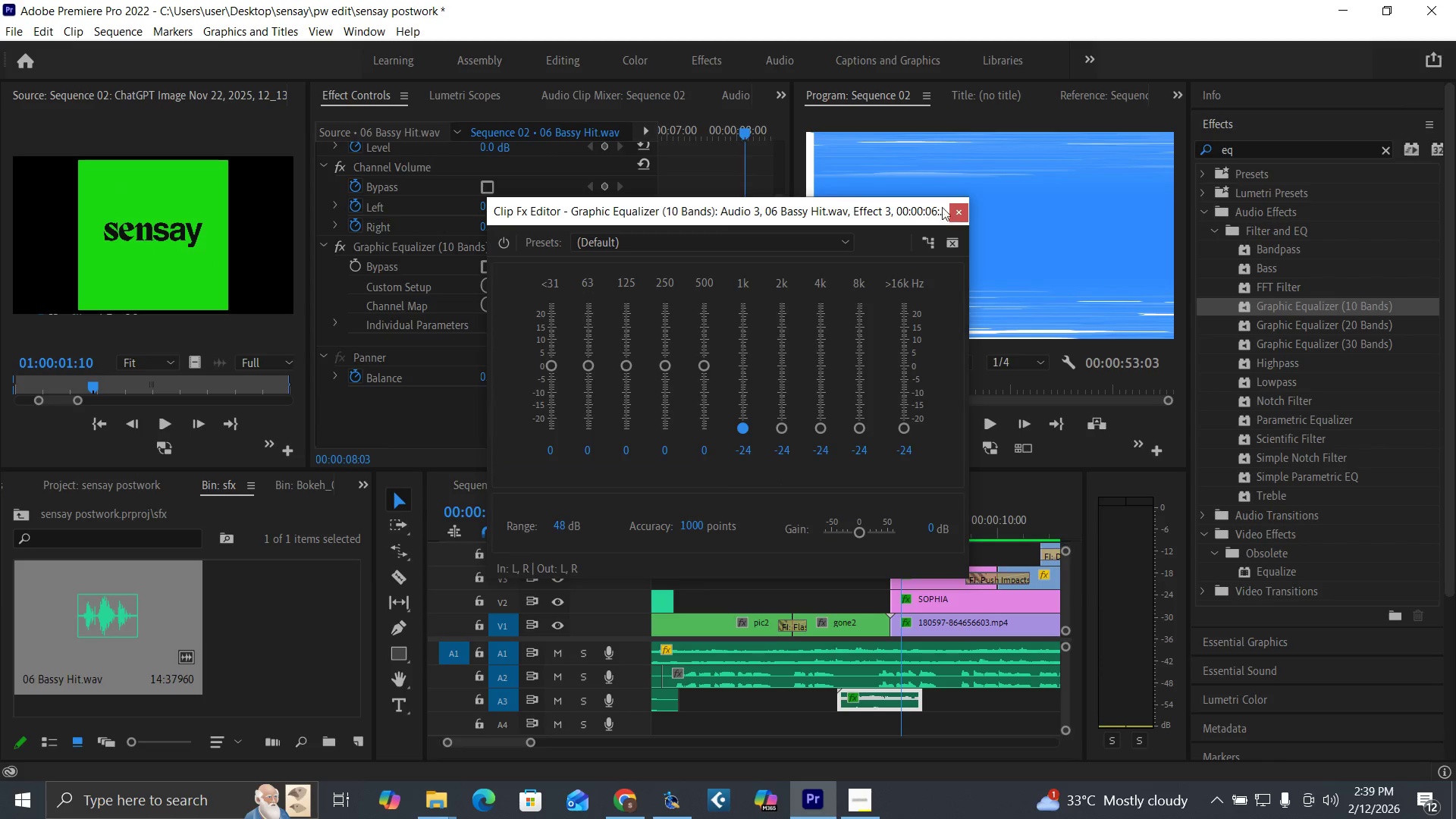 
left_click([953, 211])
 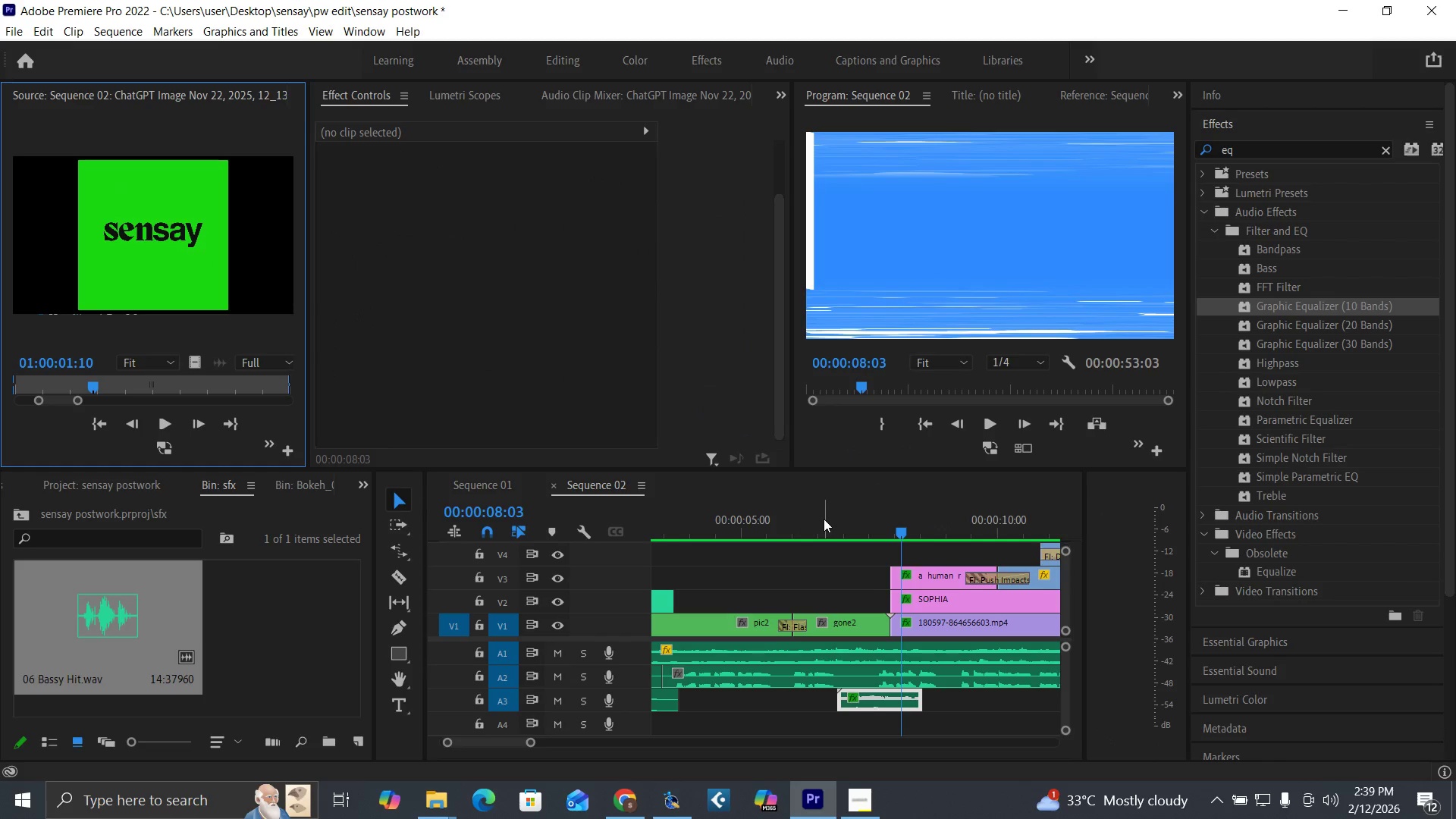 
left_click([824, 519])
 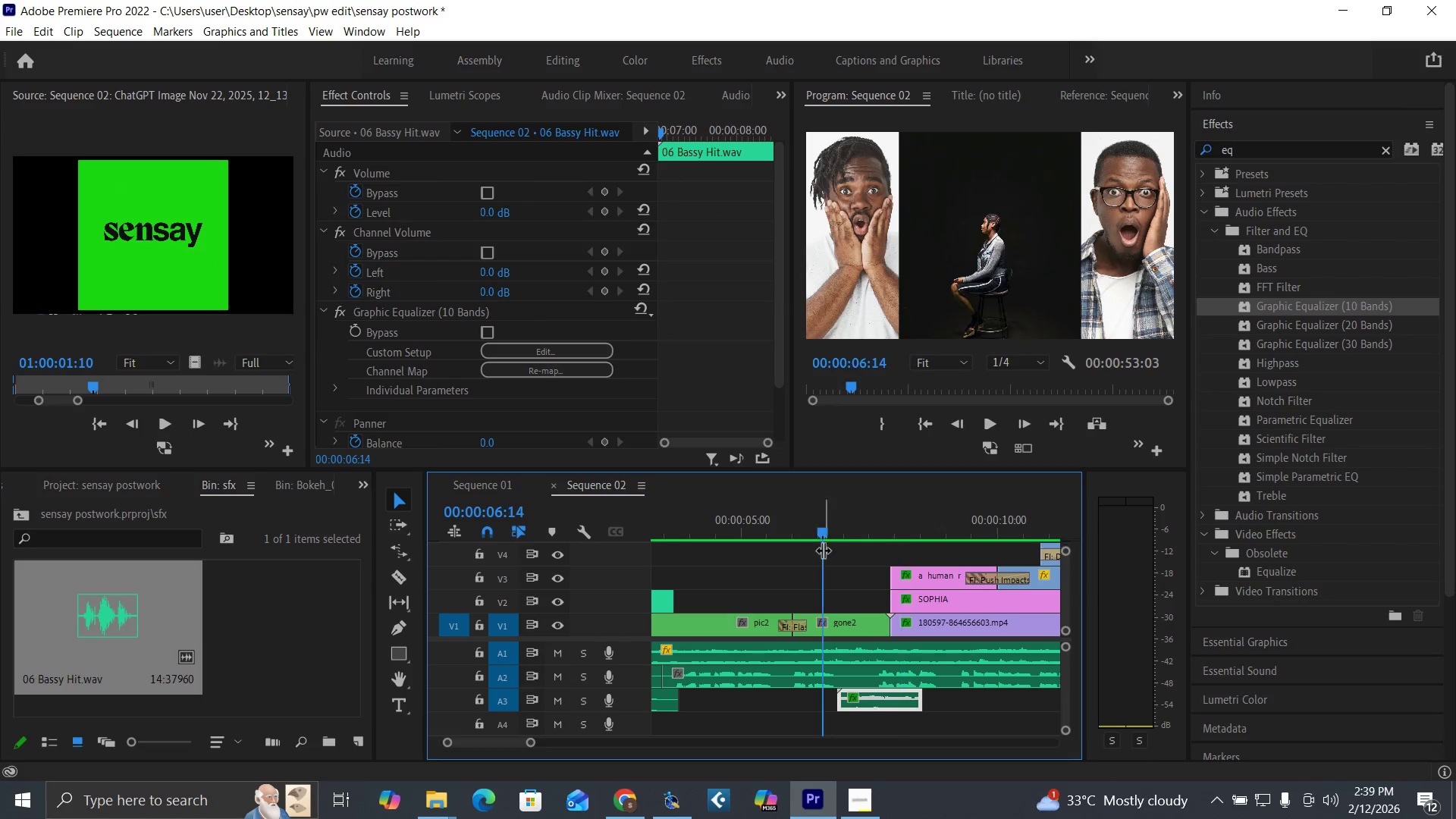 
key(Space)
 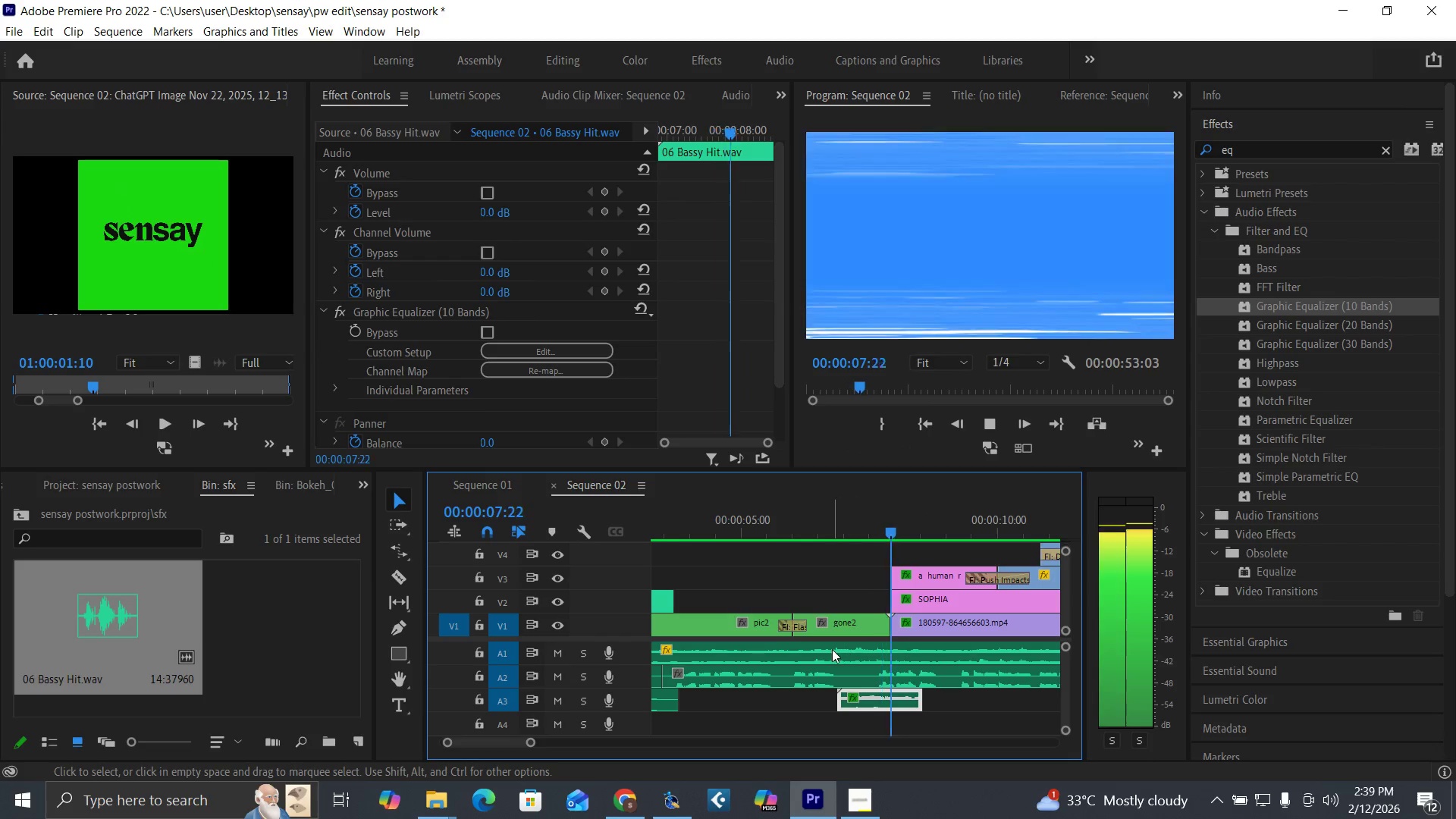 
key(Space)
 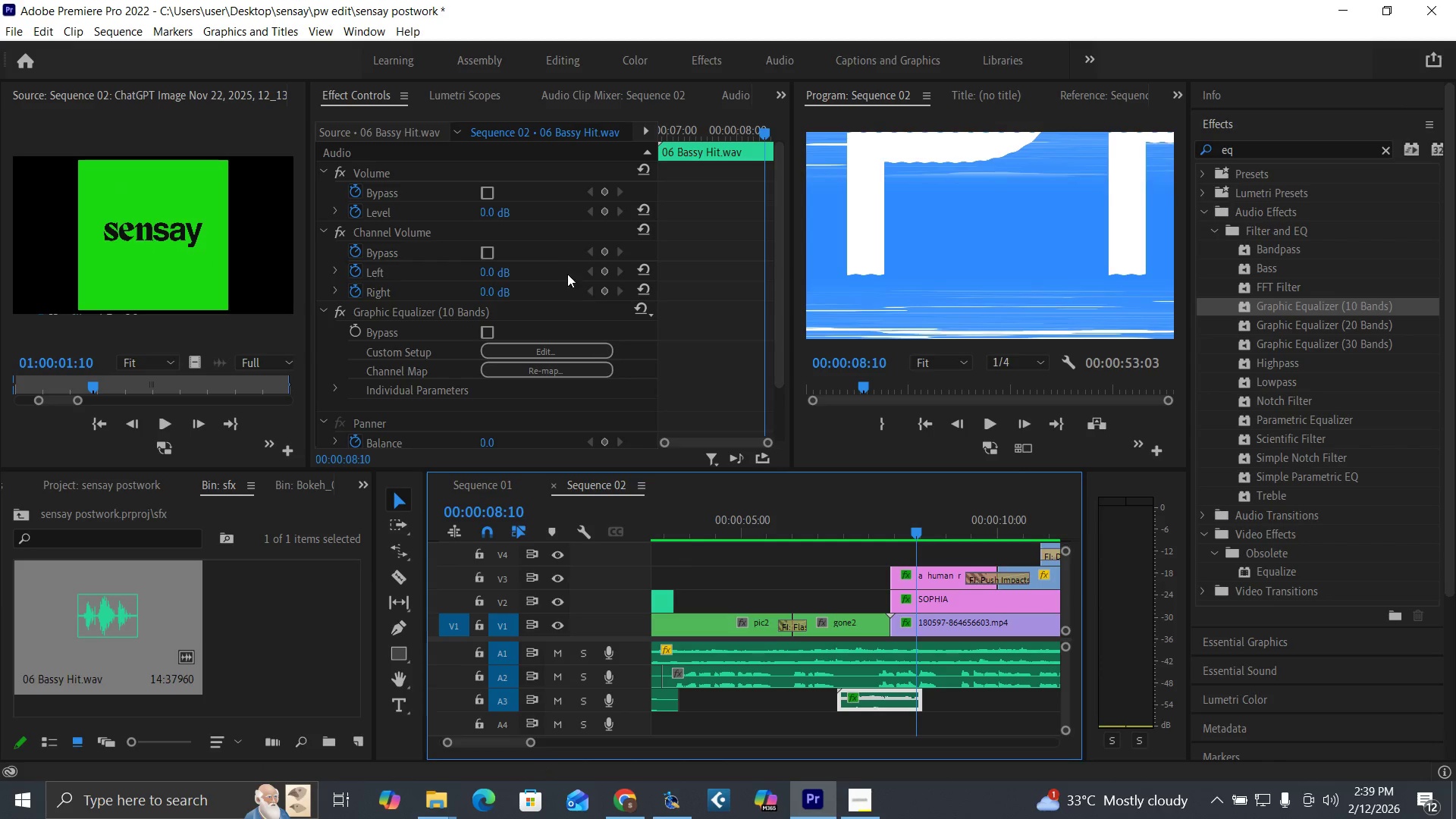 
left_click([495, 212])
 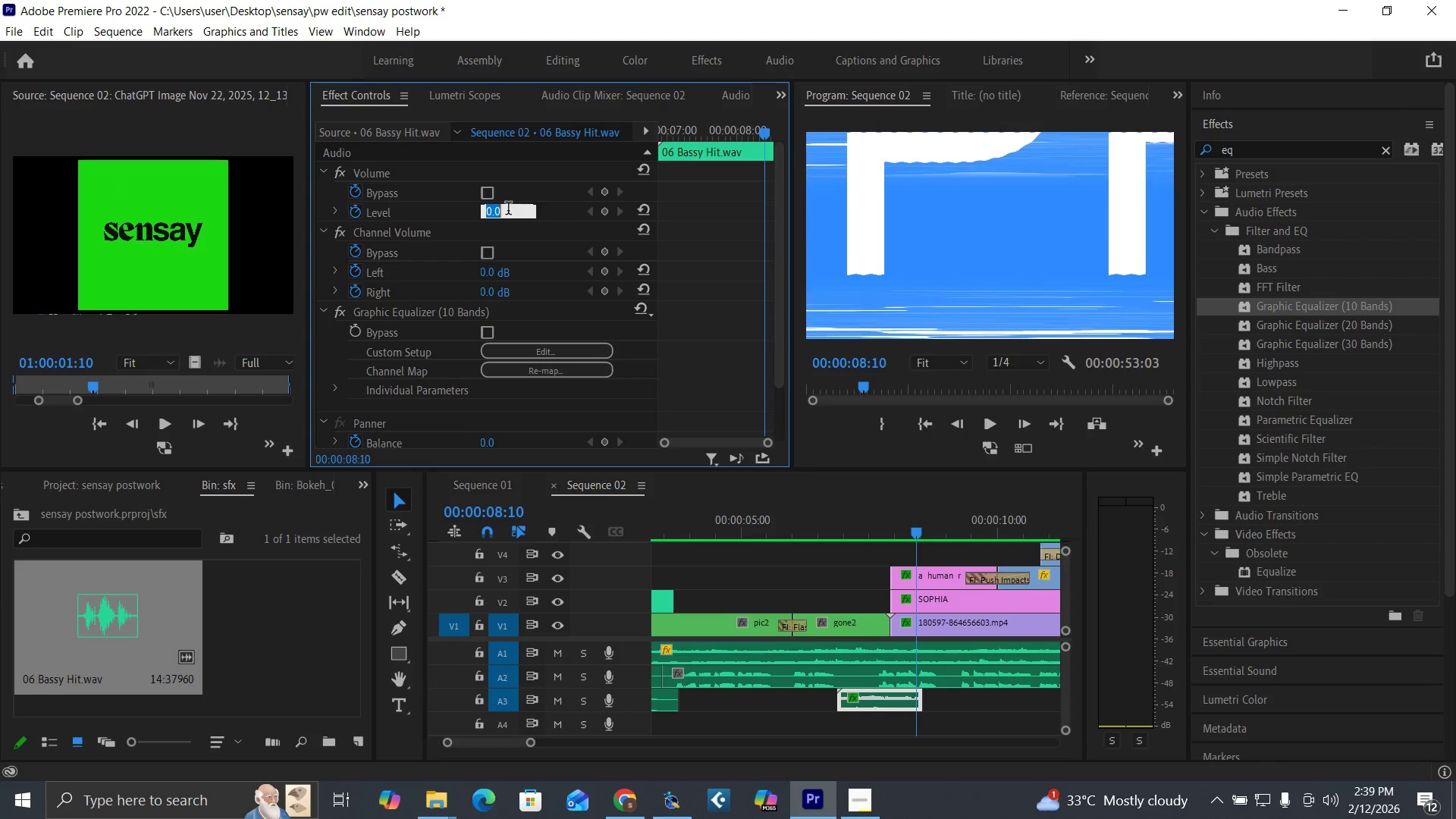 
type(-50)
 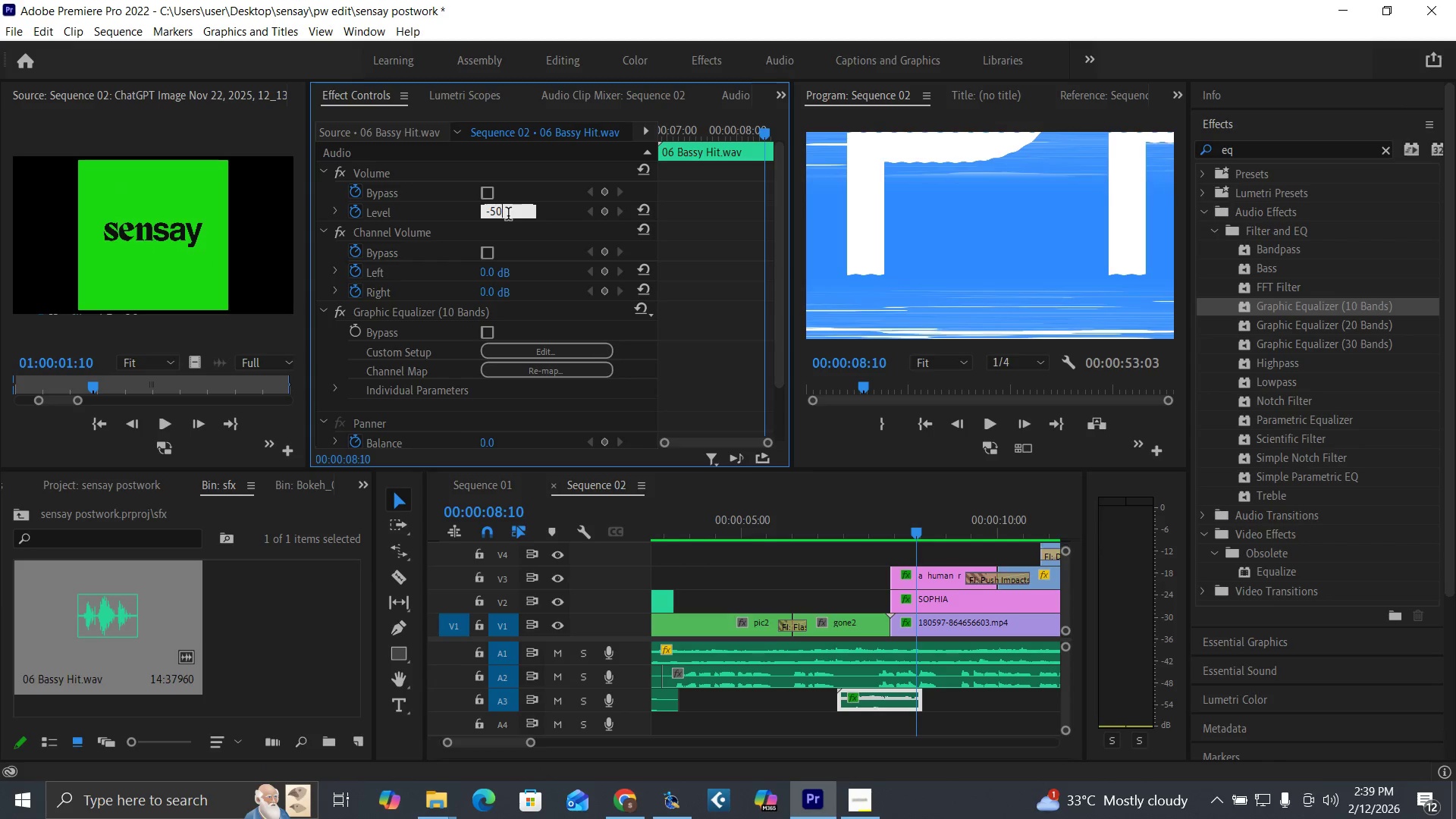 
key(Enter)
 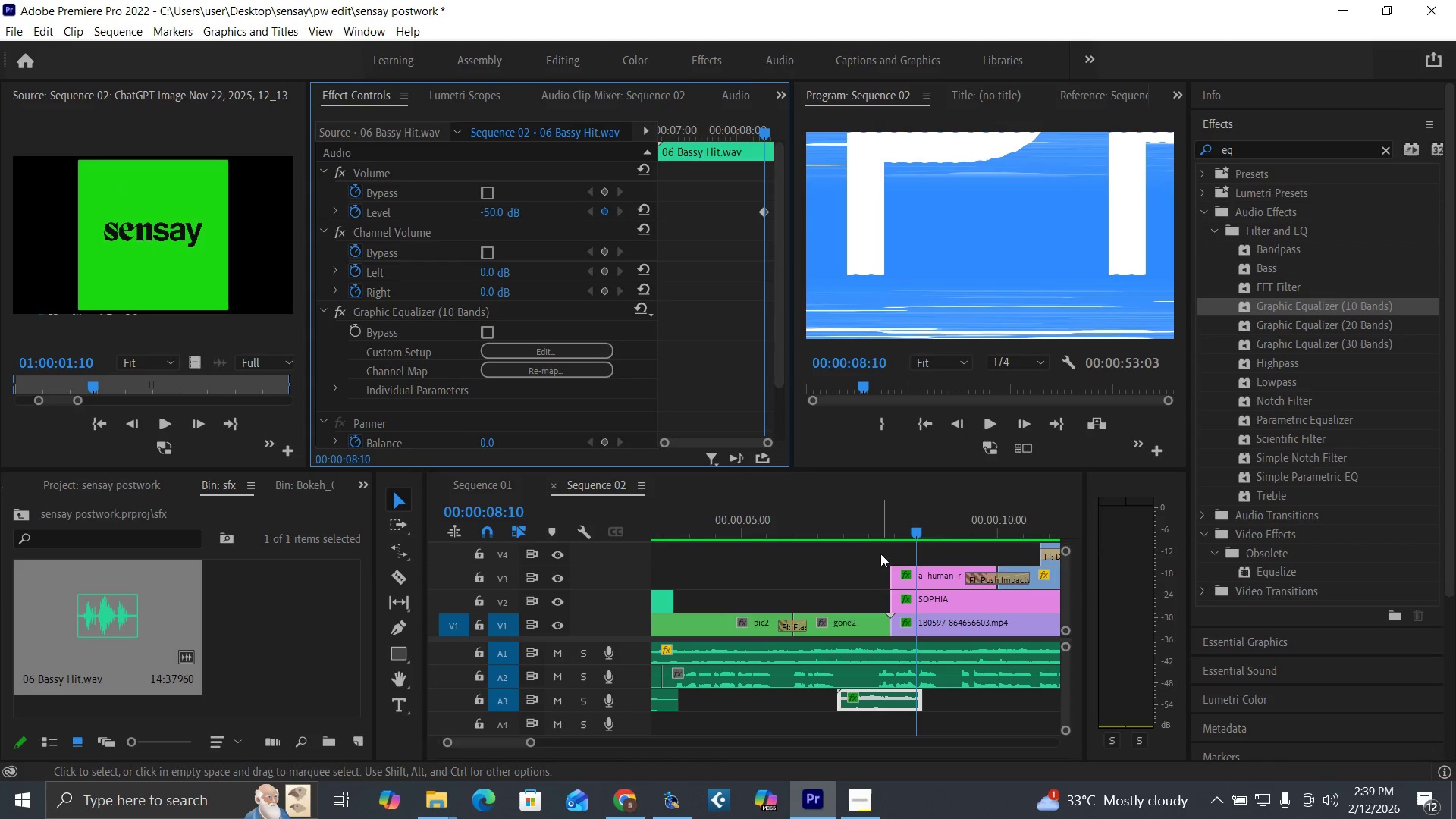 
left_click([883, 526])
 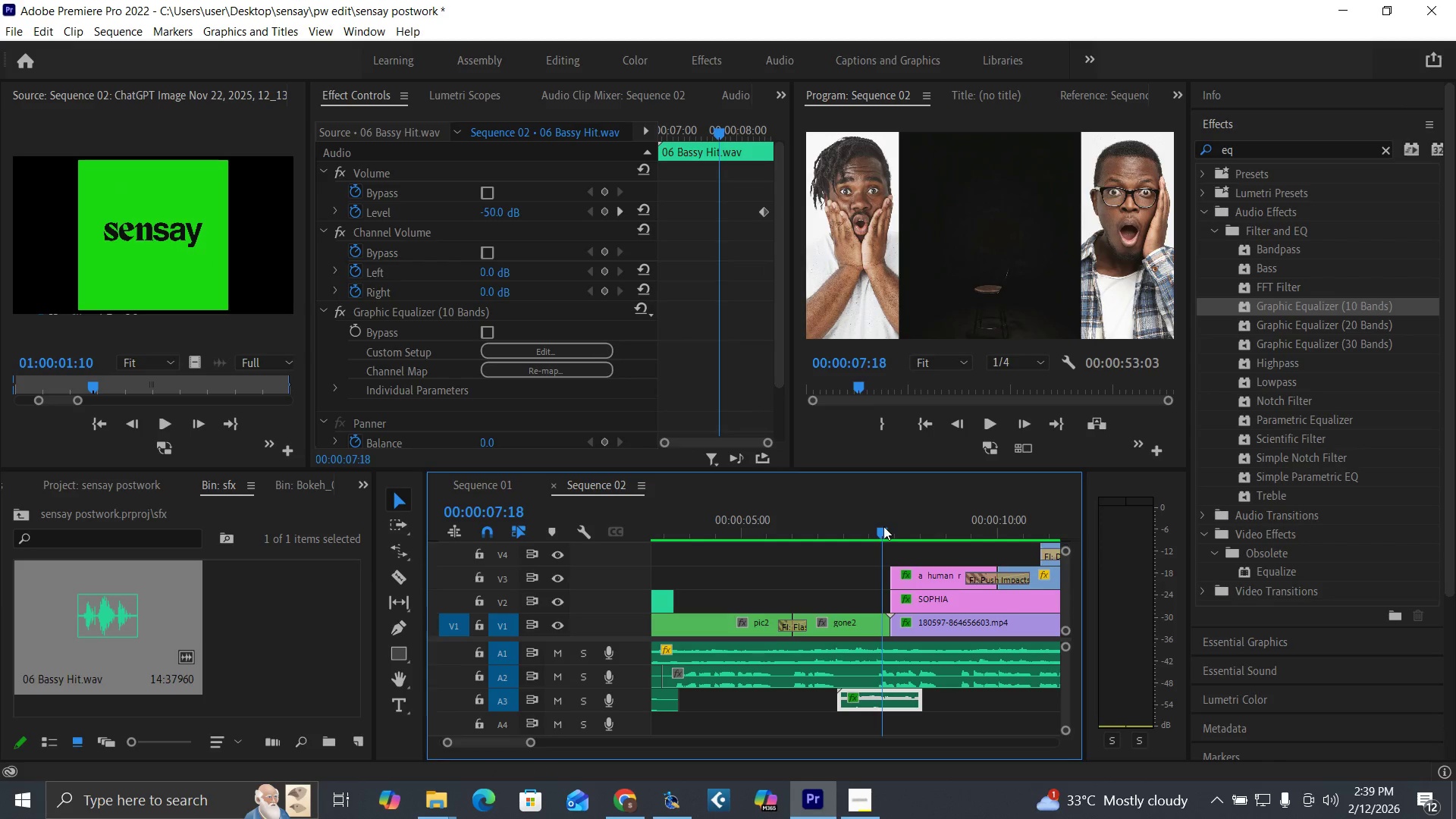 
left_click_drag(start_coordinate=[882, 526], to_coordinate=[875, 529])
 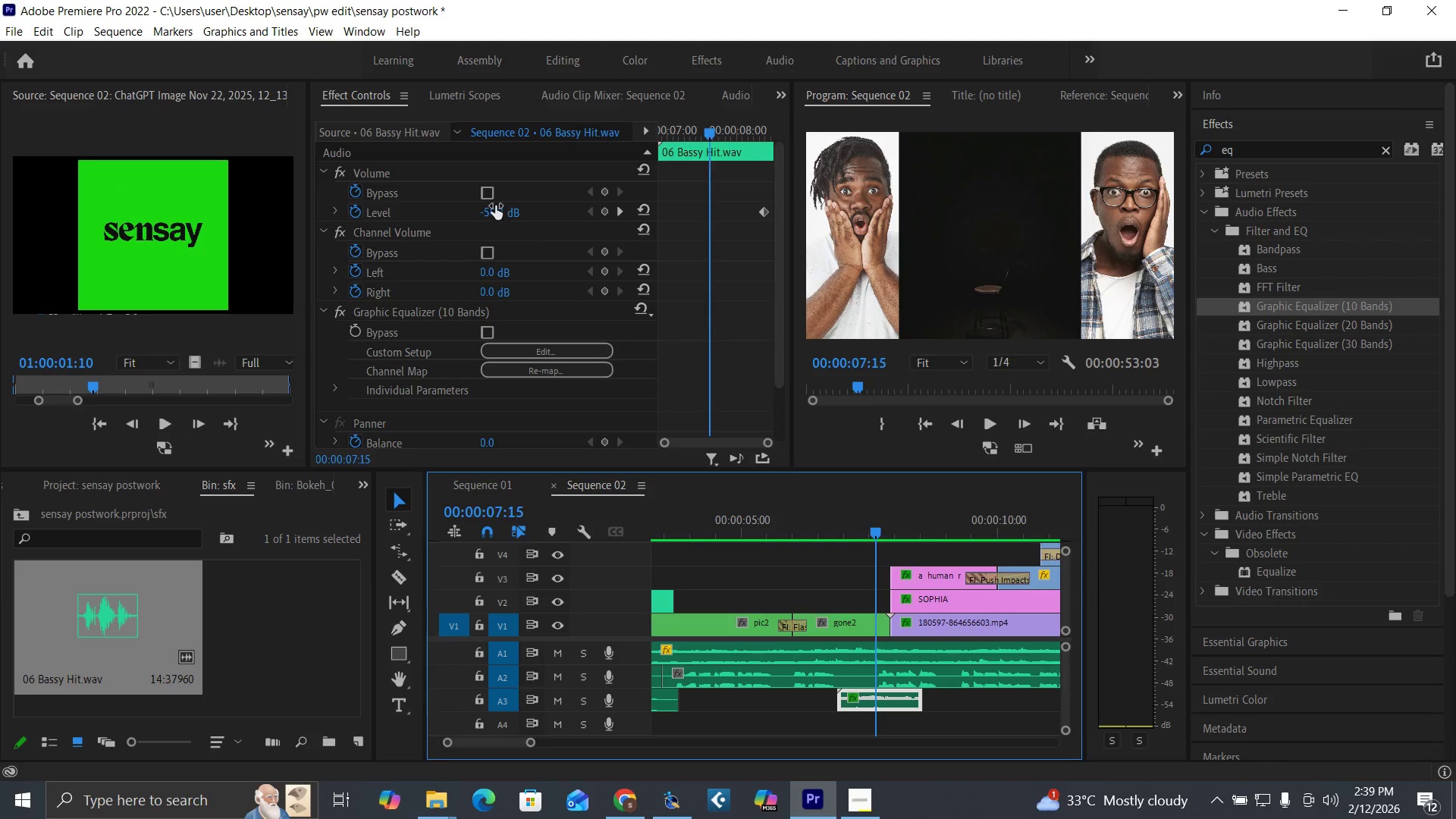 
left_click([495, 205])
 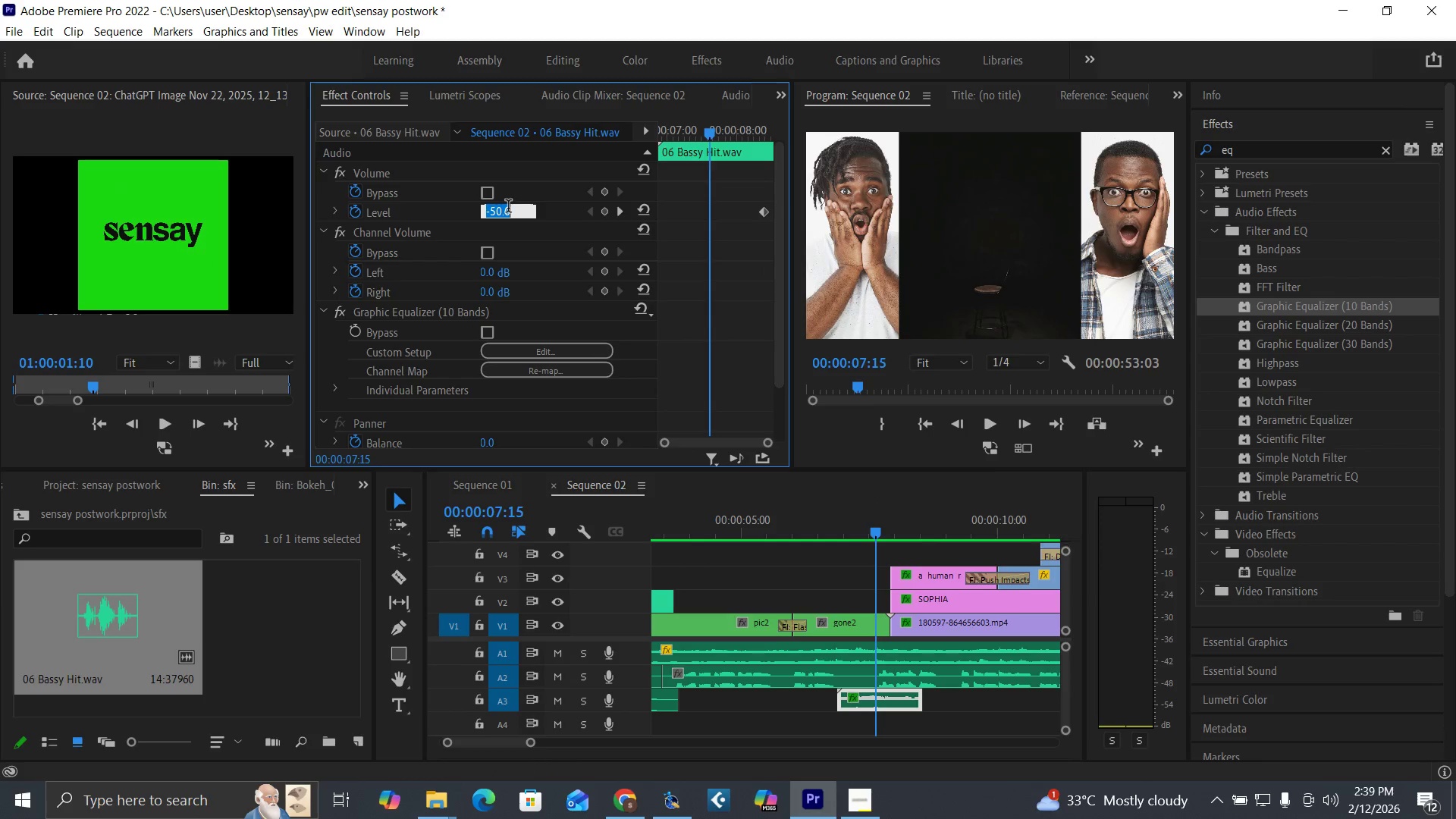 
key(0)
 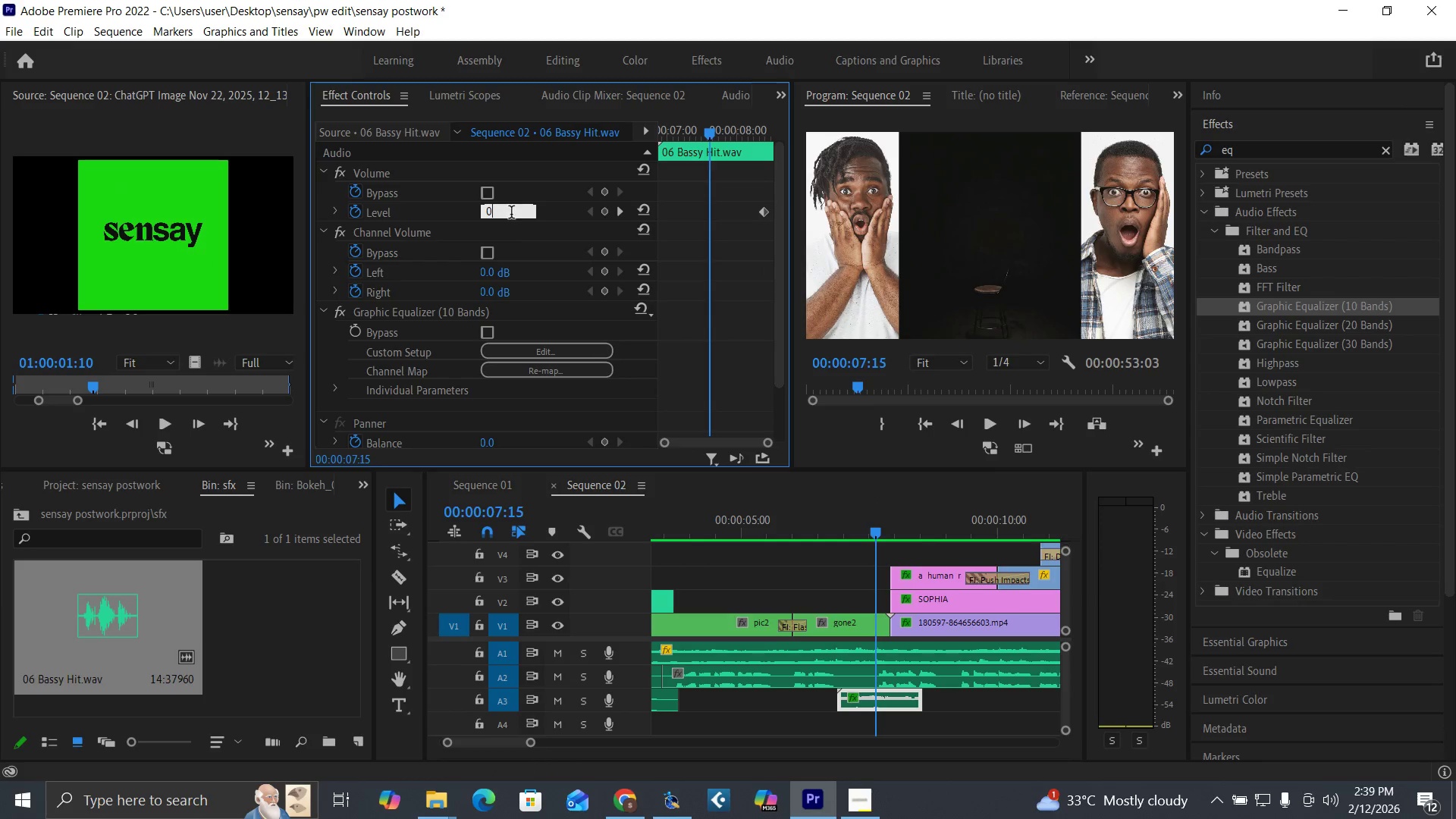 
key(Enter)
 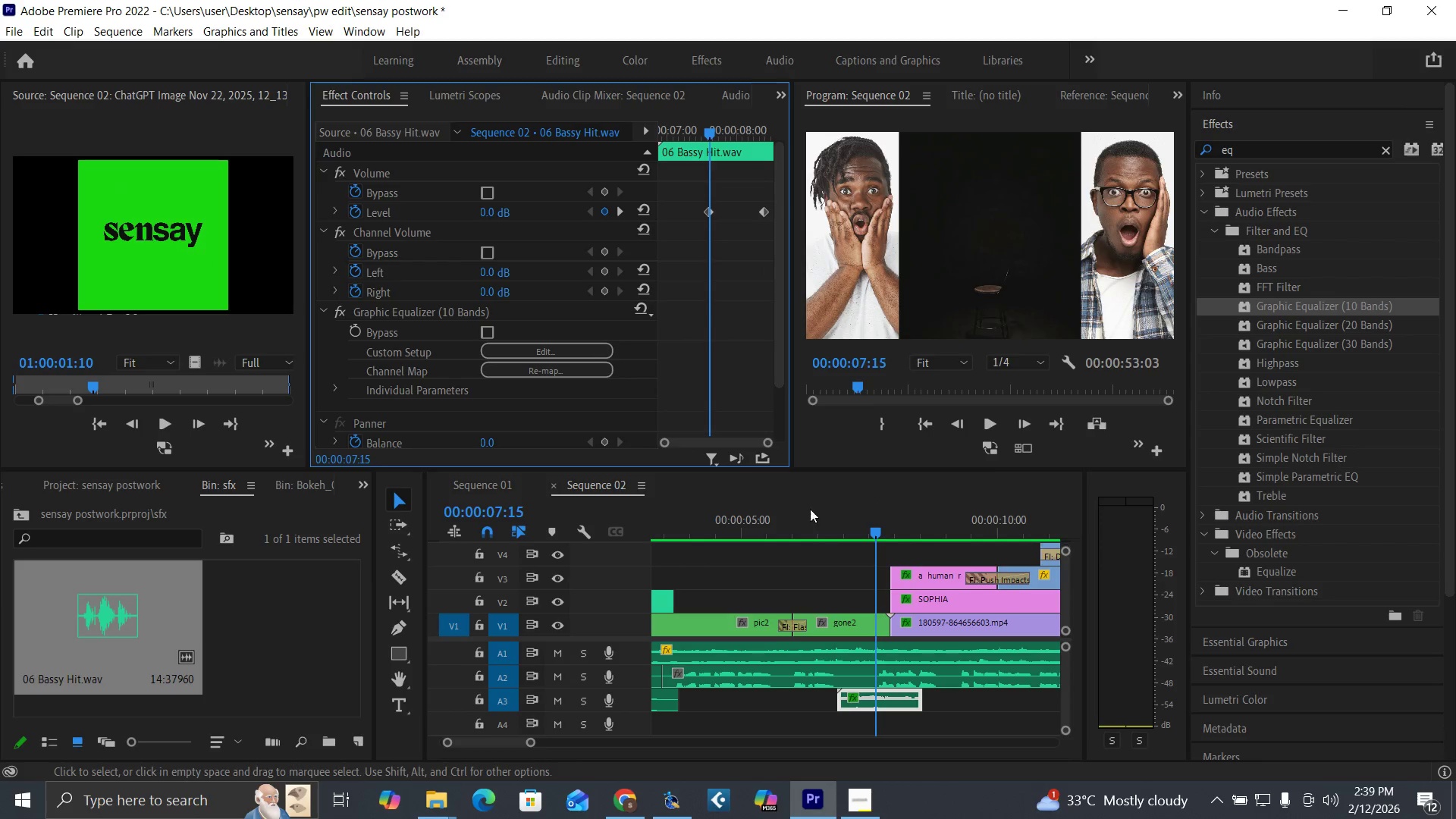 
key(Space)
 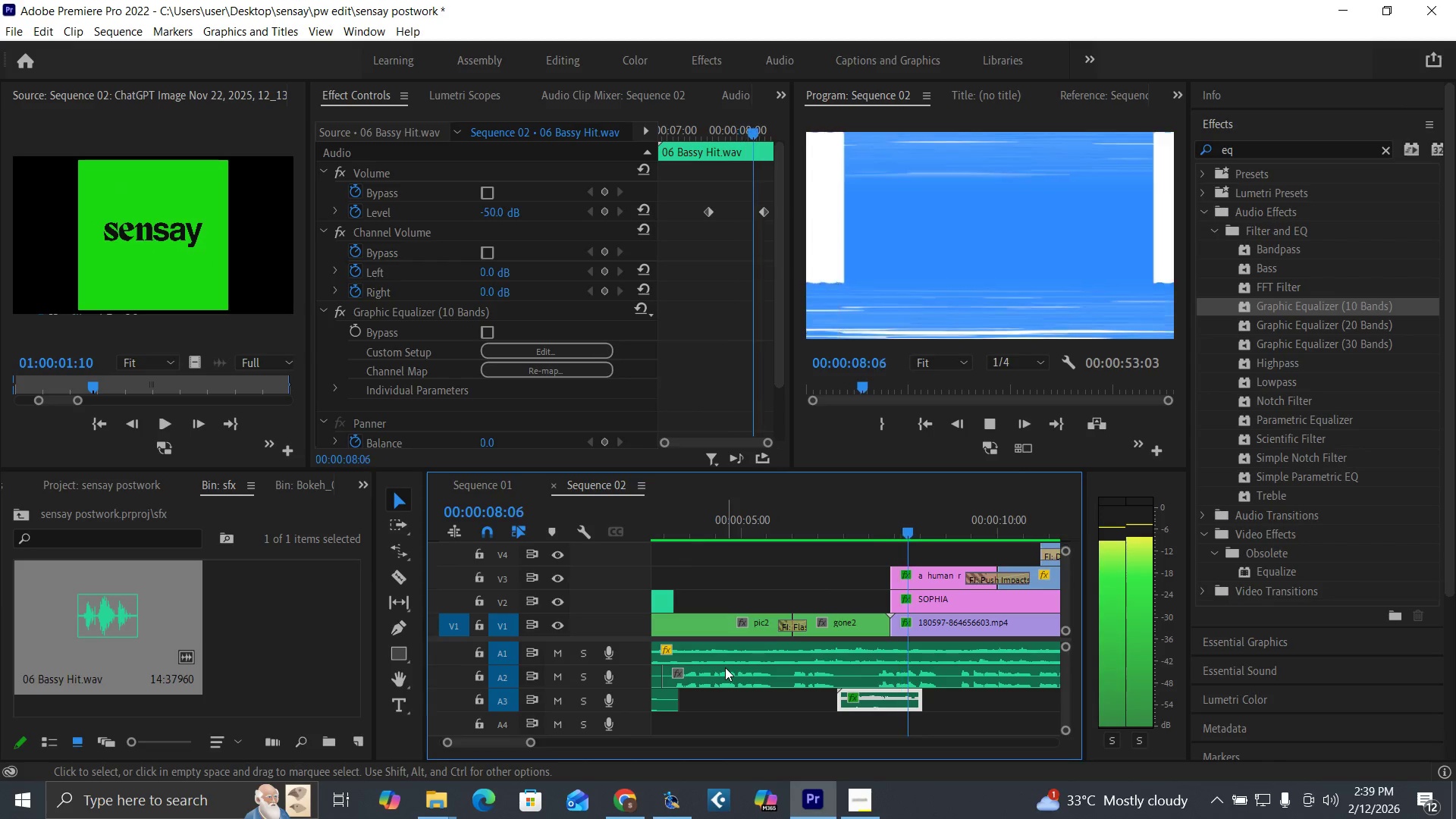 
key(Space)
 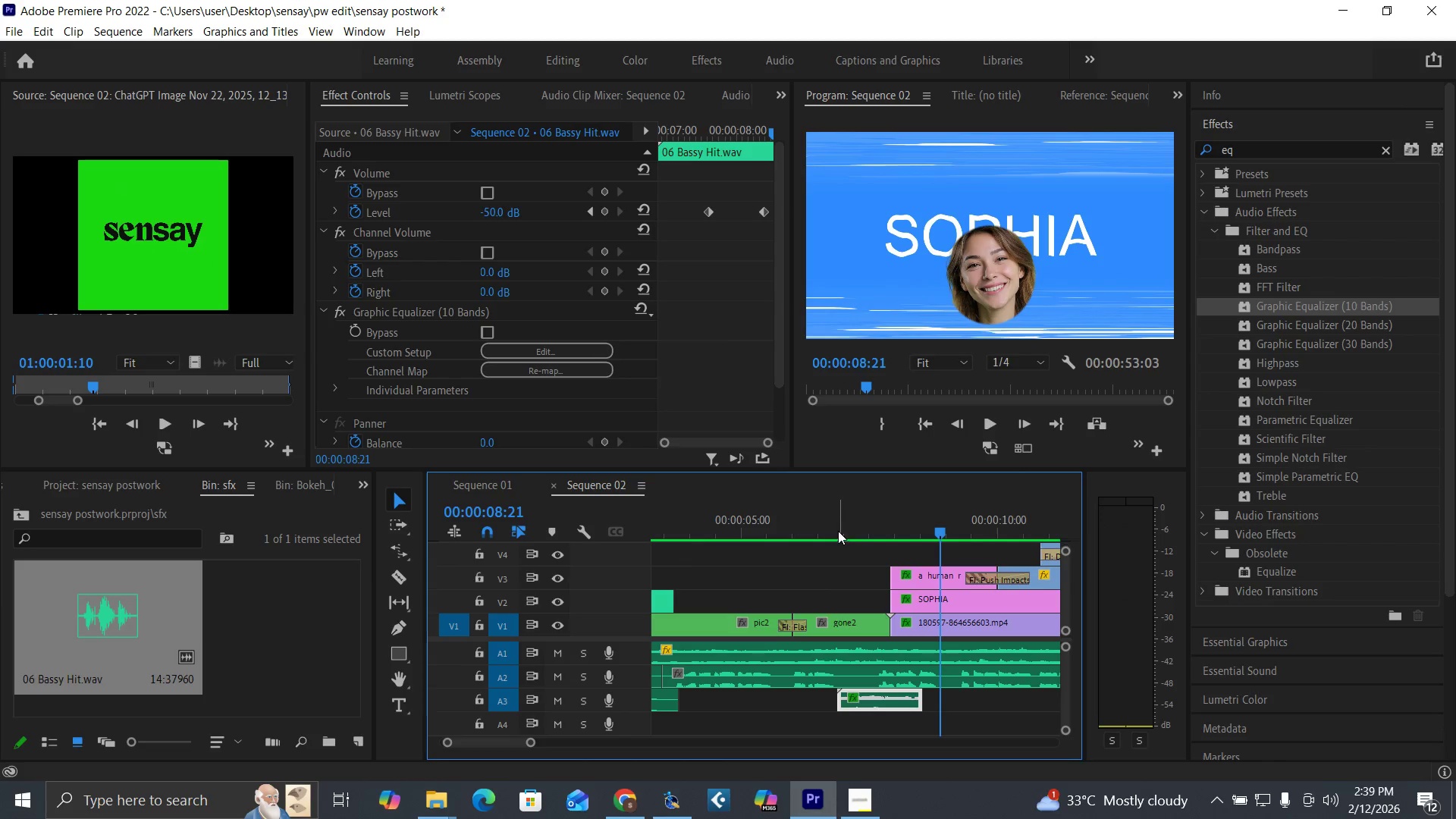 
left_click([836, 529])
 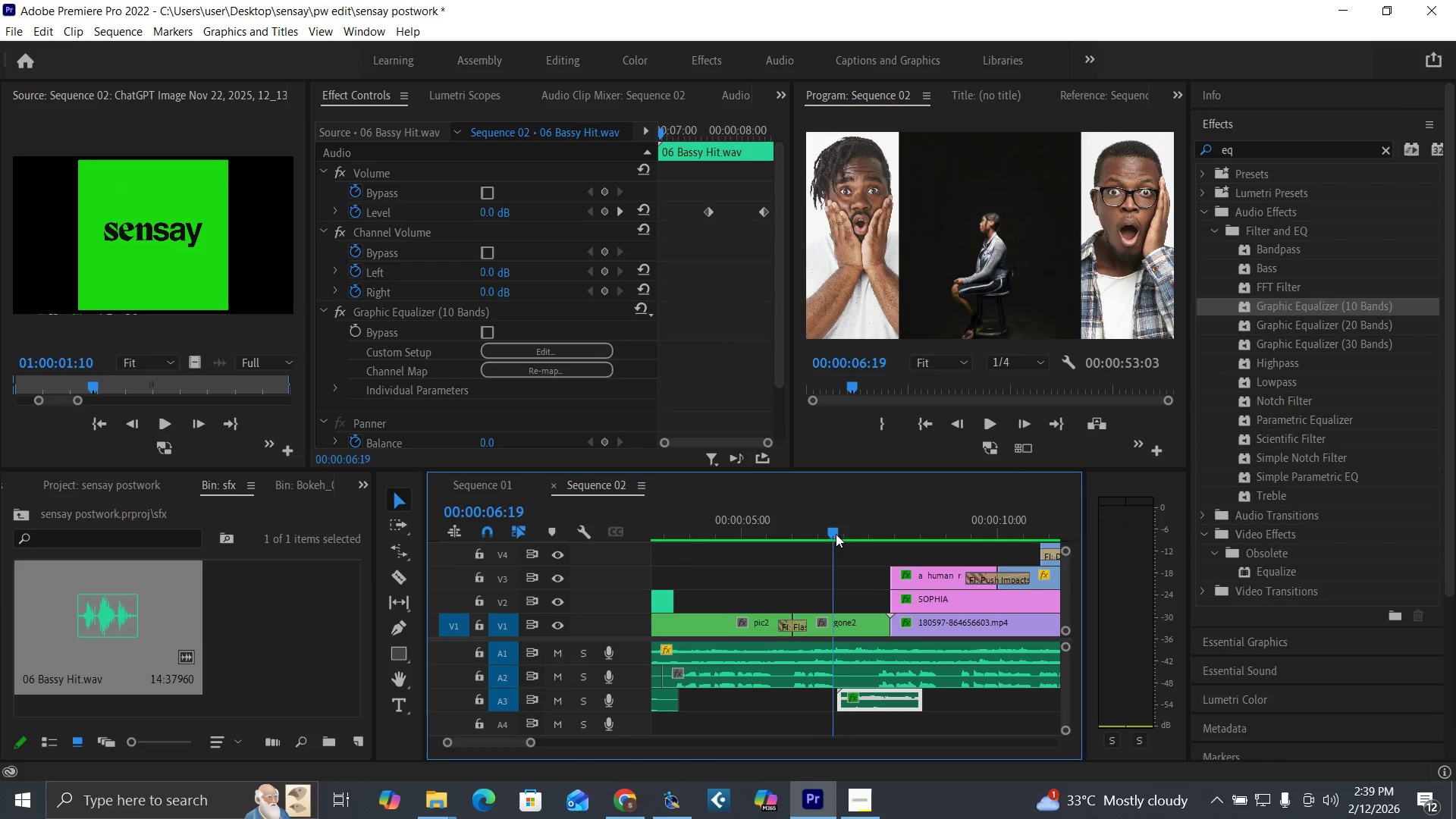 
key(Space)
 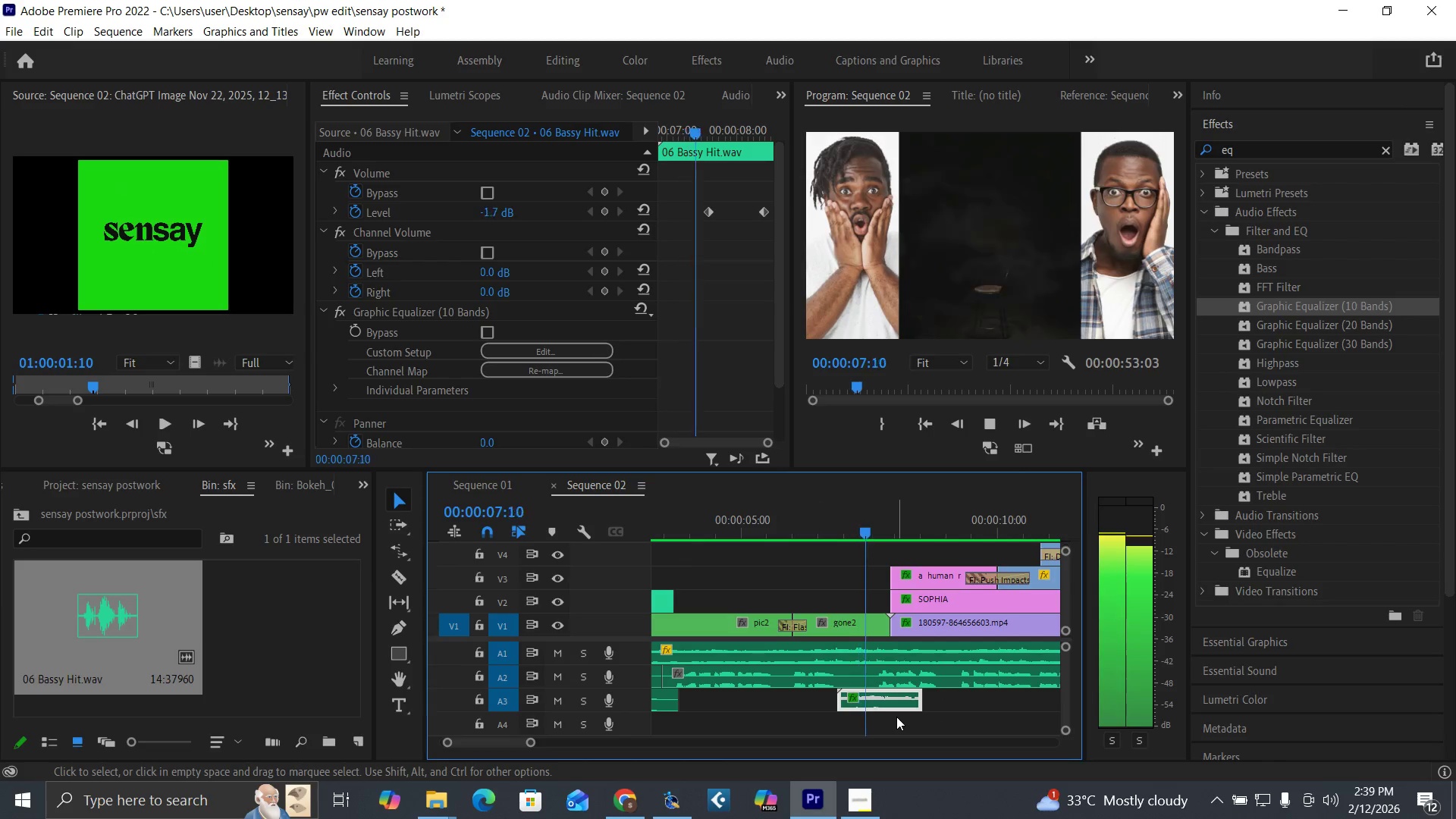 
key(Space)
 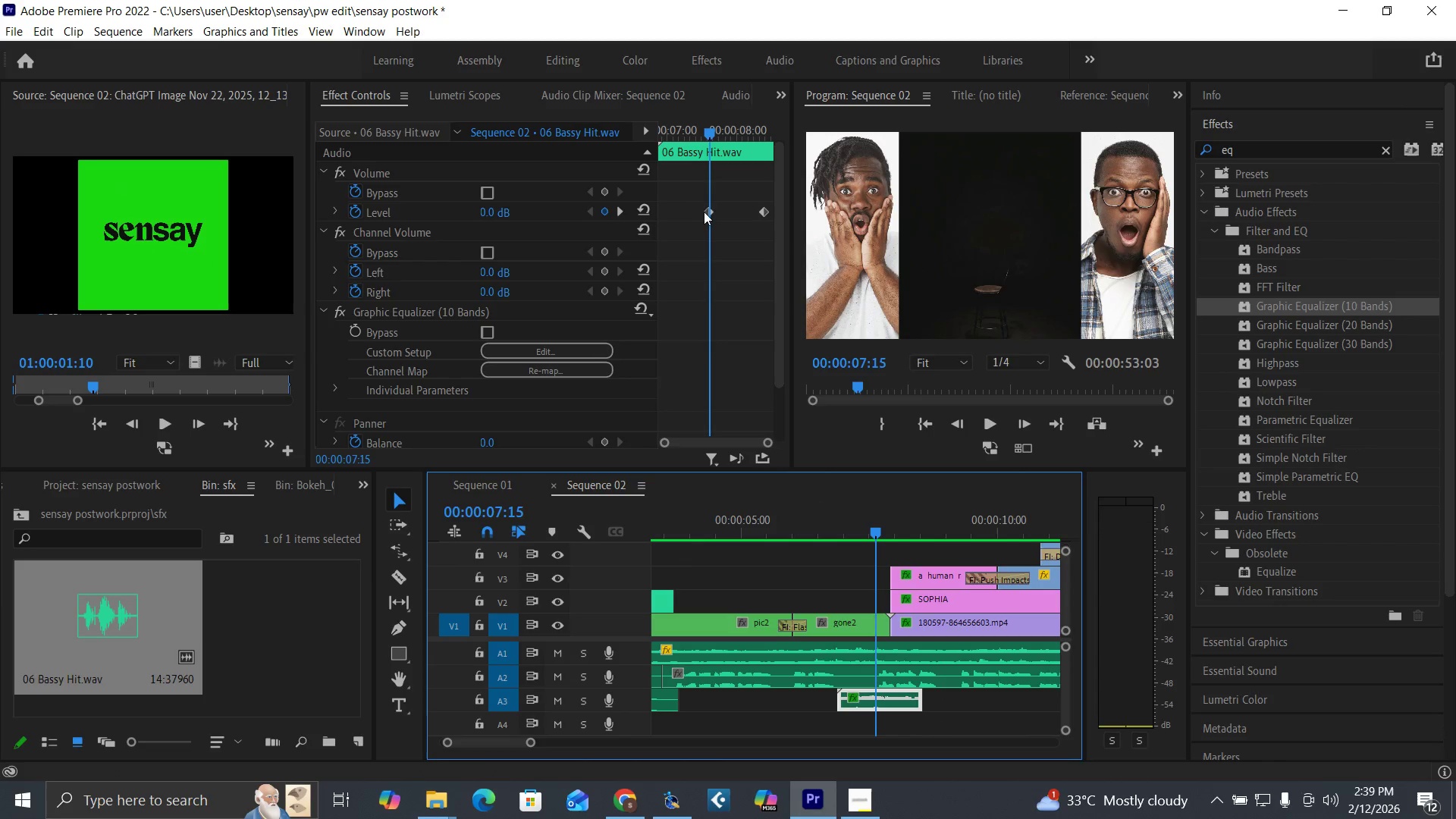 
left_click_drag(start_coordinate=[708, 211], to_coordinate=[692, 214])
 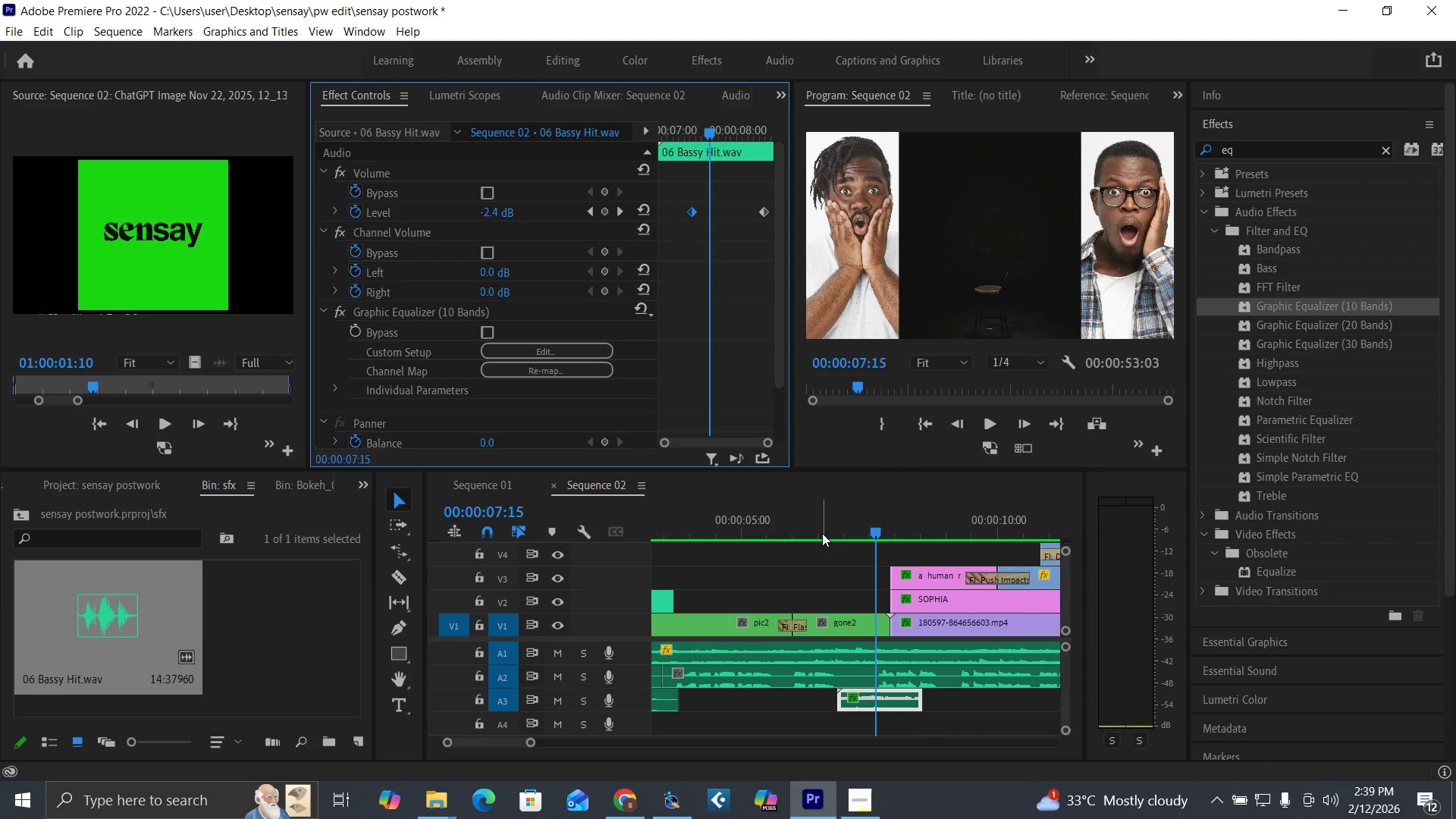 
key(Space)
 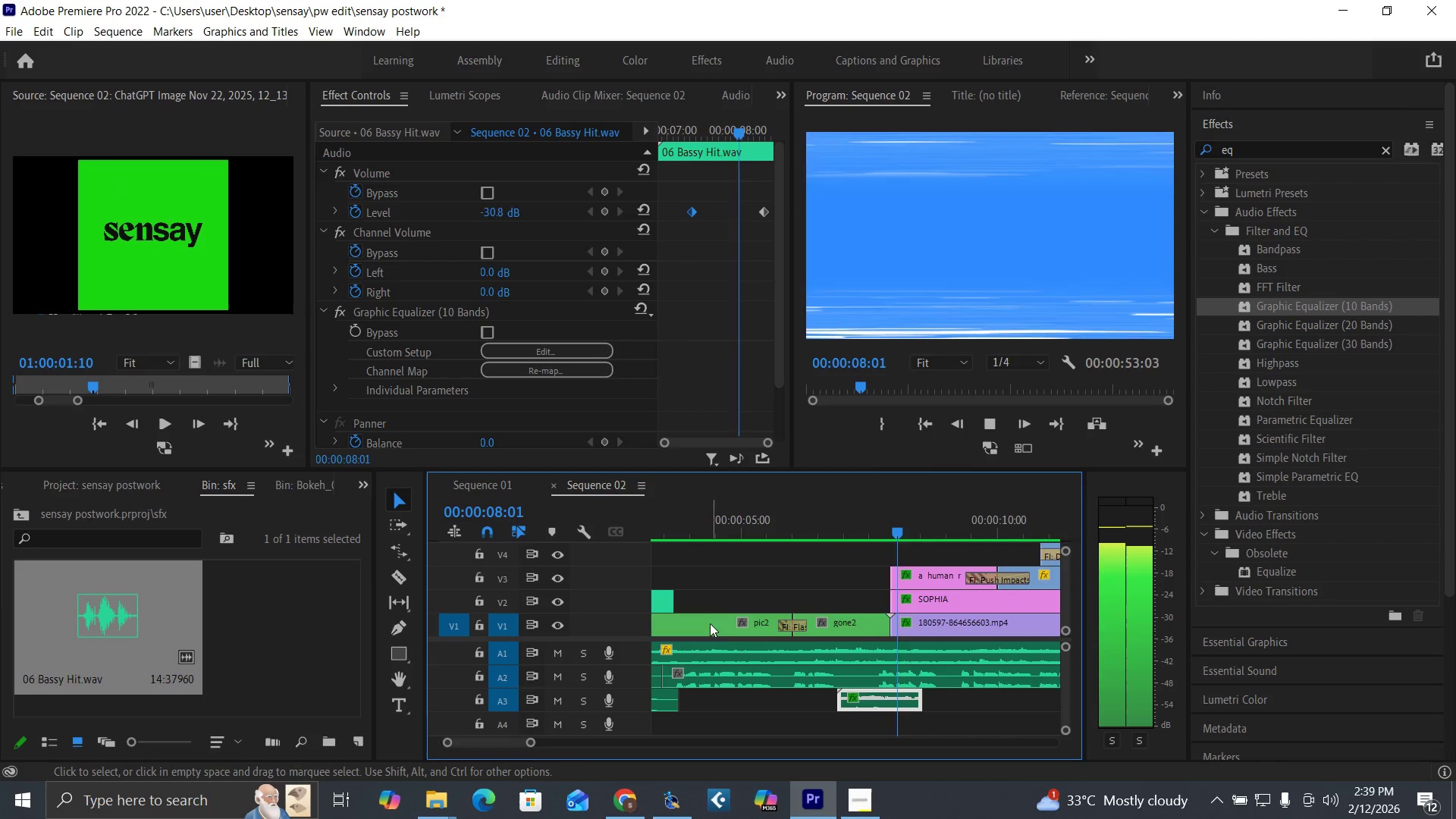 
key(Space)
 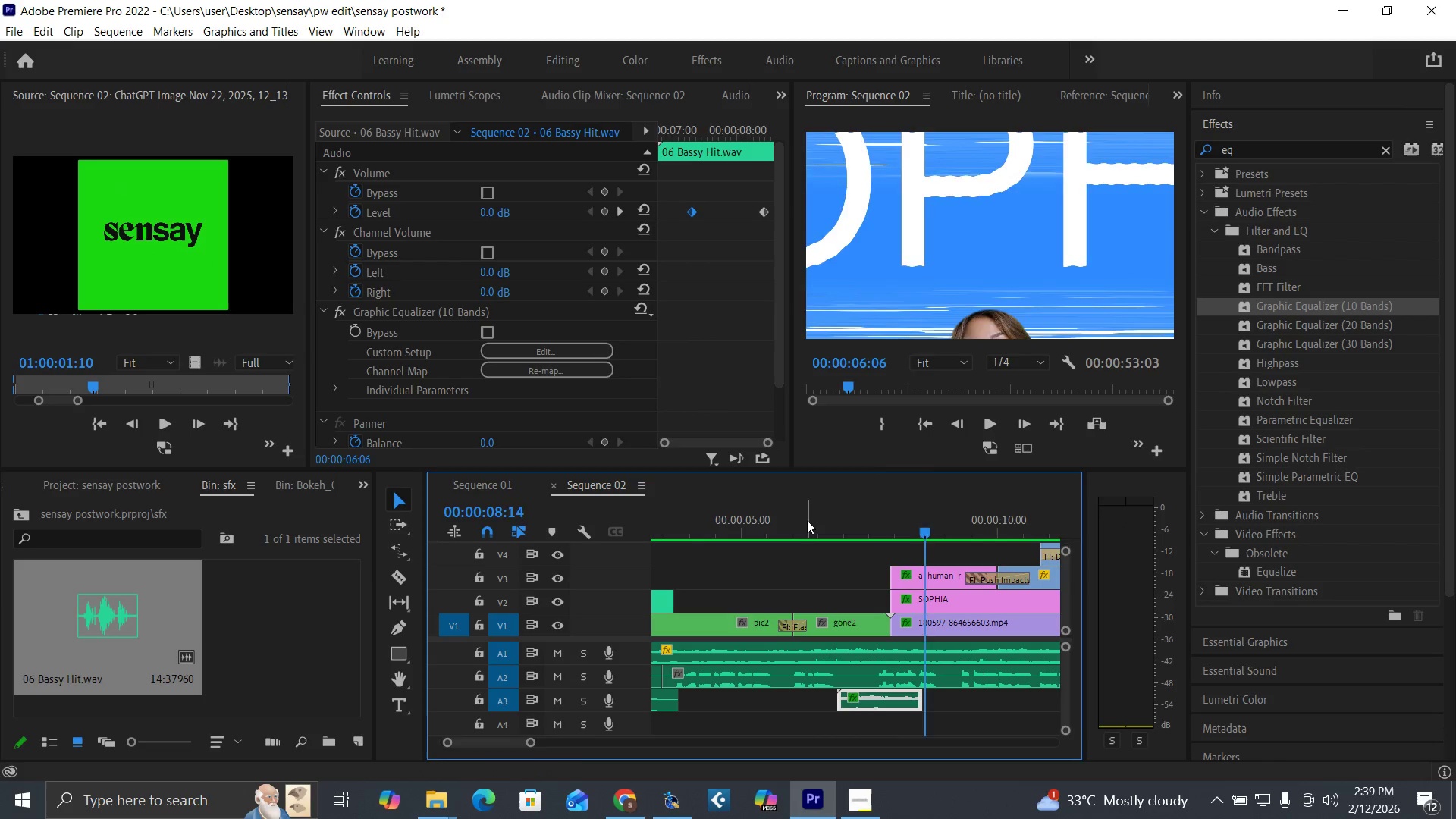 
key(Space)
 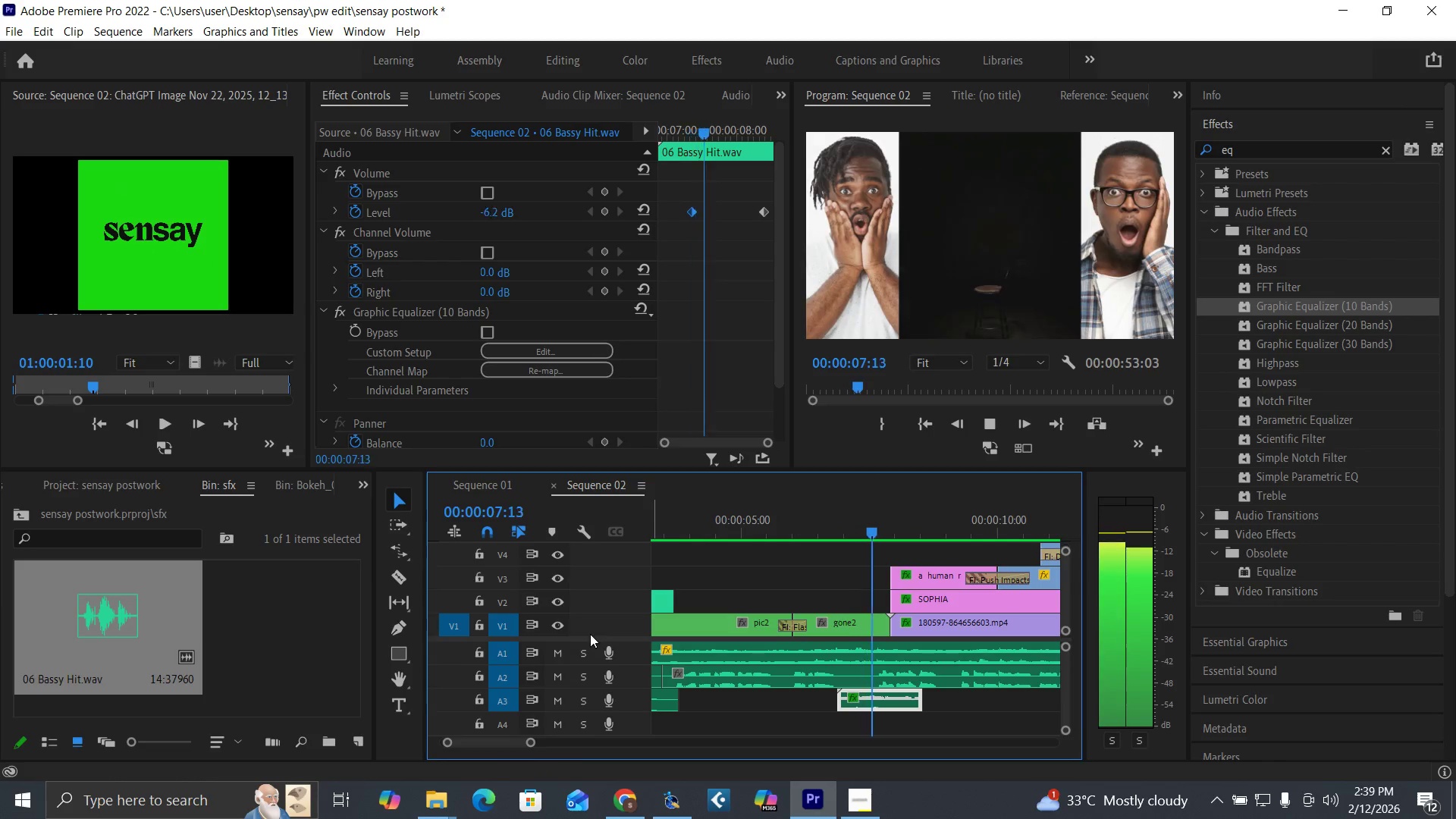 
key(Space)
 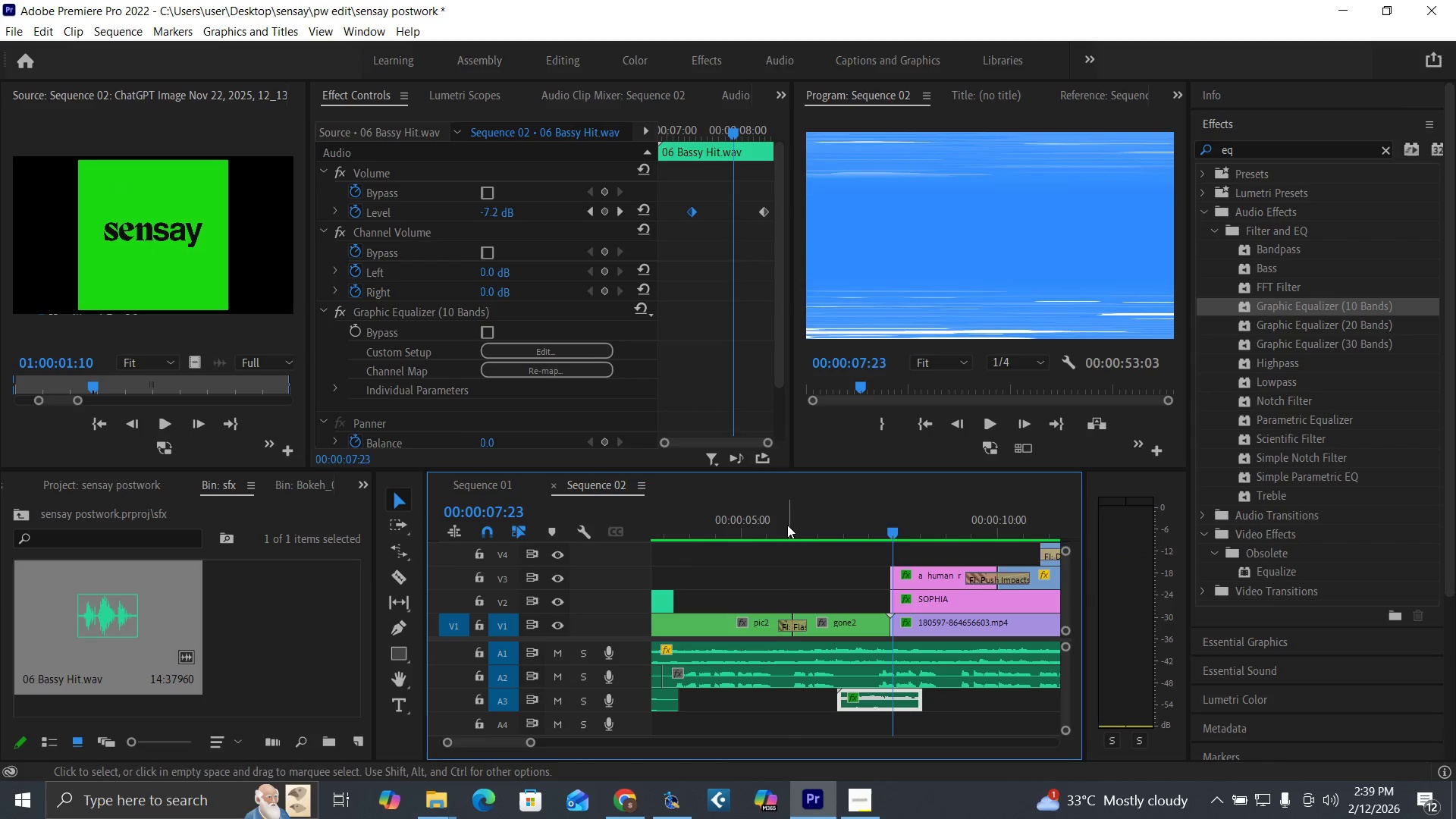 
left_click([787, 525])
 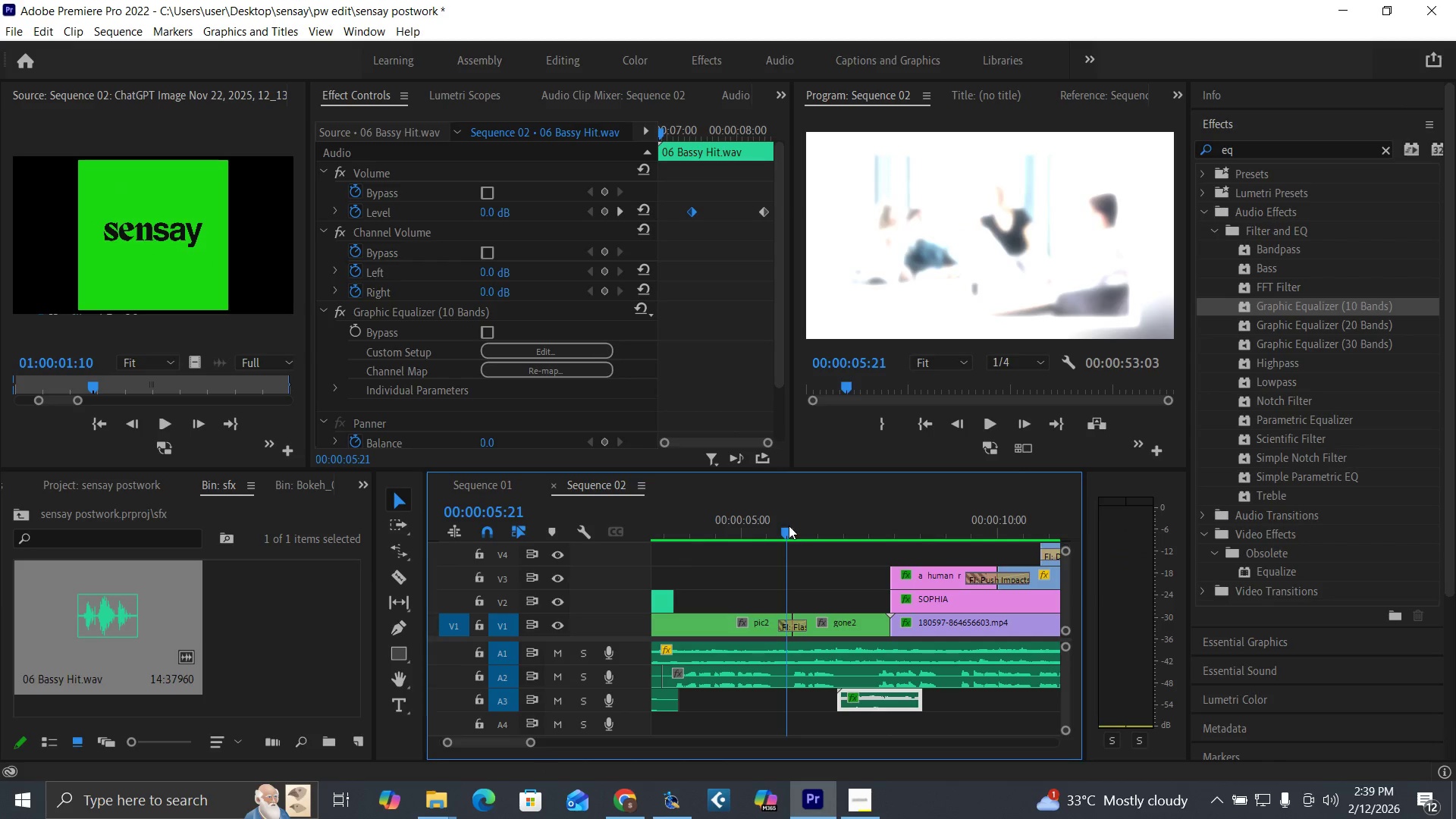 
key(Space)
 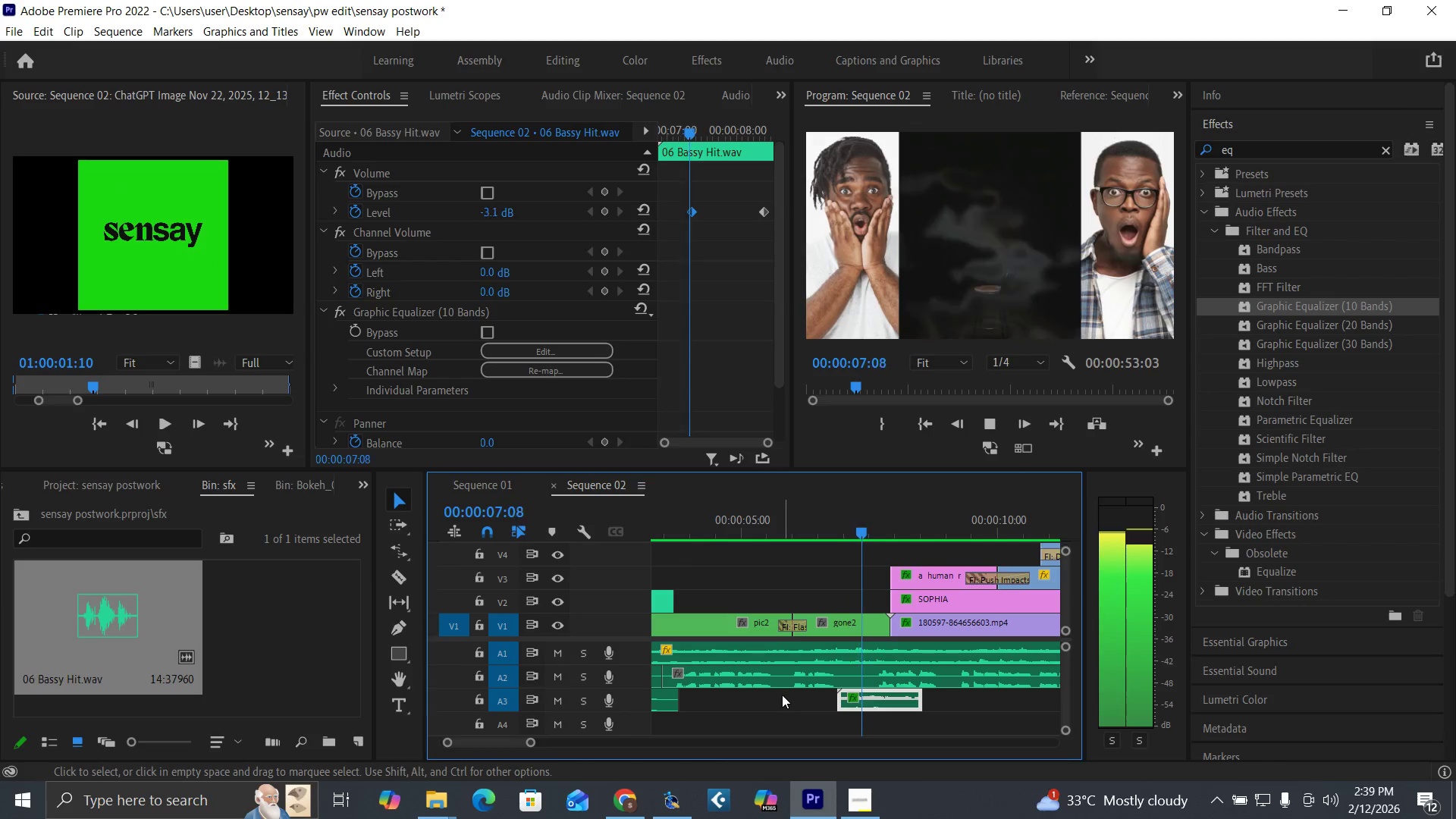 
key(Space)
 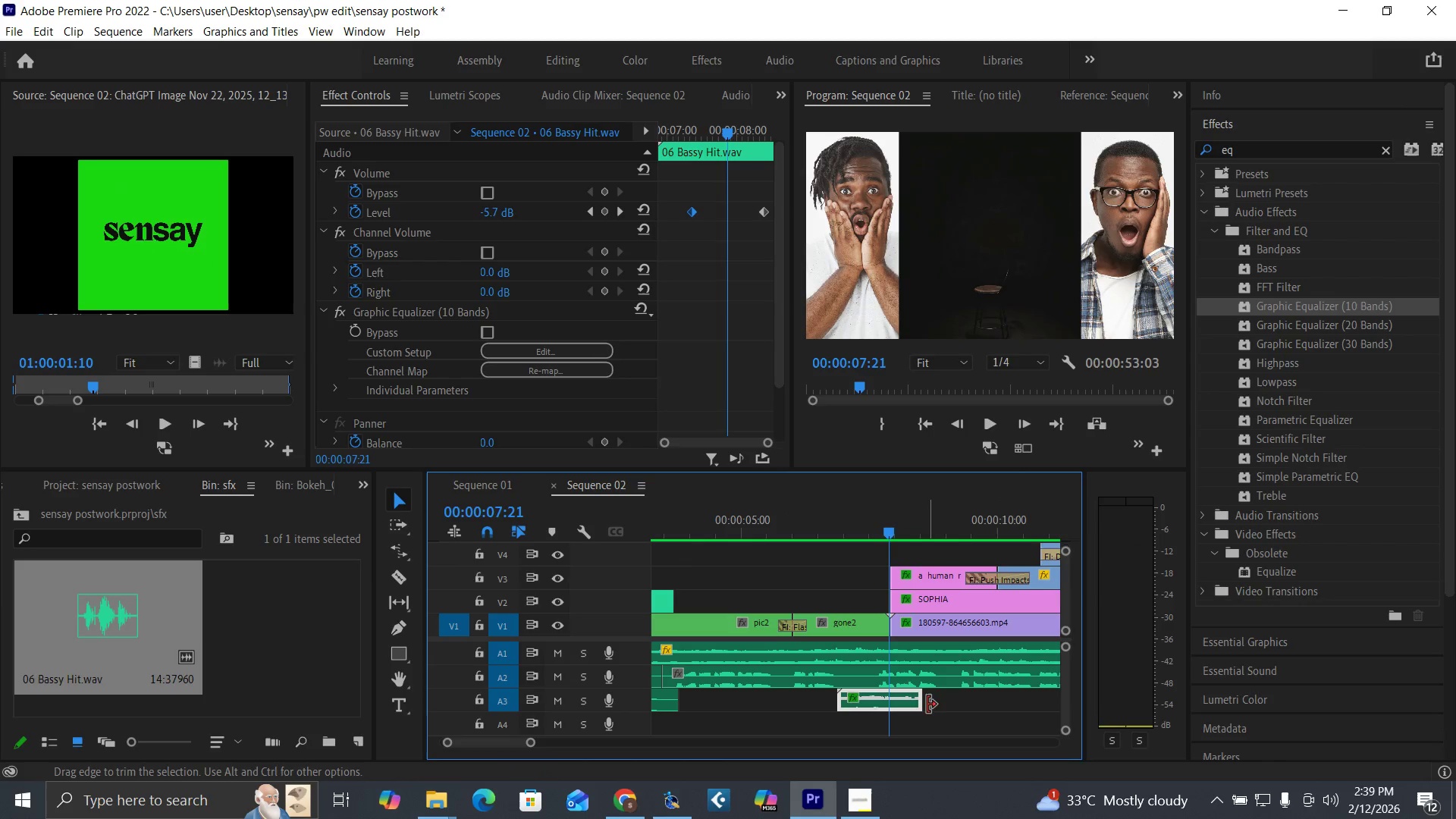 
key(Control+S)
 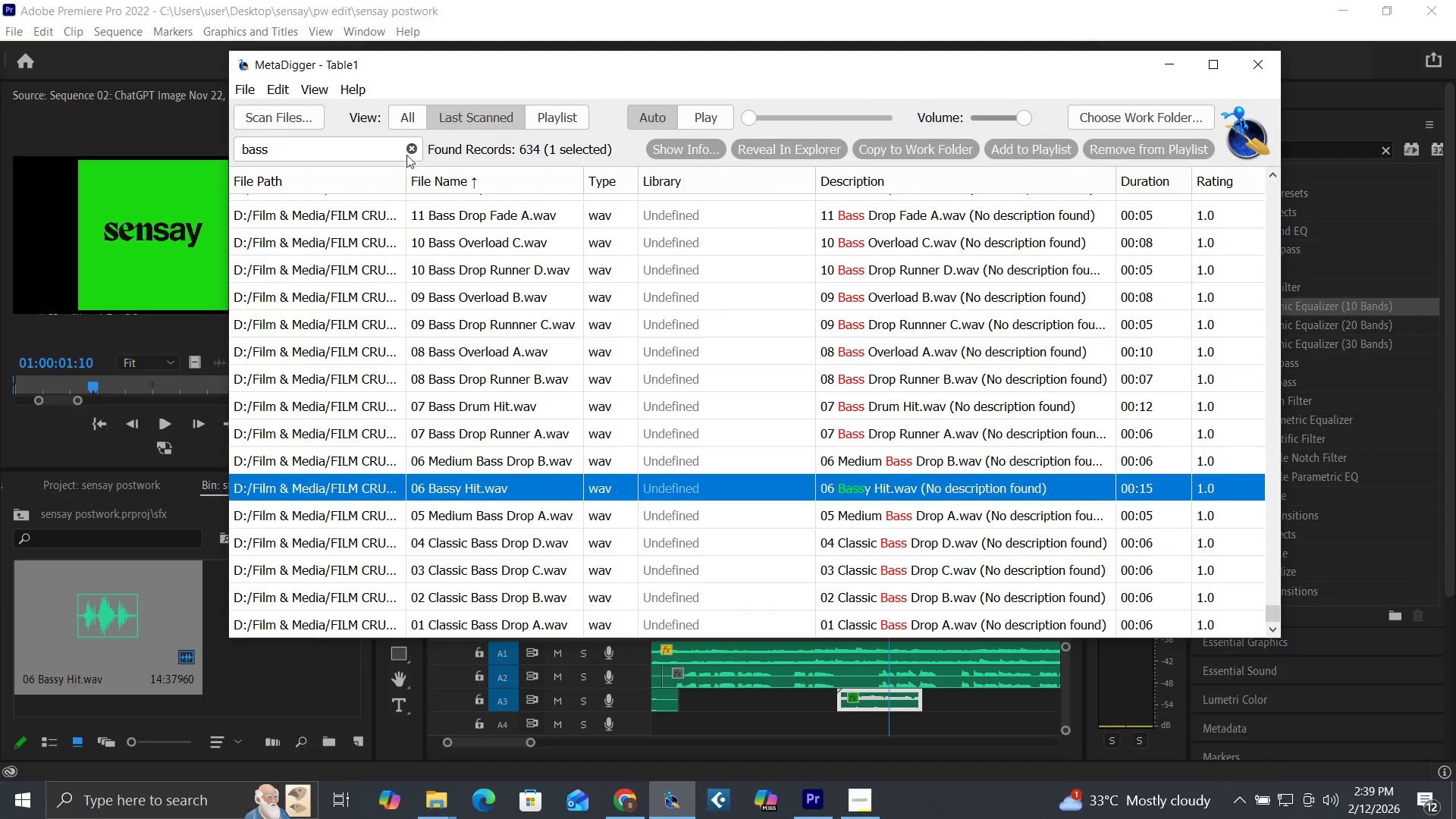 
double_click([395, 144])
 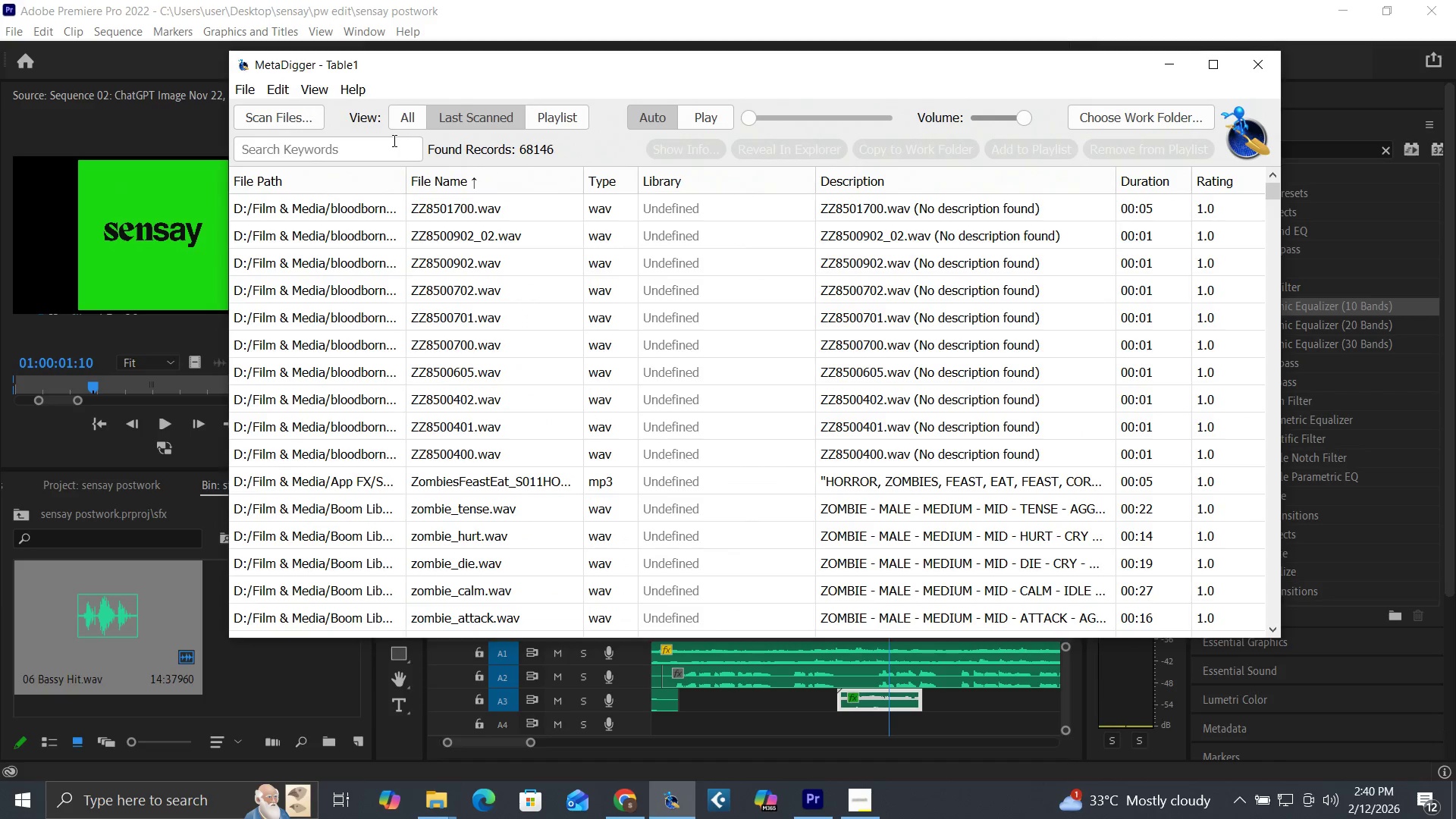 
type(airy wh)
 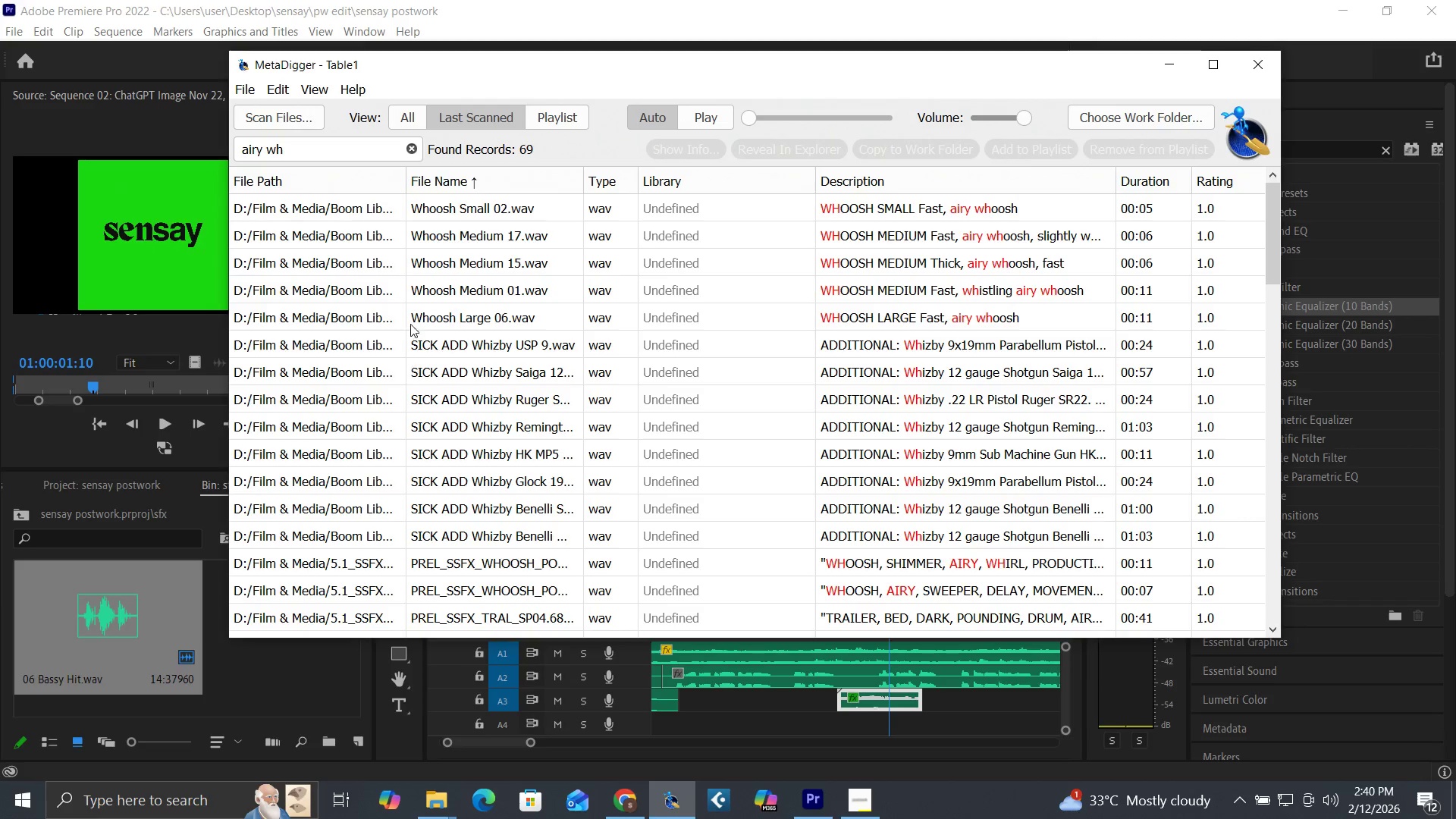 
left_click([452, 309])
 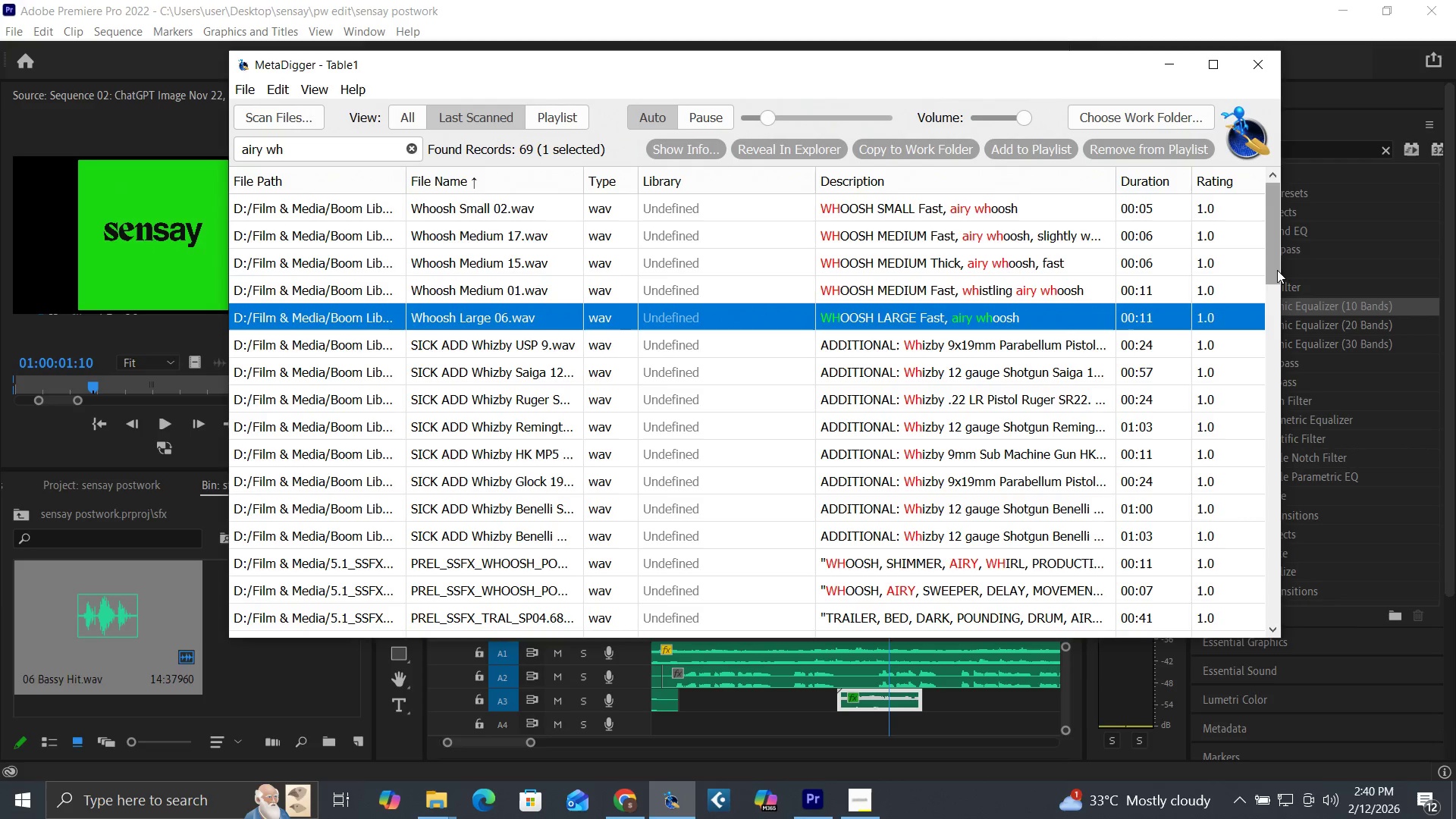 
left_click_drag(start_coordinate=[1276, 272], to_coordinate=[1257, 627])
 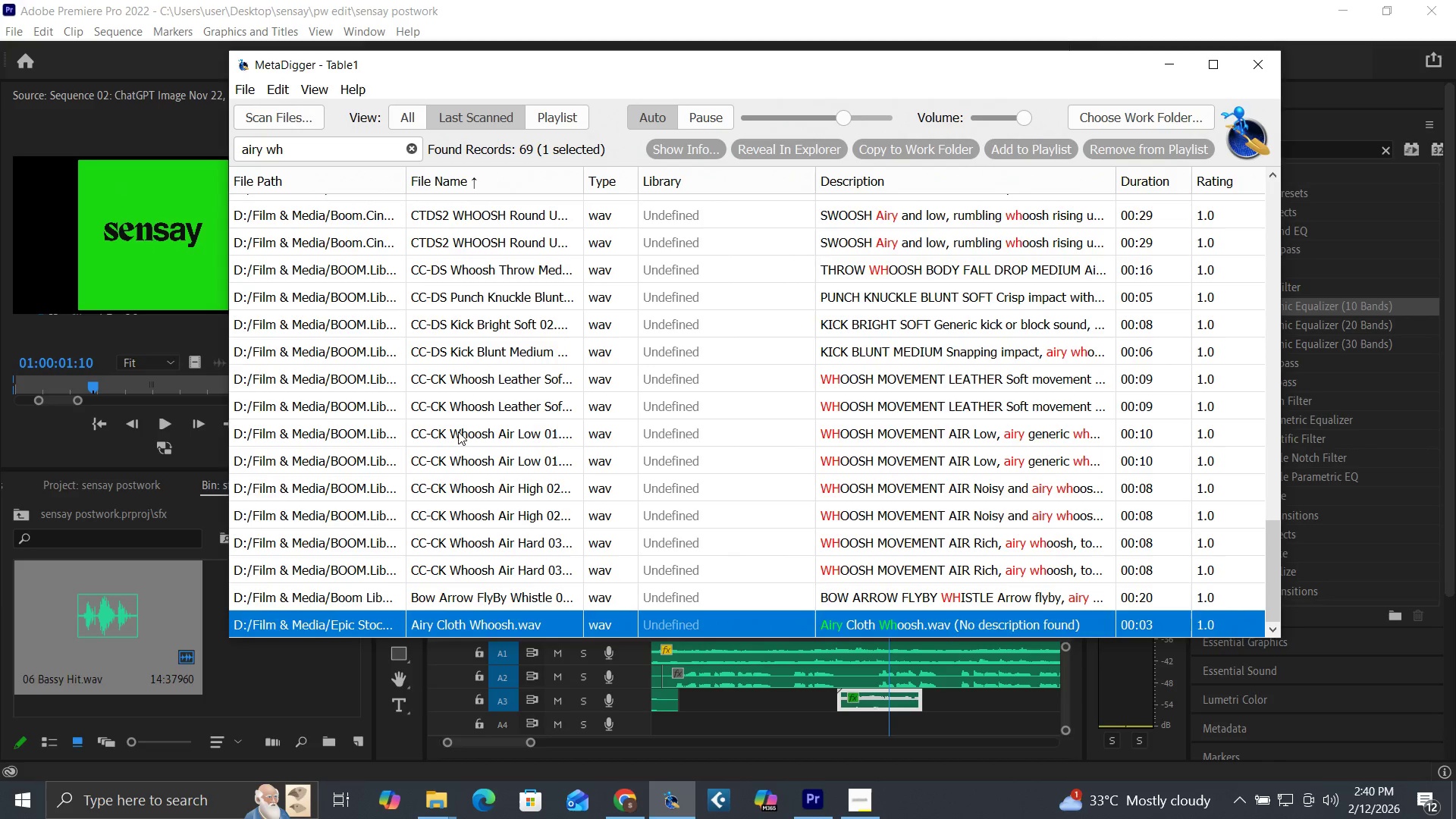 
right_click([498, 629])
 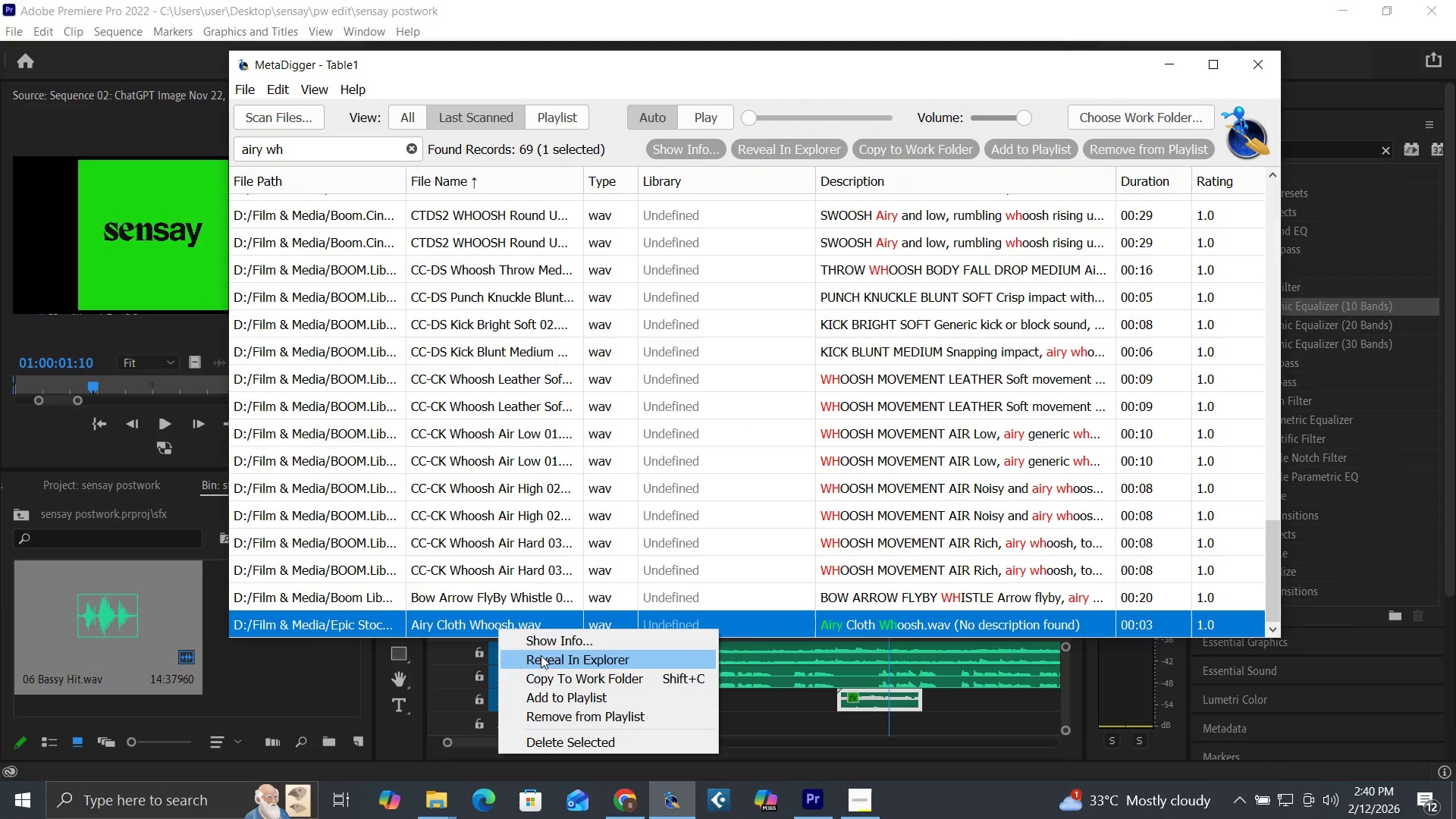 
left_click([550, 662])
 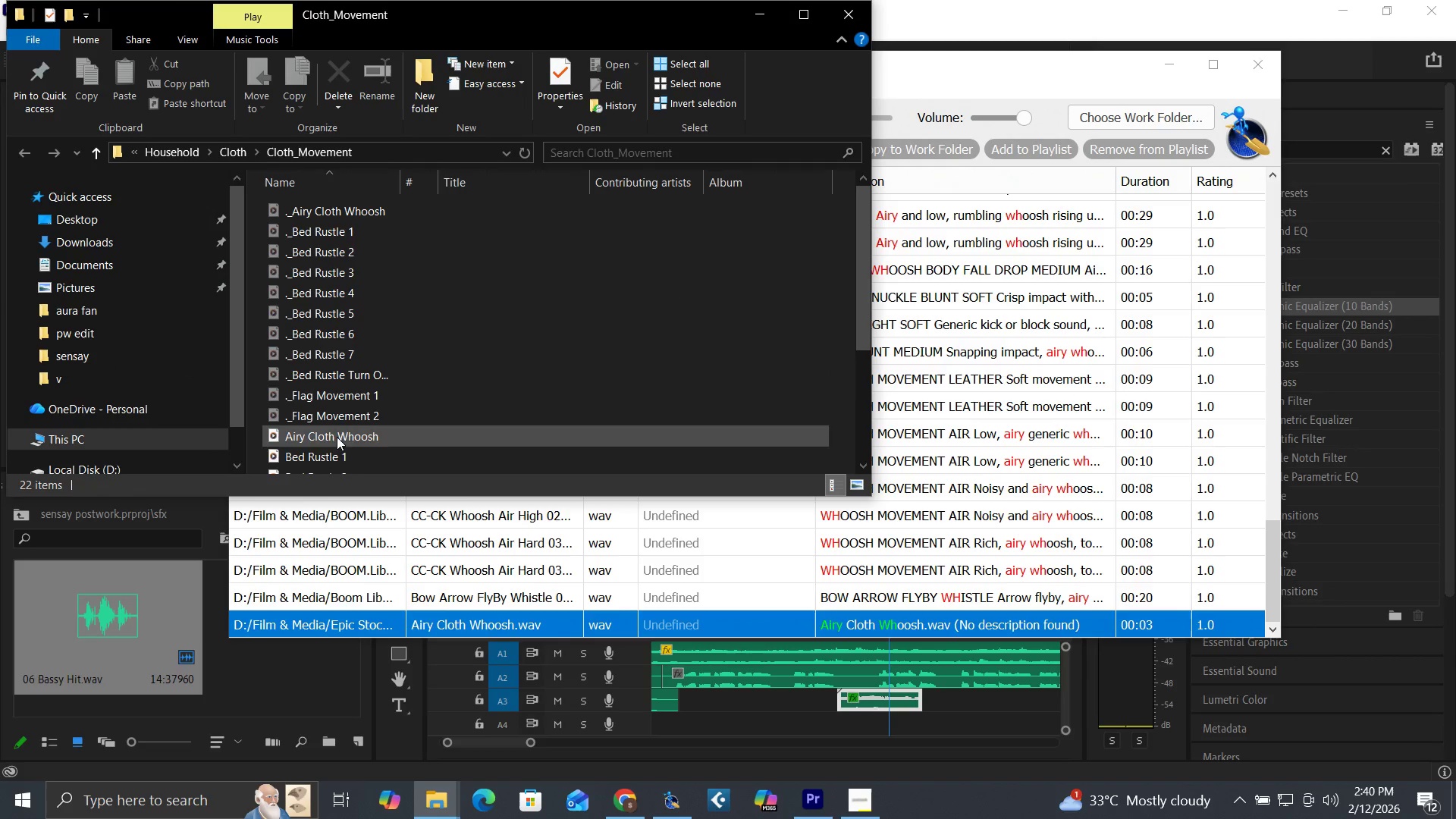 
left_click([833, 13])
 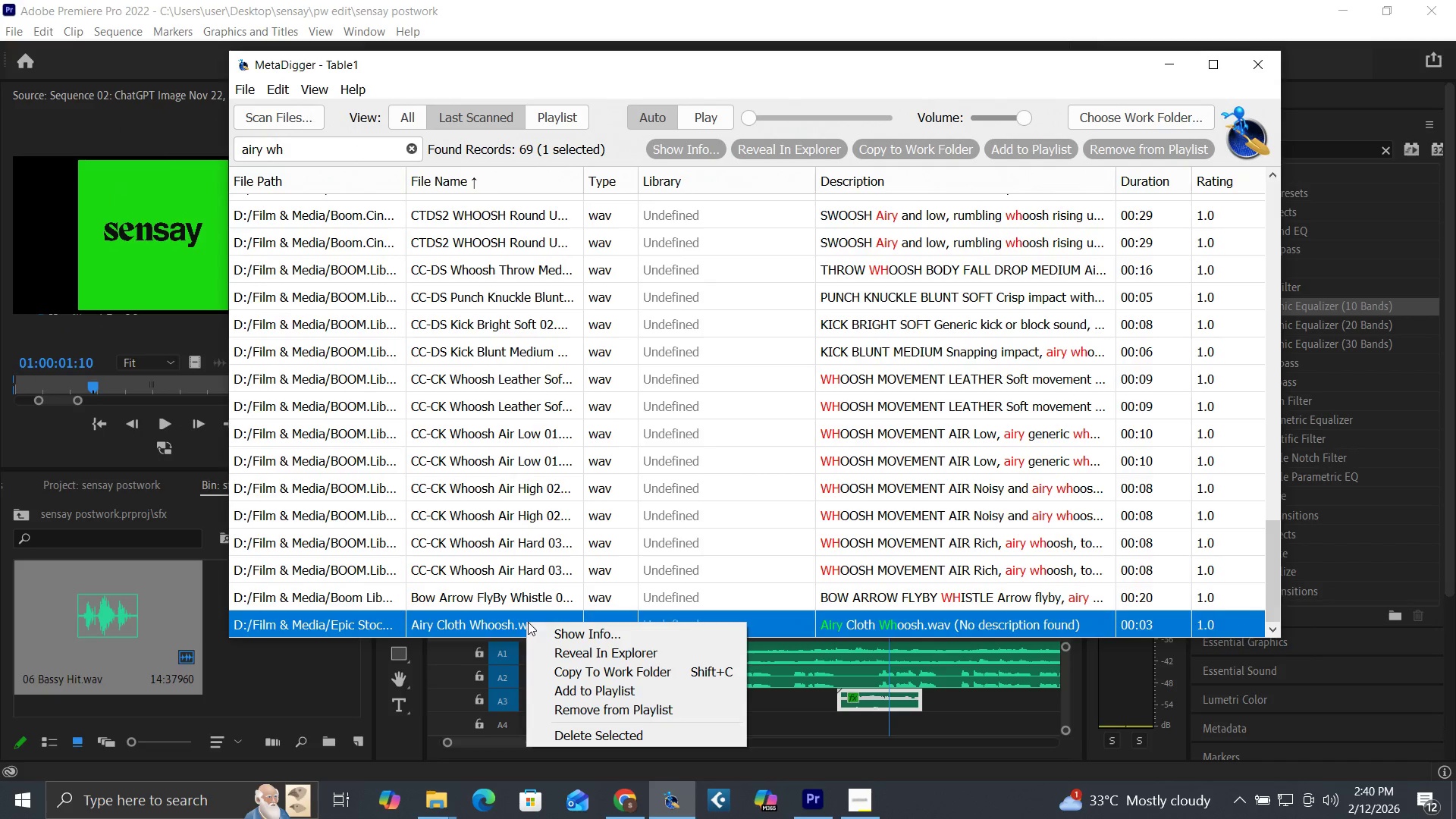 
left_click([563, 648])
 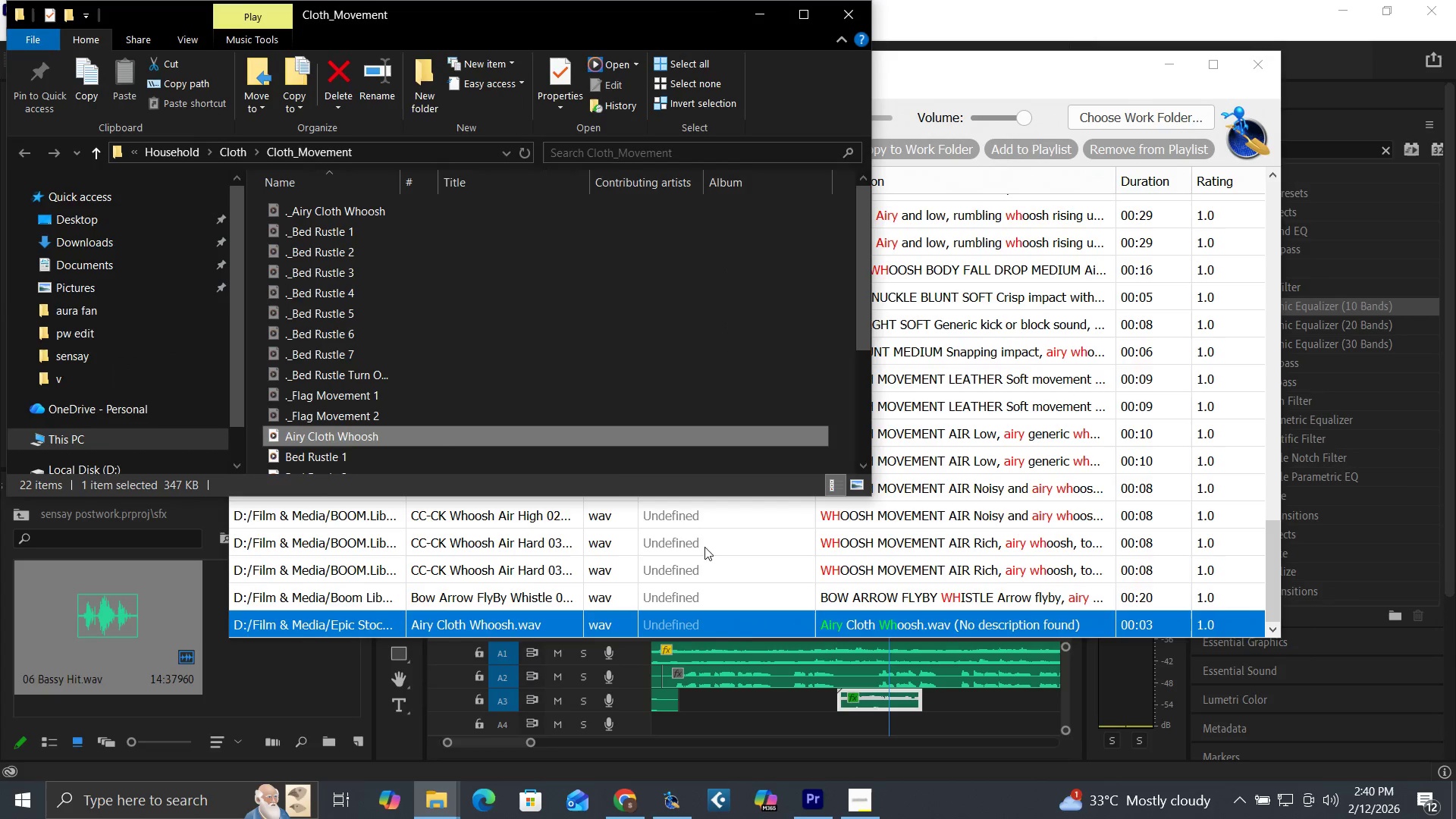 
left_click_drag(start_coordinate=[422, 431], to_coordinate=[235, 684])
 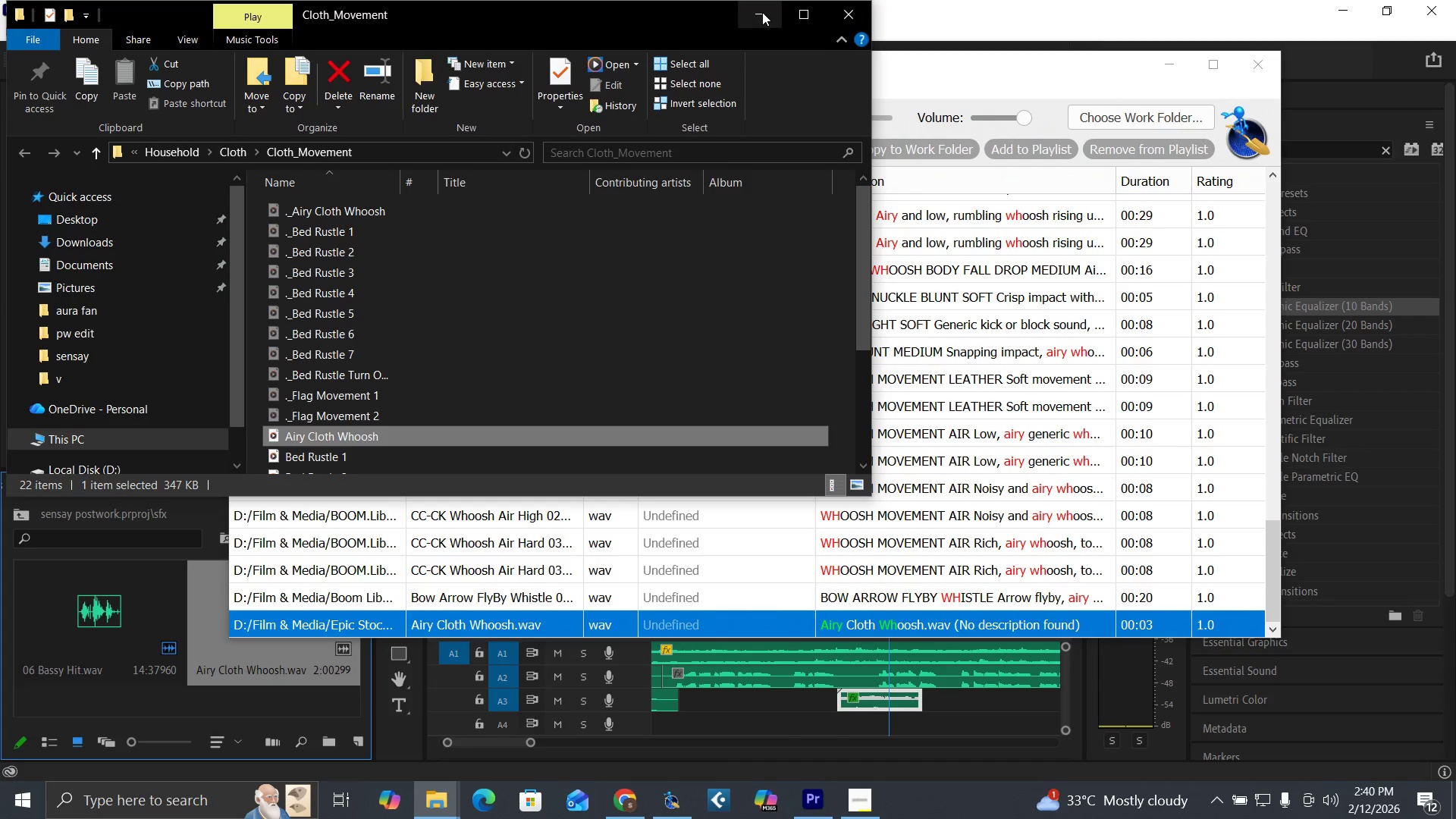 
left_click([845, 15])
 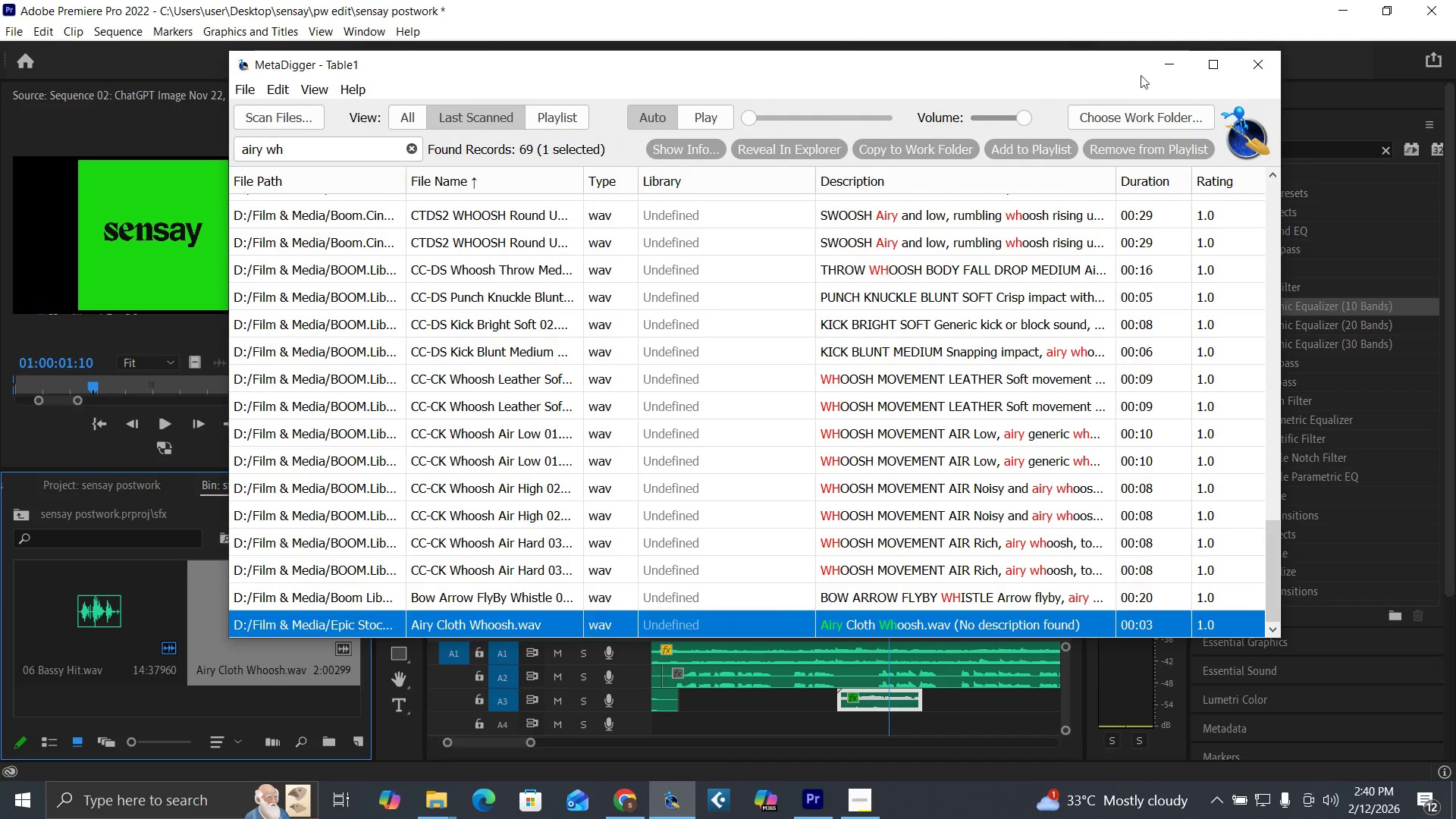 
left_click([1164, 65])
 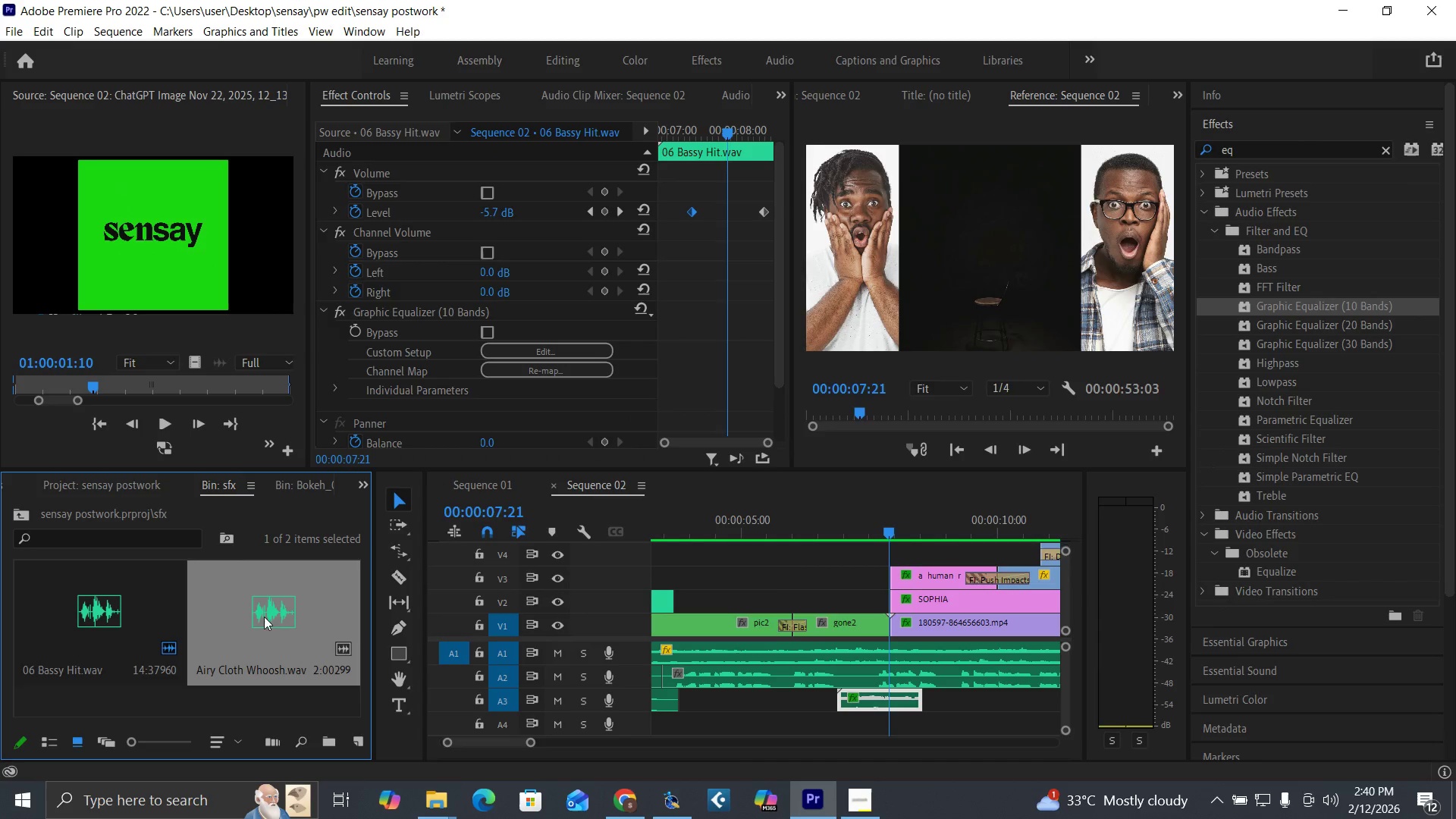 
double_click([256, 623])
 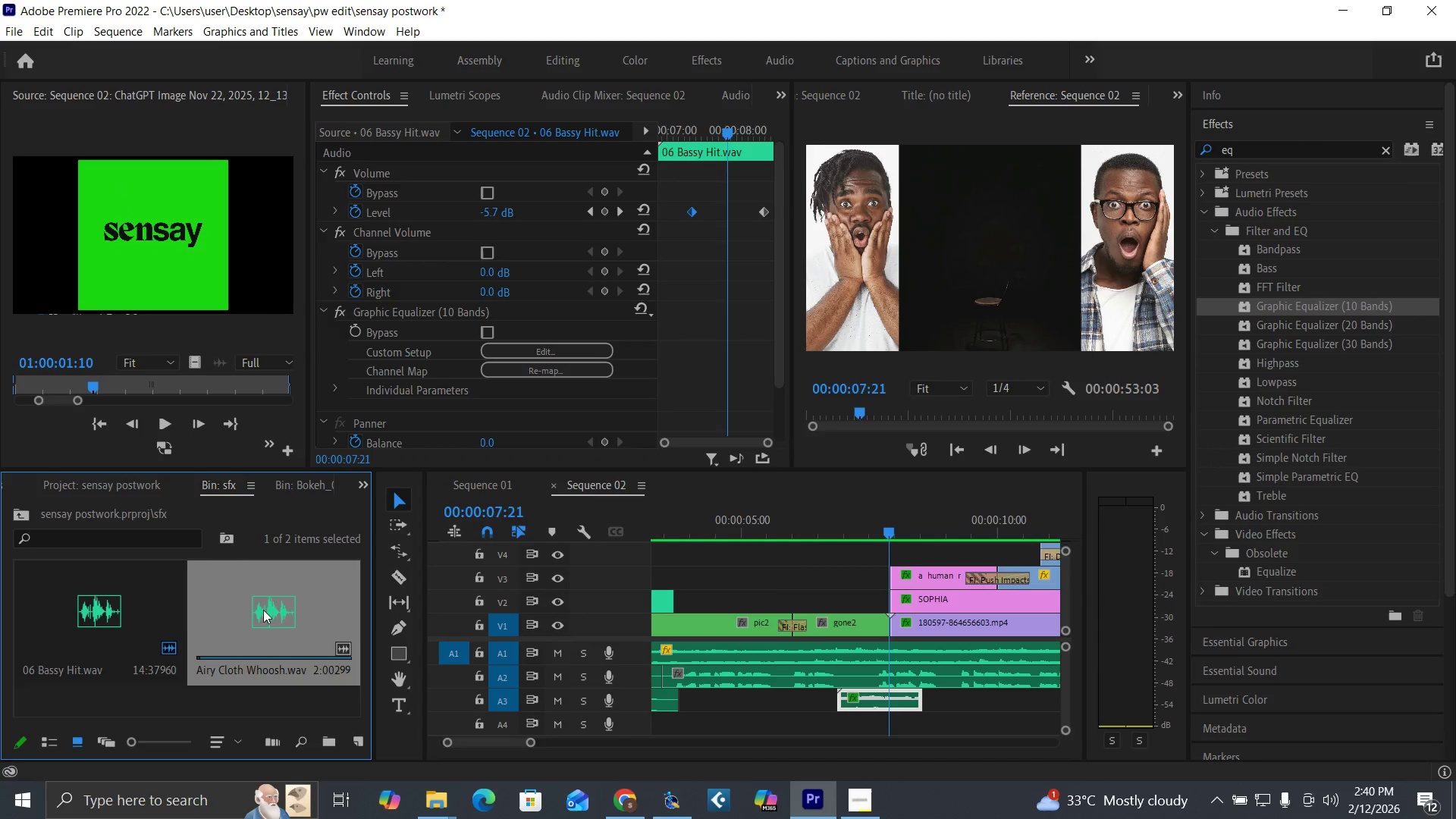 
double_click([279, 615])
 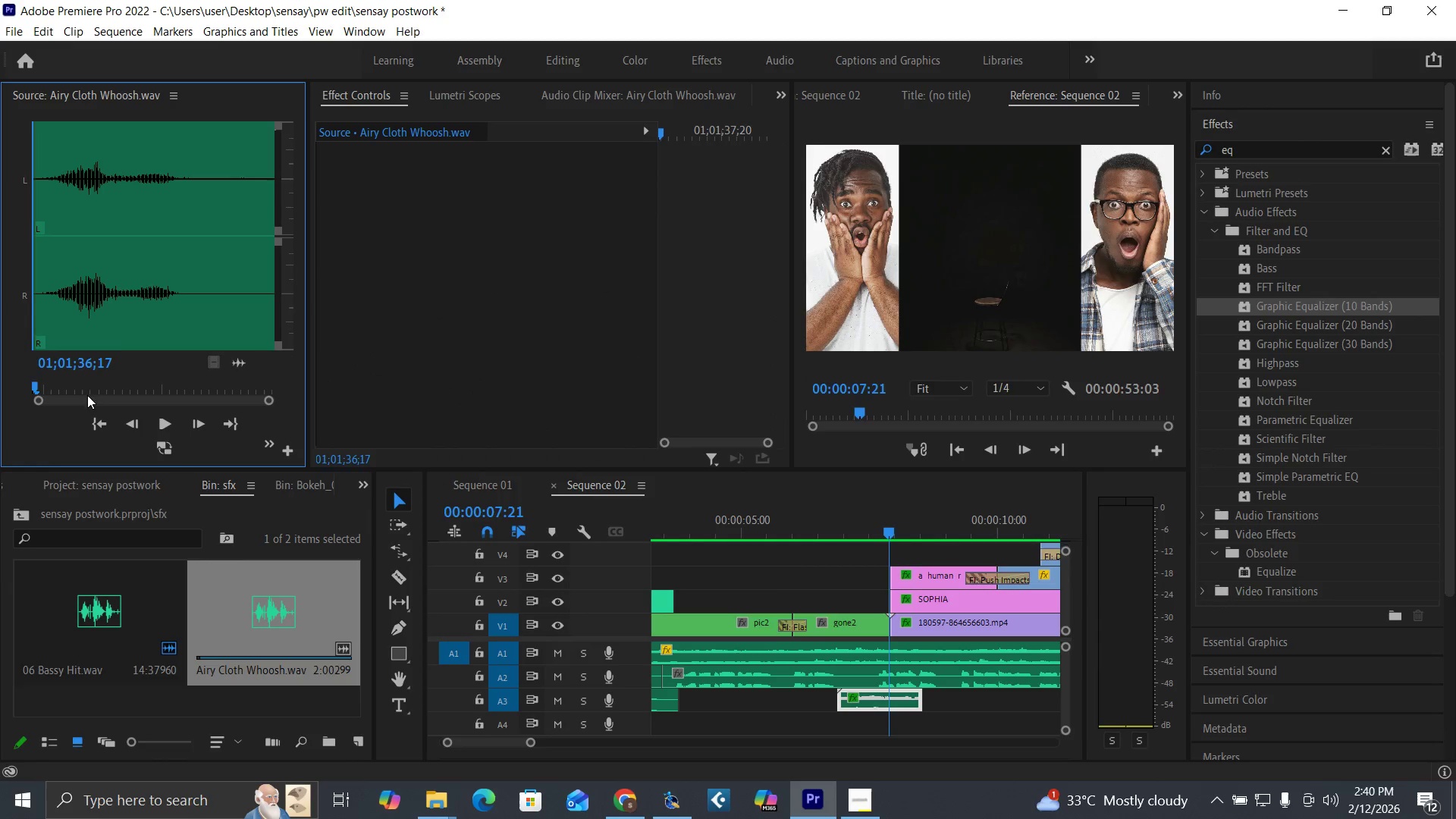 
left_click_drag(start_coordinate=[80, 386], to_coordinate=[215, 395])
 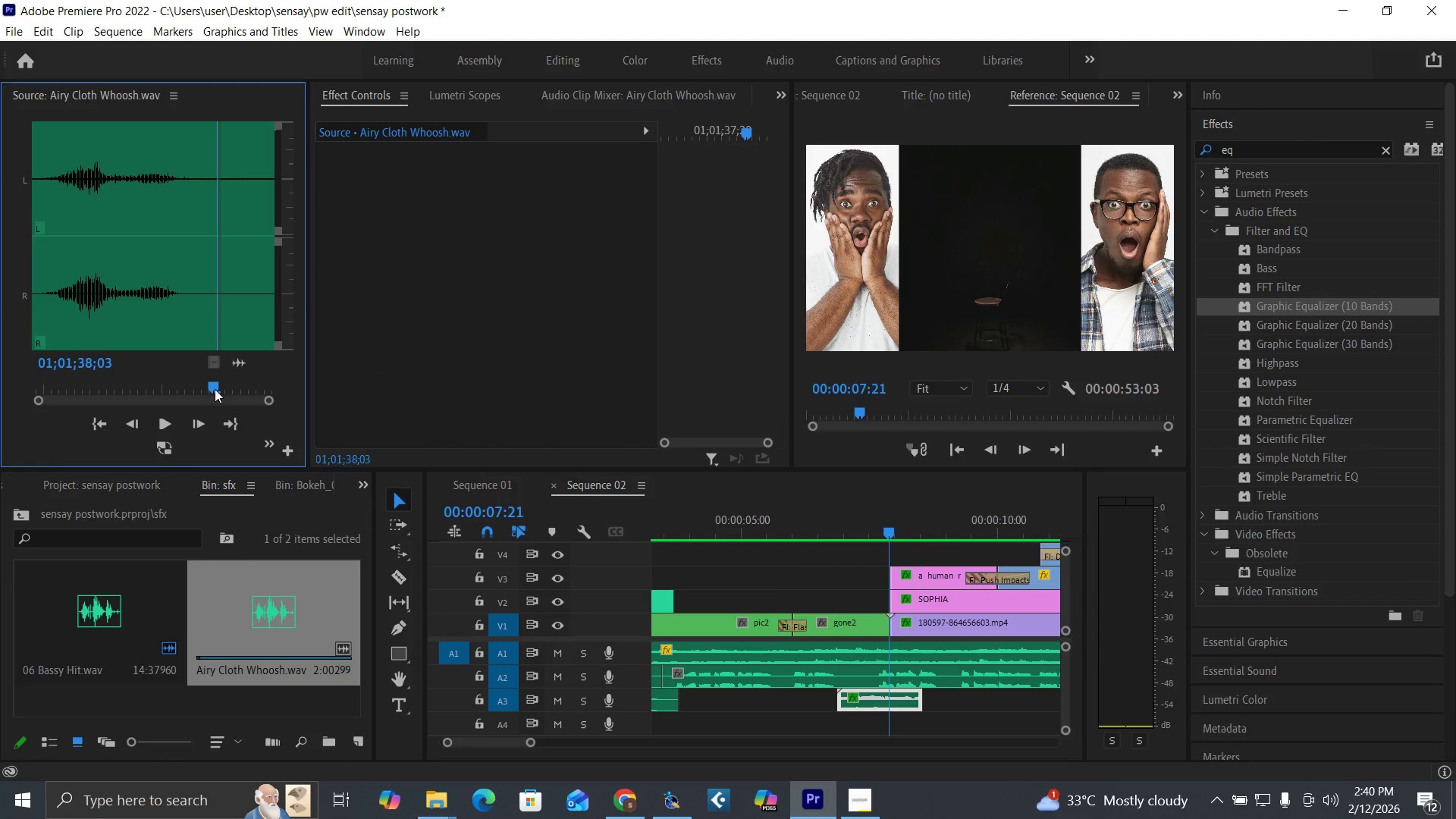 
key(O)
 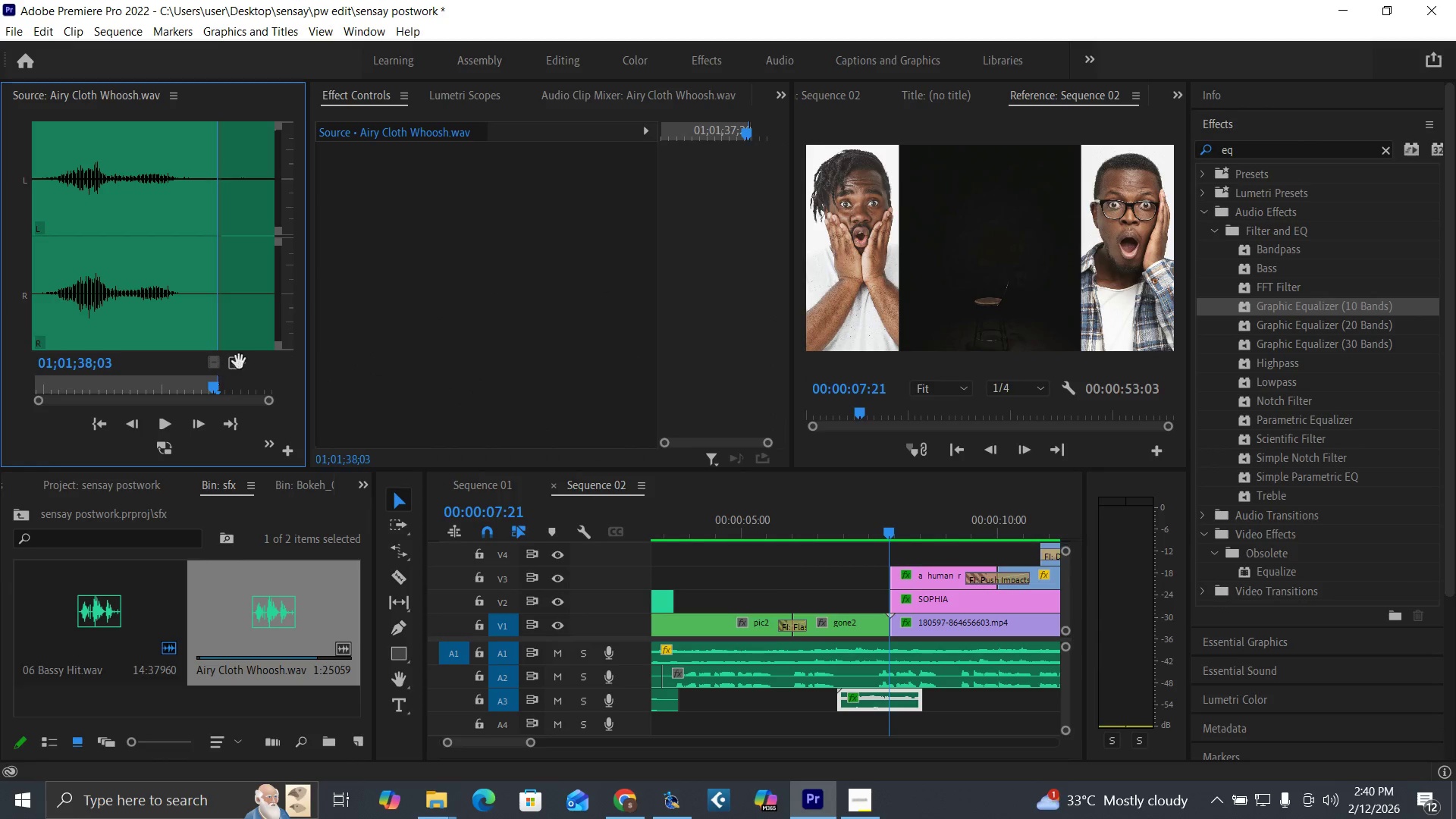 
left_click_drag(start_coordinate=[240, 362], to_coordinate=[833, 717])
 